 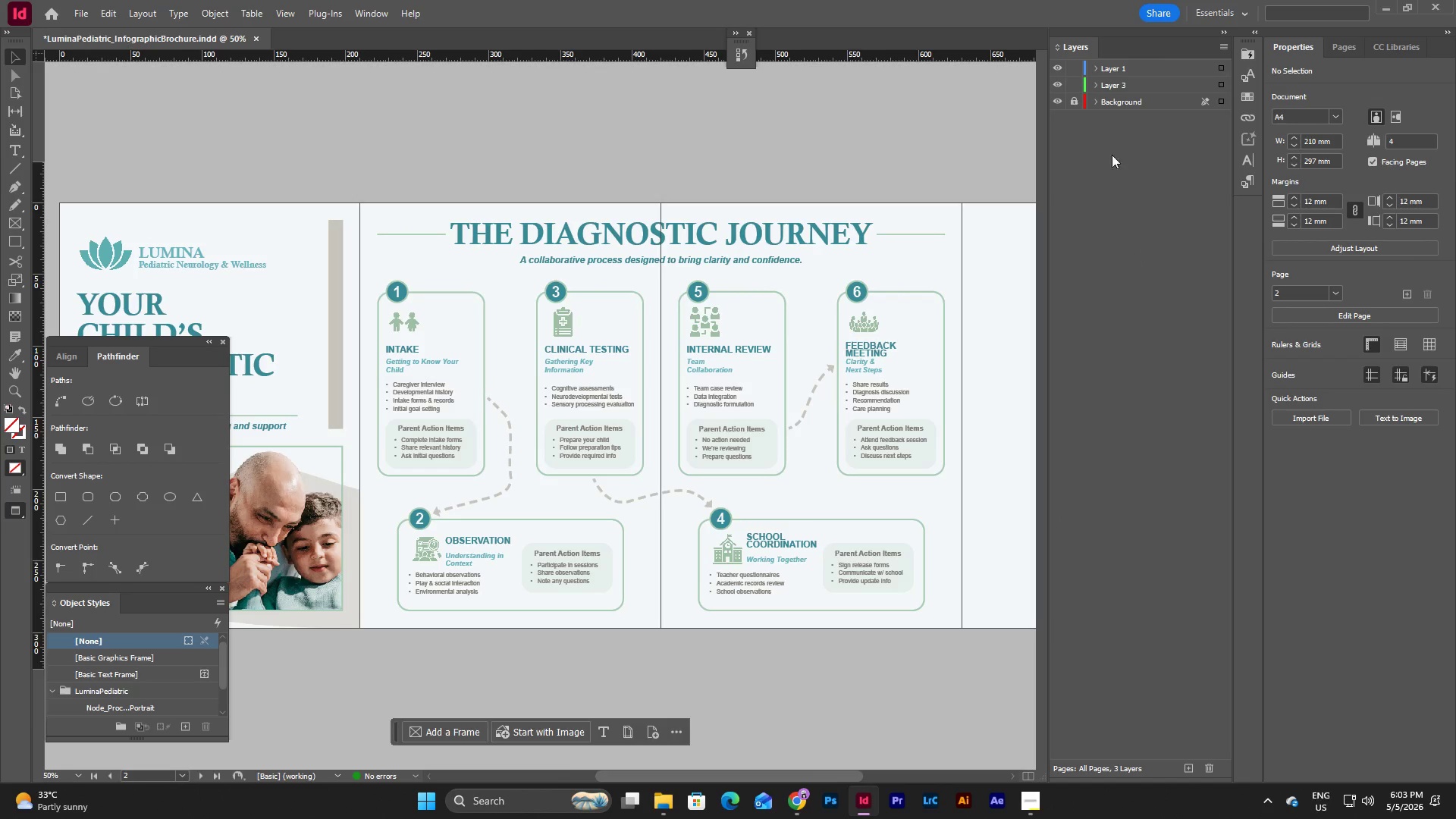 
left_click([1188, 765])
 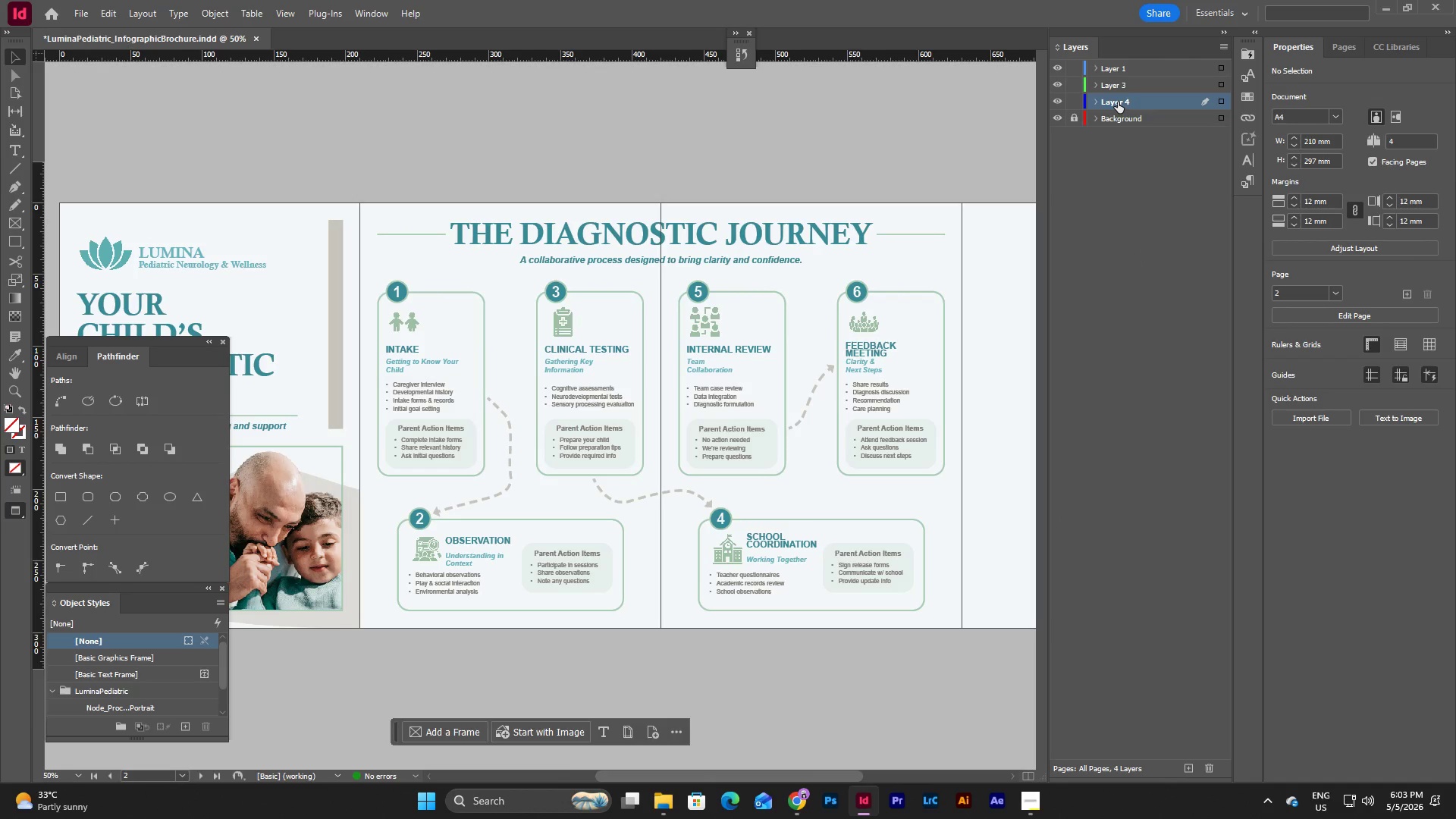 
double_click([1118, 102])
 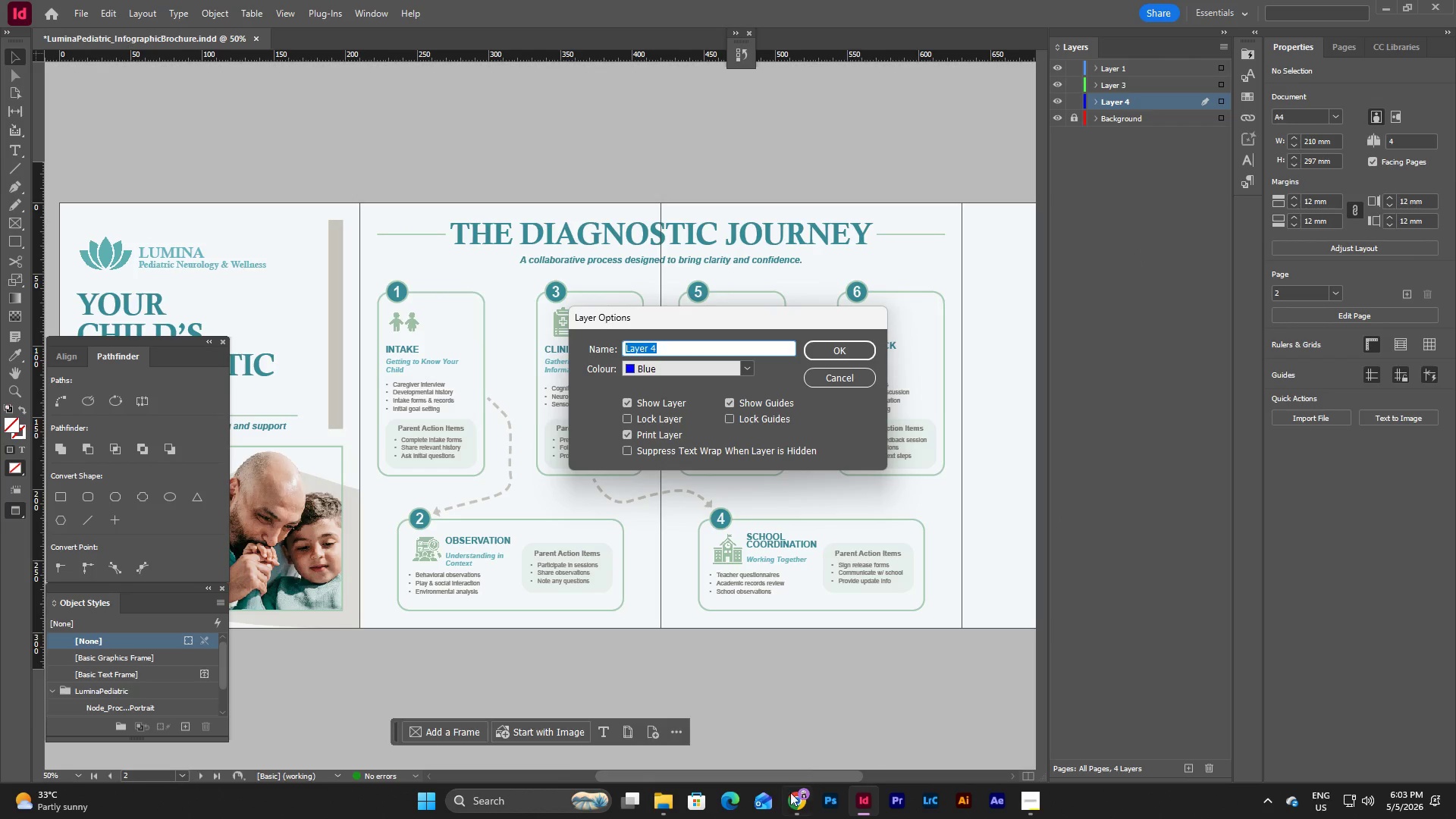 
left_click_drag(start_coordinate=[808, 775], to_coordinate=[960, 682])
 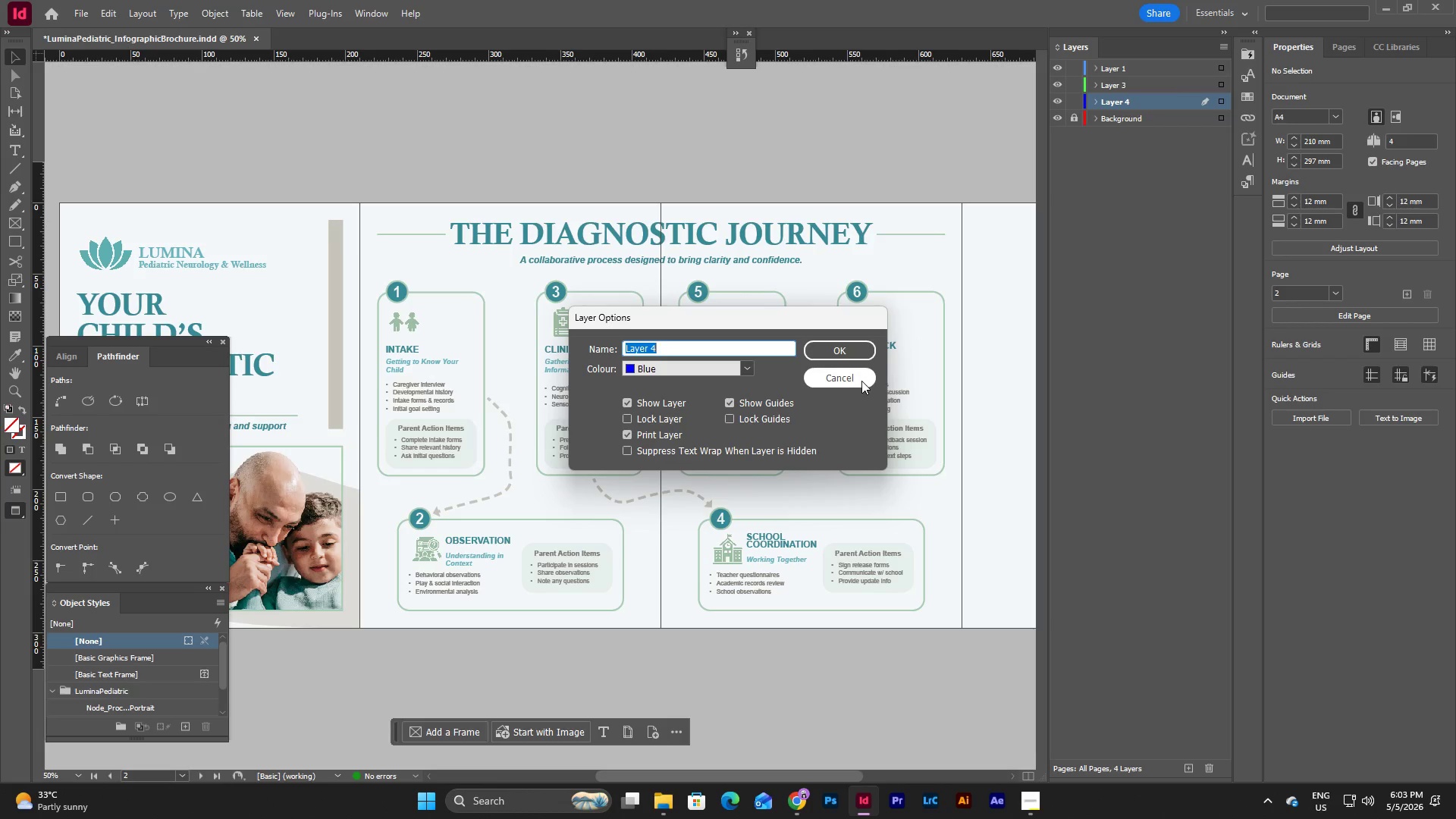 
left_click([861, 381])
 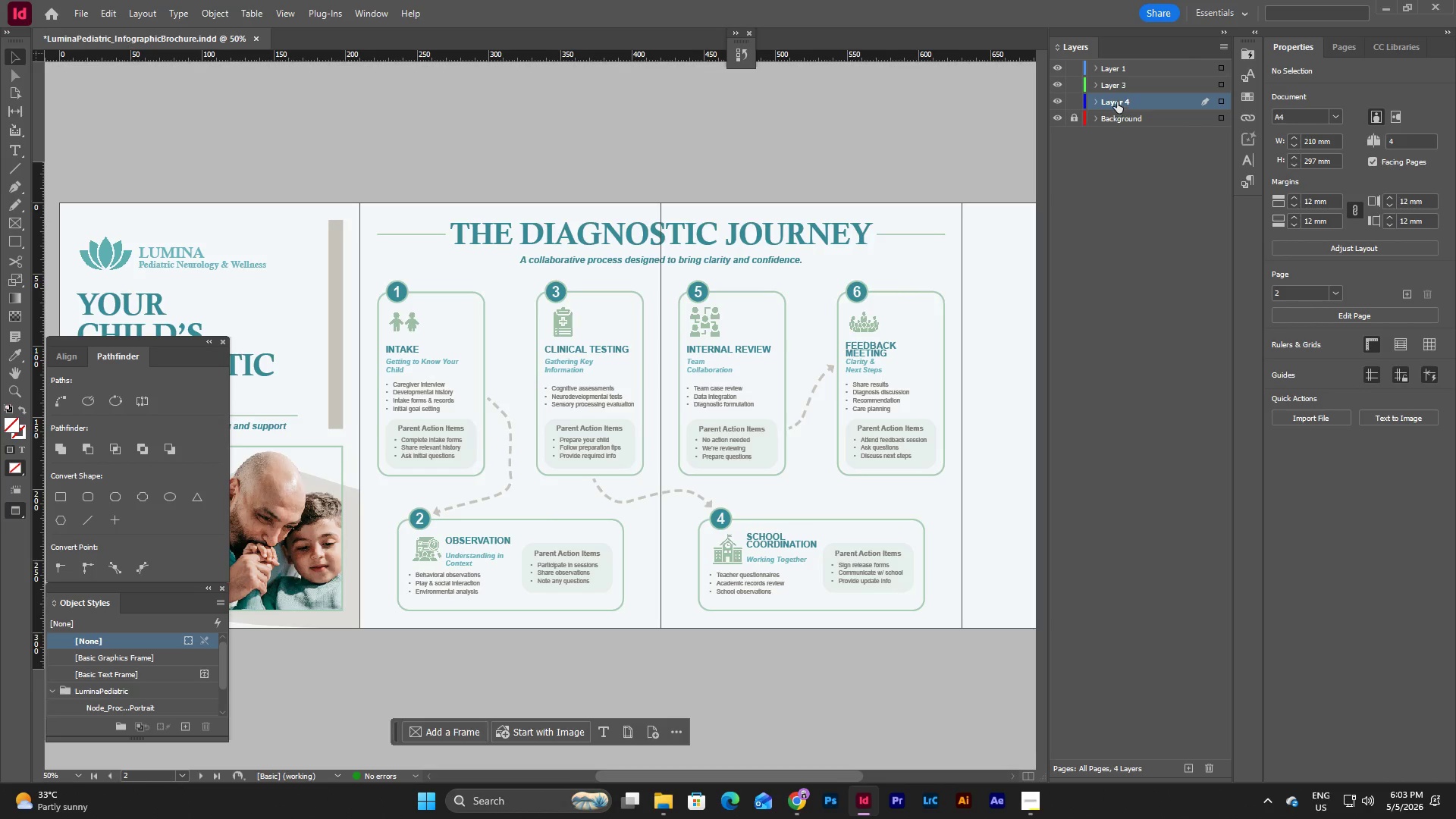 
double_click([1117, 102])
 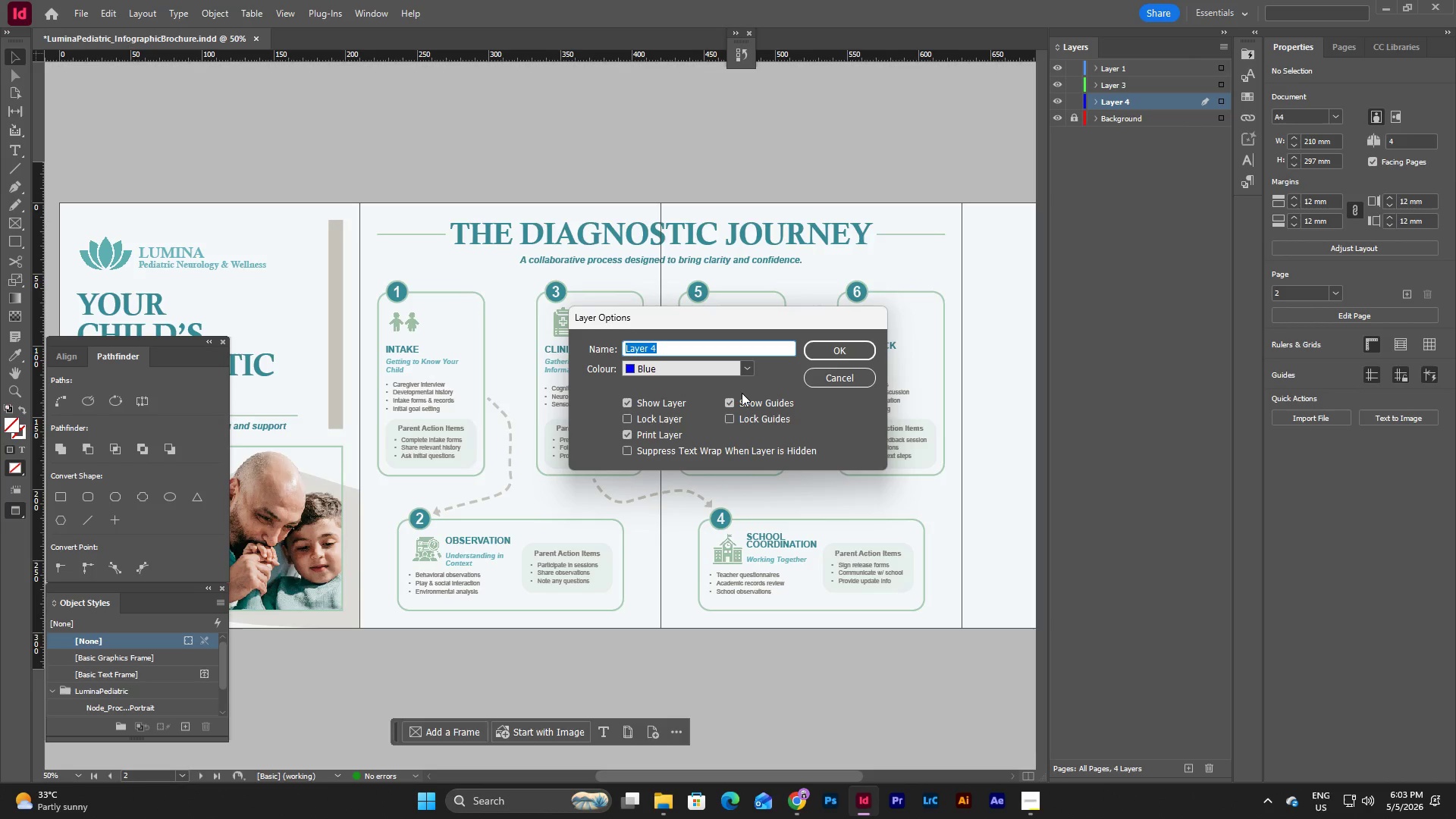 
type(IMage)
key(Backspace)
key(Backspace)
key(Backspace)
key(Backspace)
type(mage)
 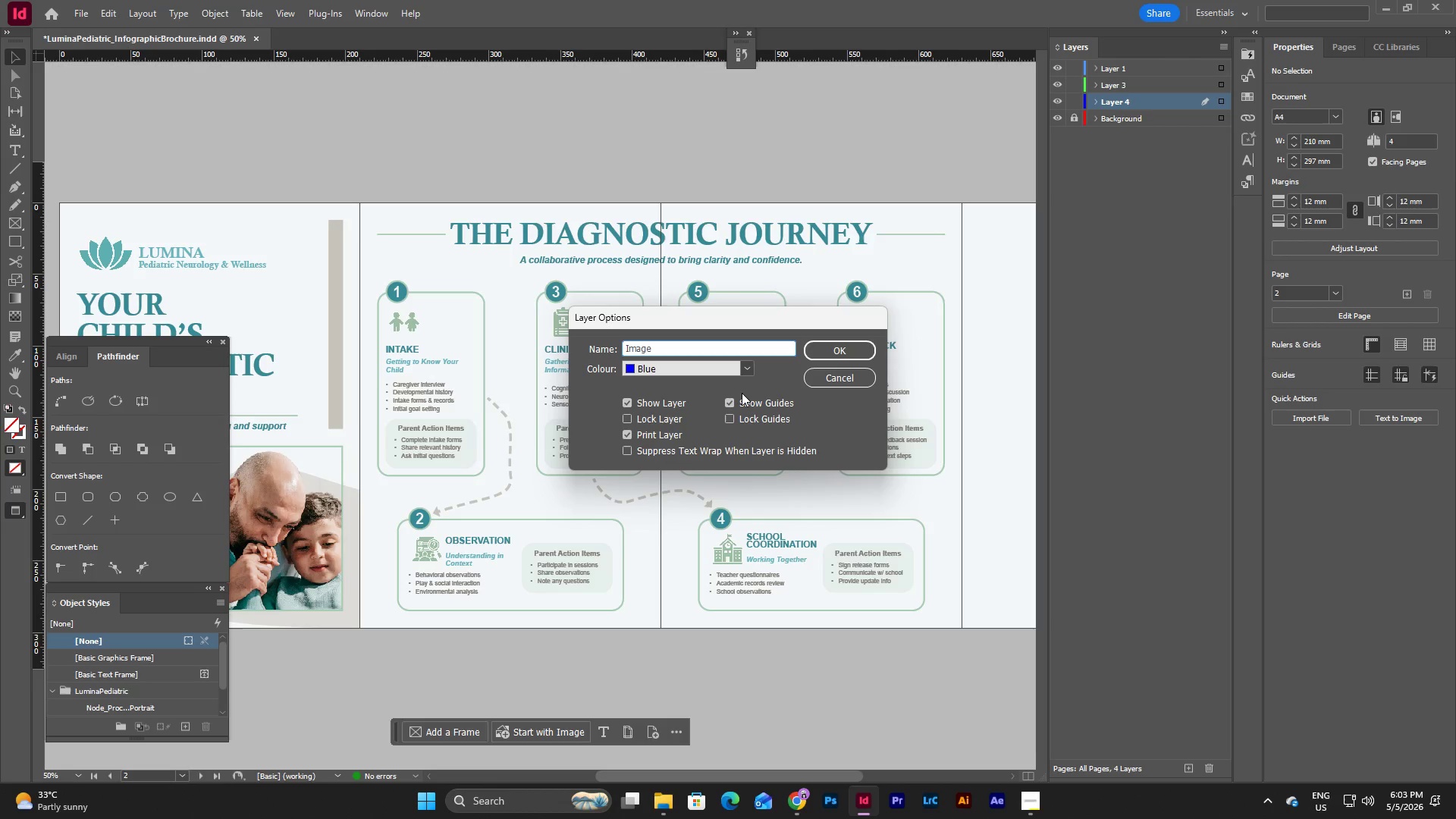 
left_click([848, 343])
 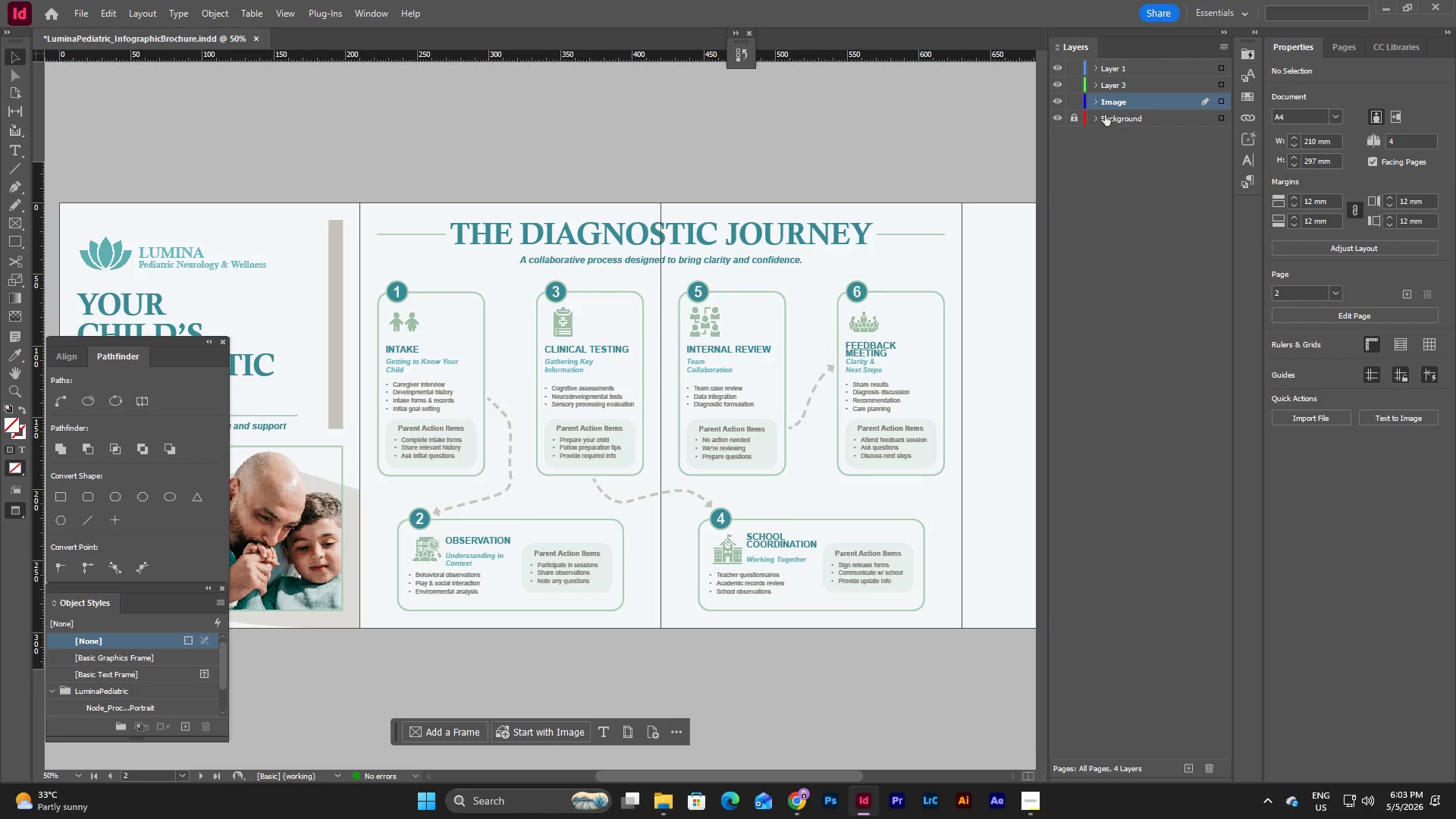 
left_click([1102, 99])
 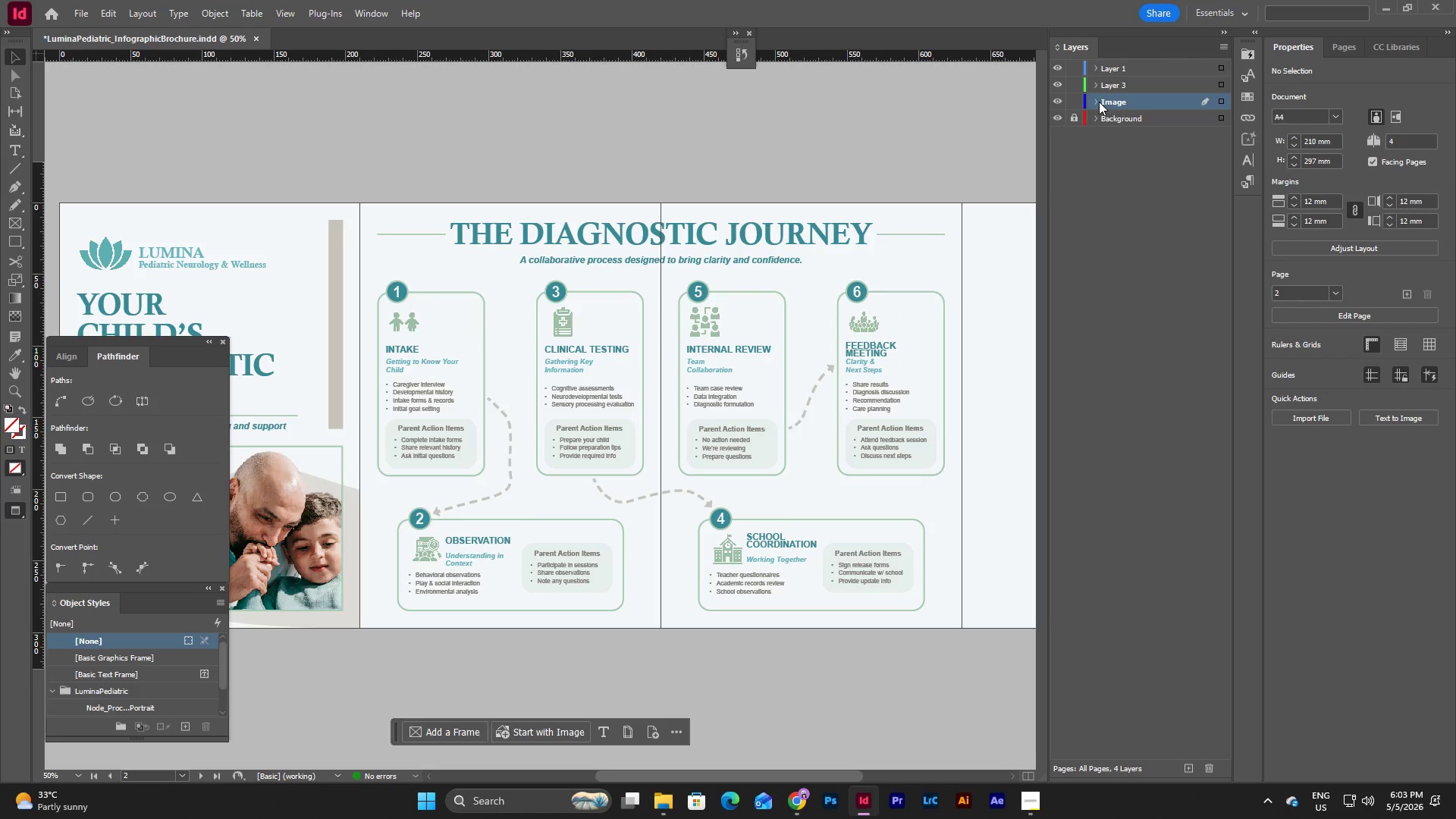 
left_click([1096, 103])
 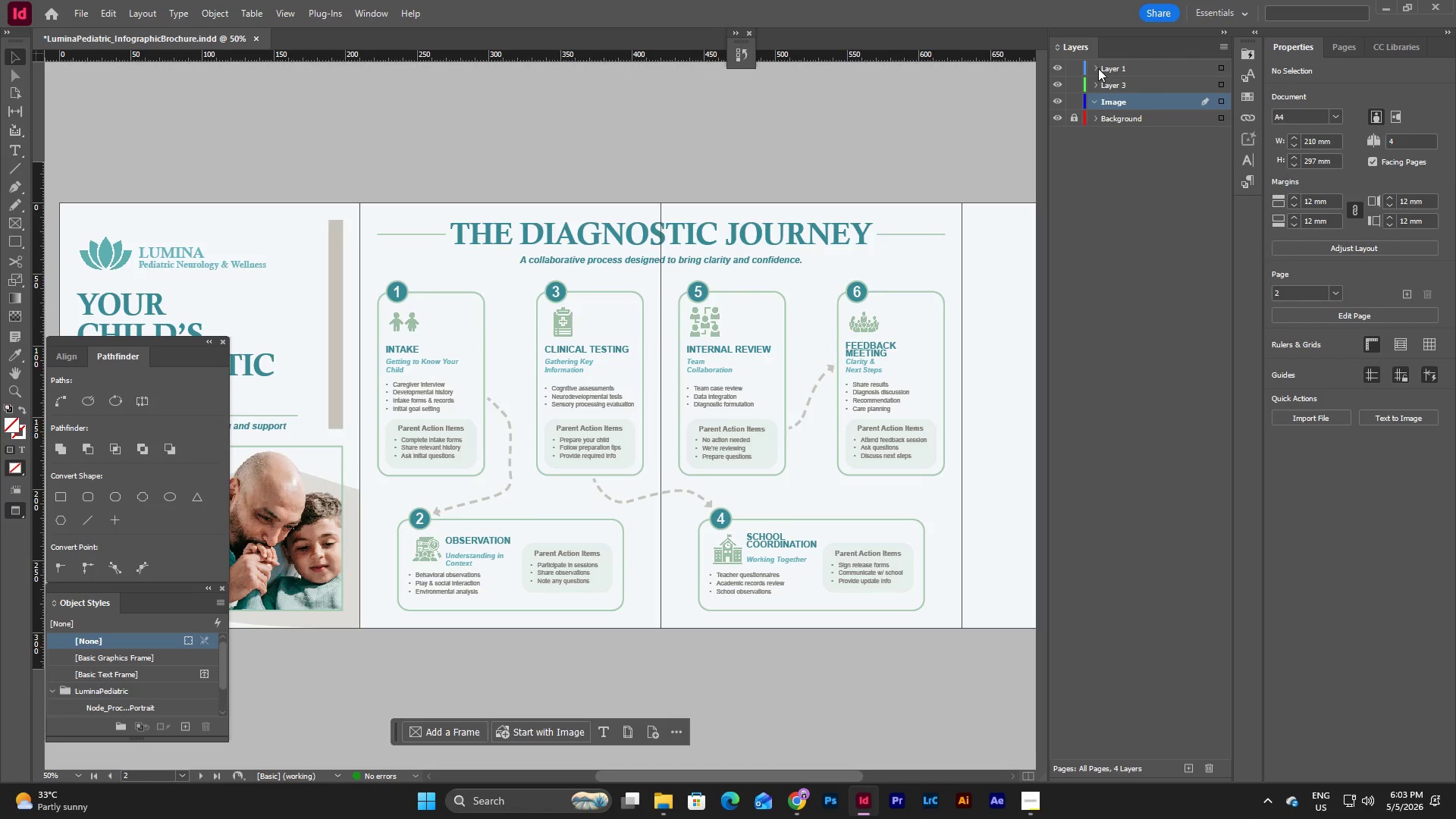 
double_click([1098, 67])
 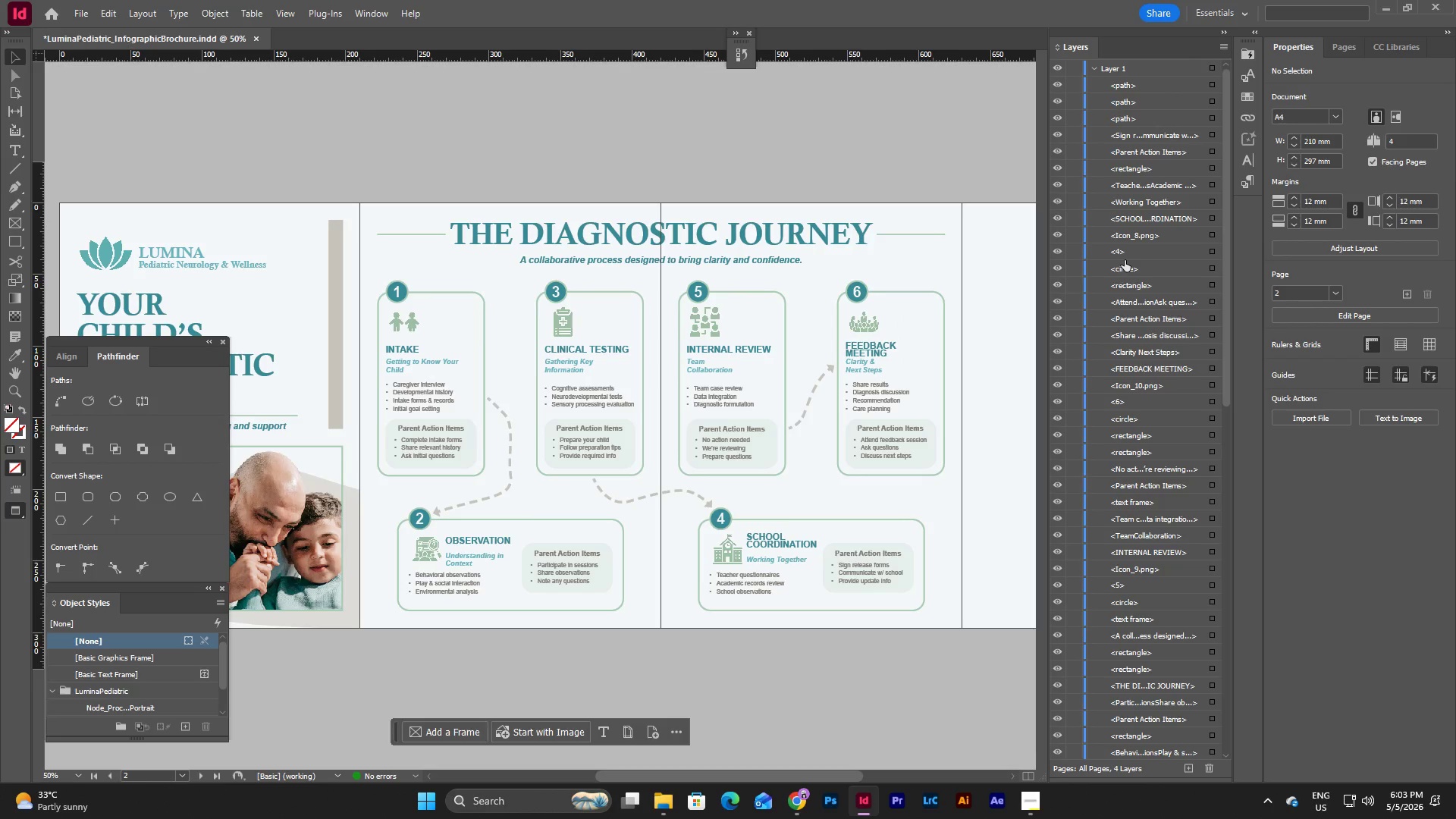 
scroll: coordinate [1127, 274], scroll_direction: down, amount: 12.0
 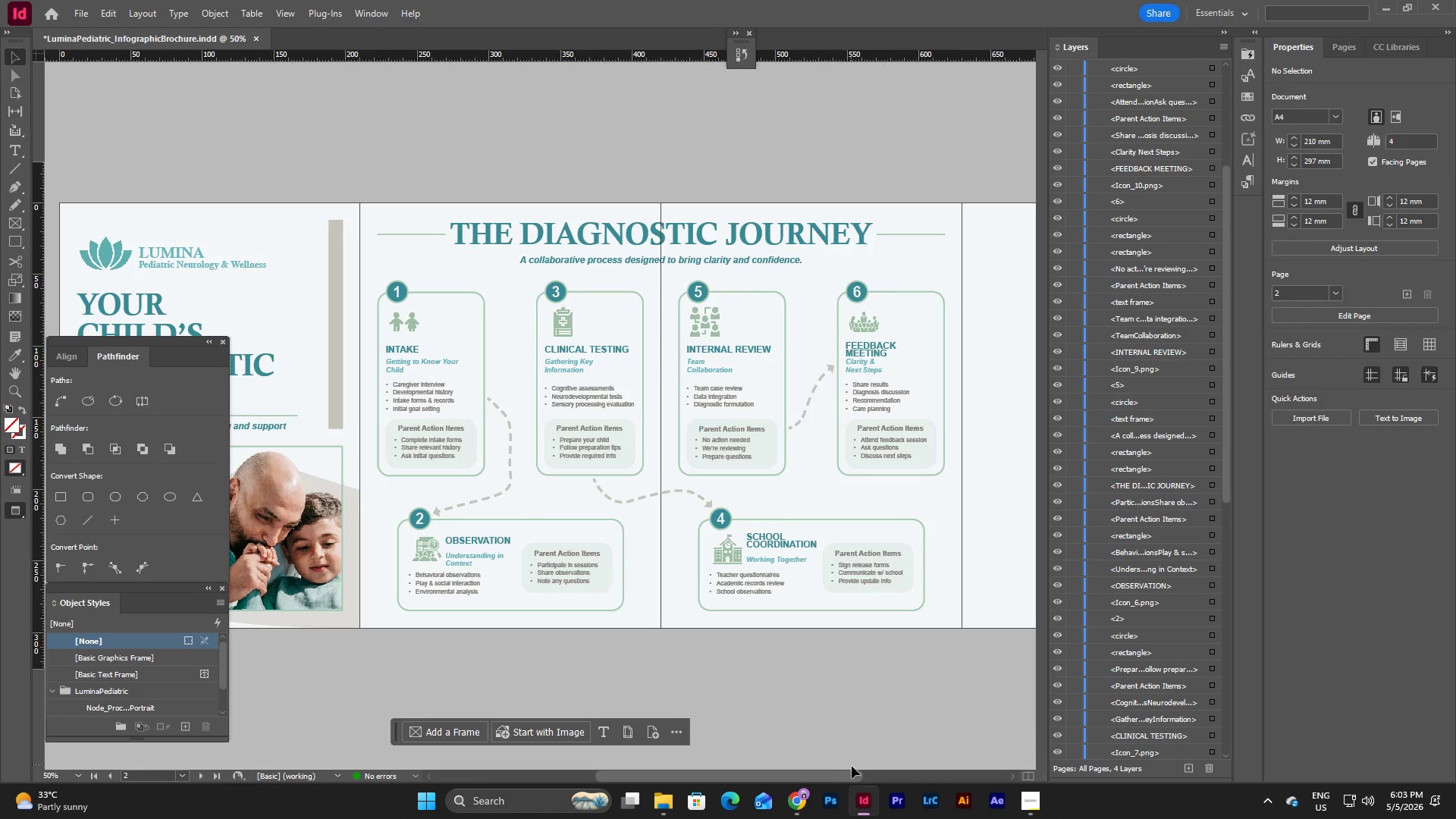 
left_click_drag(start_coordinate=[846, 777], to_coordinate=[789, 776])
 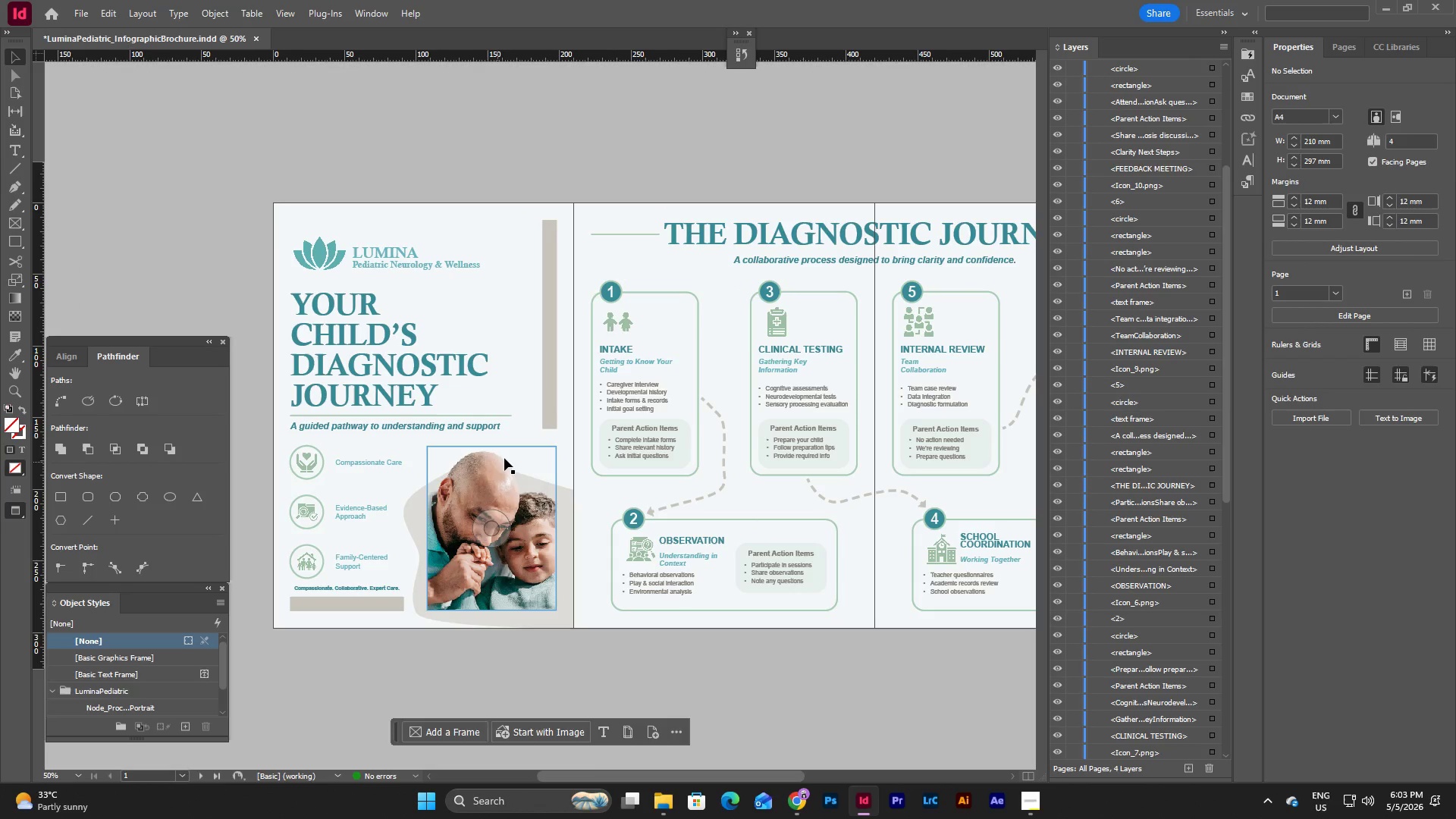 
left_click([504, 458])
 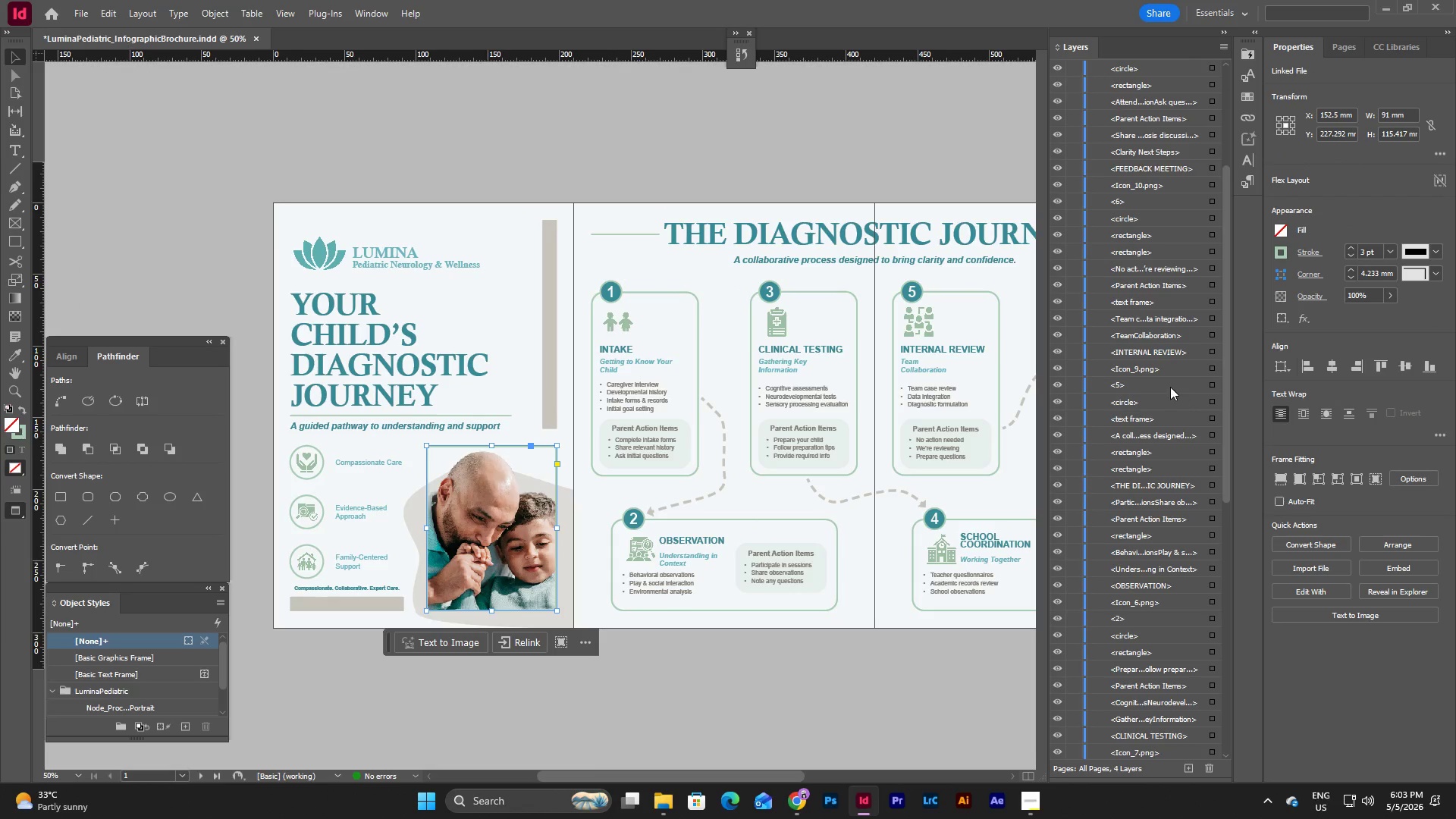 
scroll: coordinate [1169, 387], scroll_direction: down, amount: 27.0
 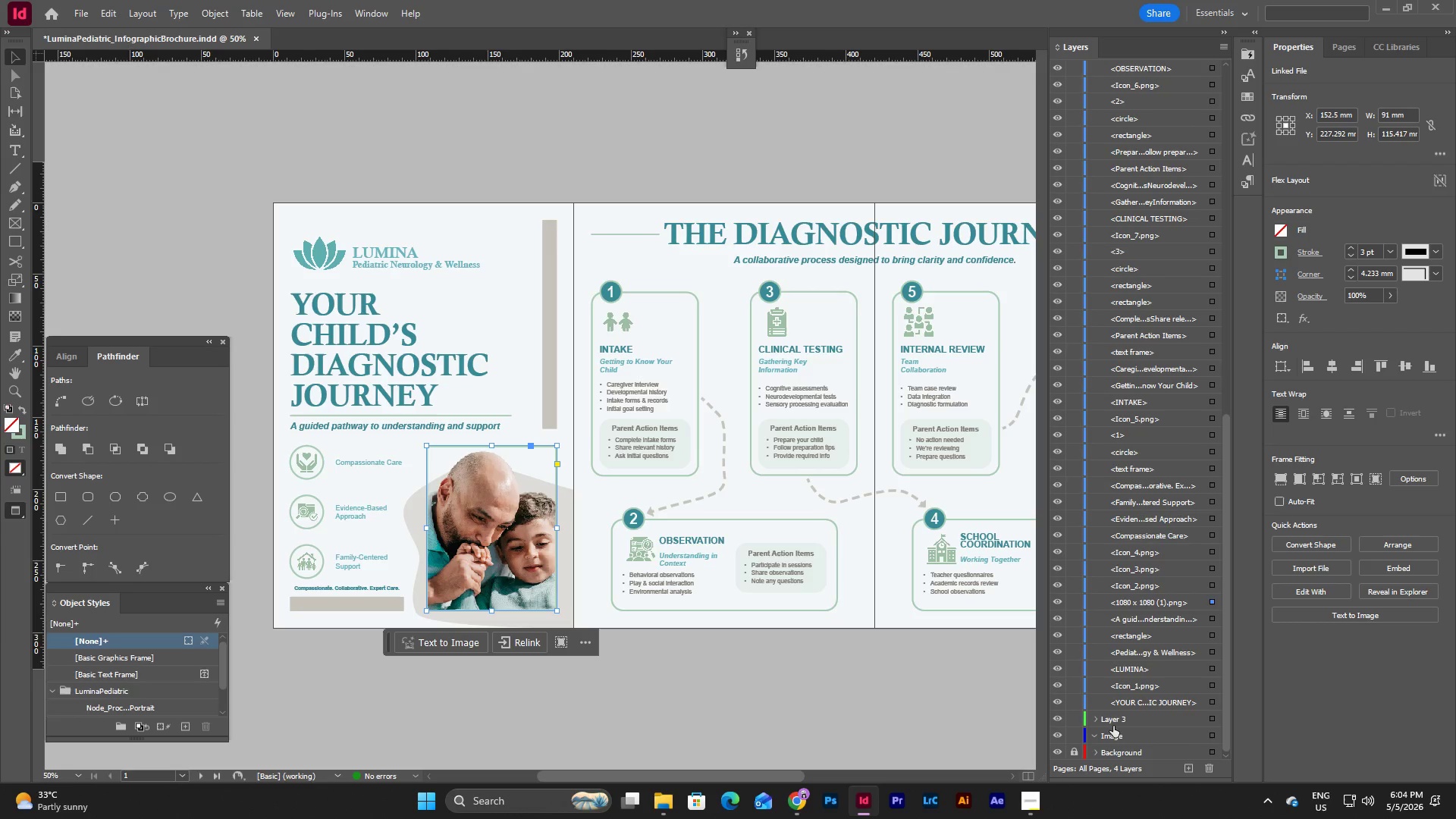 
left_click_drag(start_coordinate=[1154, 599], to_coordinate=[1150, 741])
 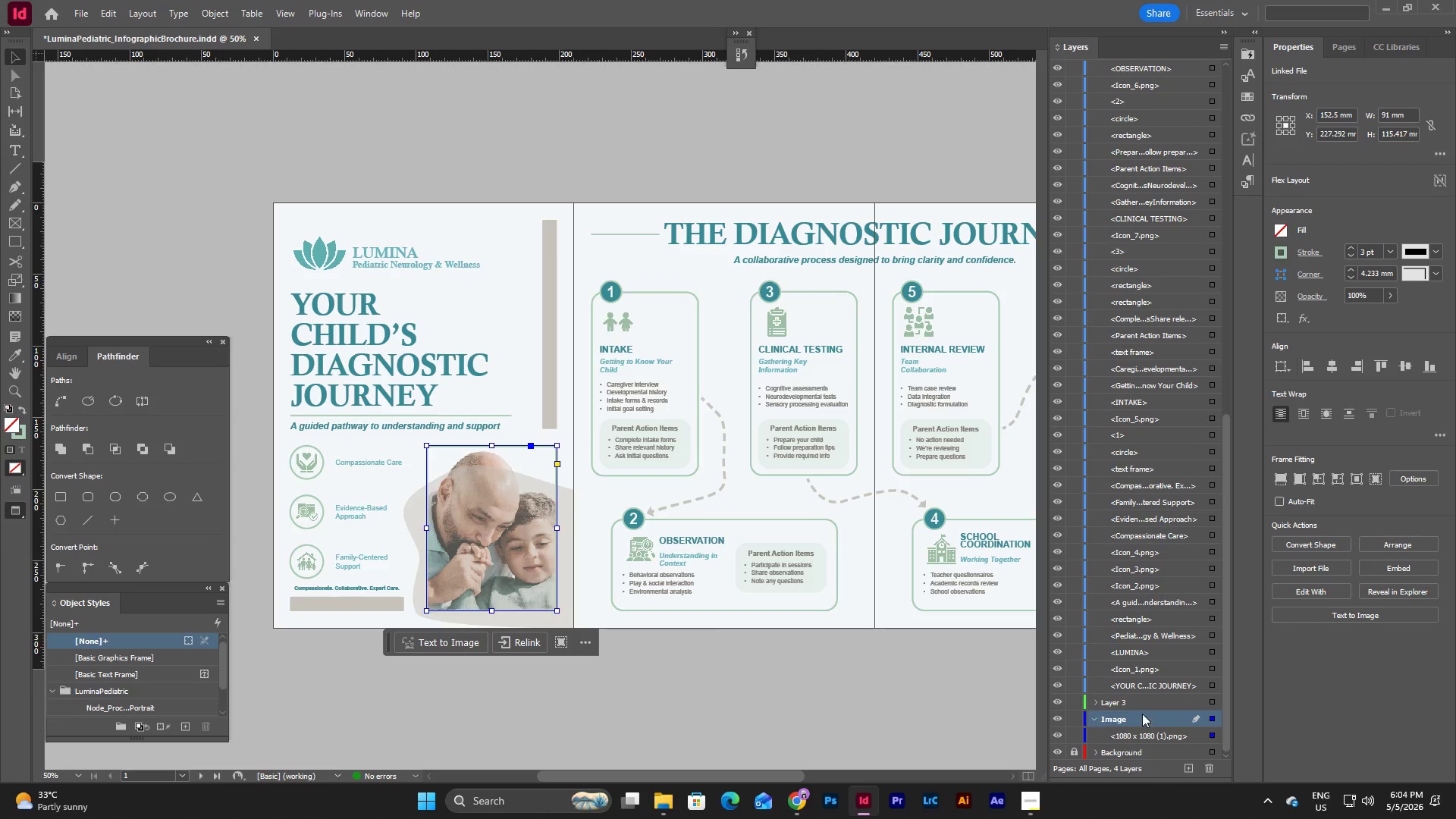 
left_click_drag(start_coordinate=[1228, 667], to_coordinate=[1228, 695])
 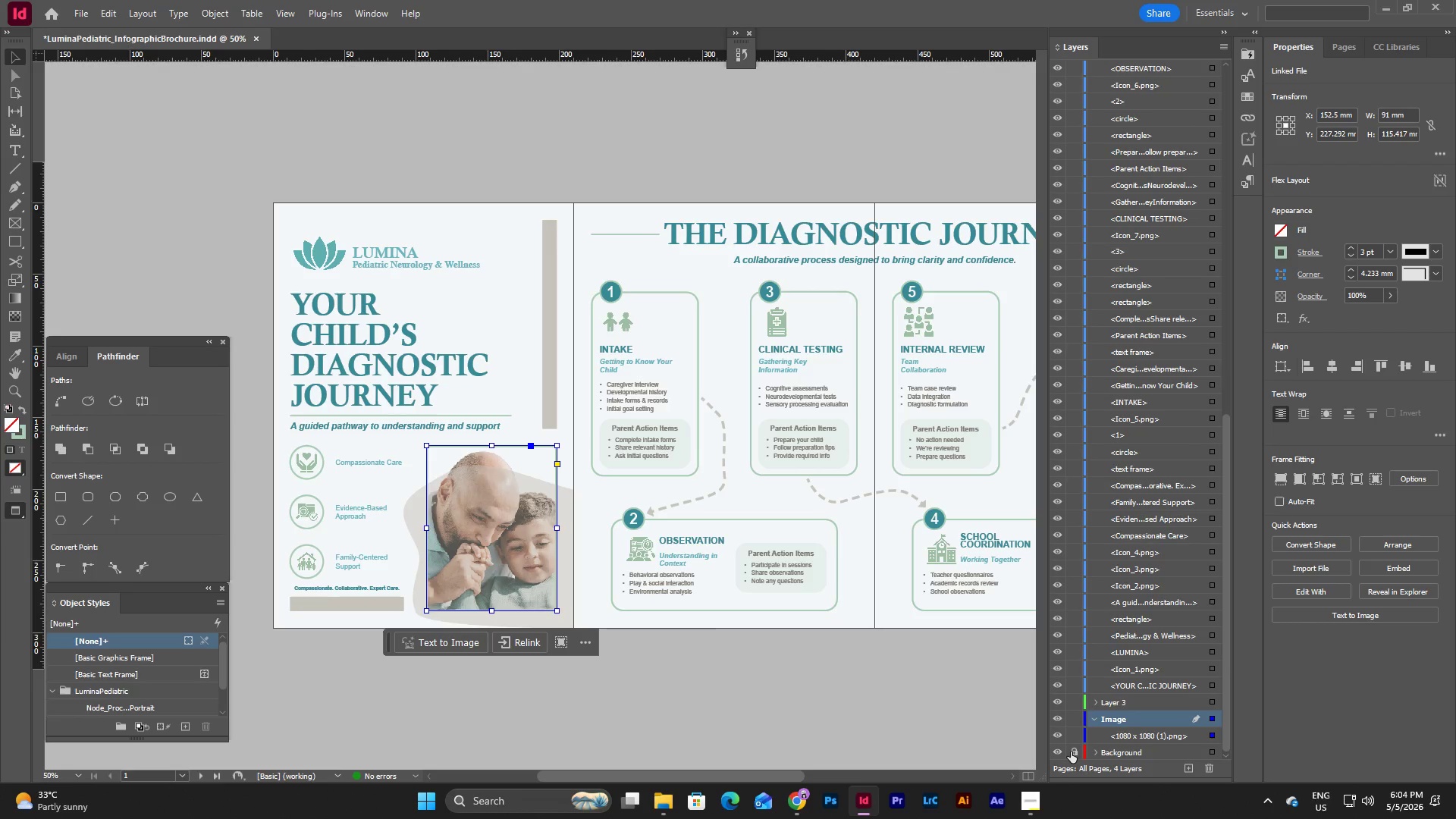 
left_click([1071, 752])
 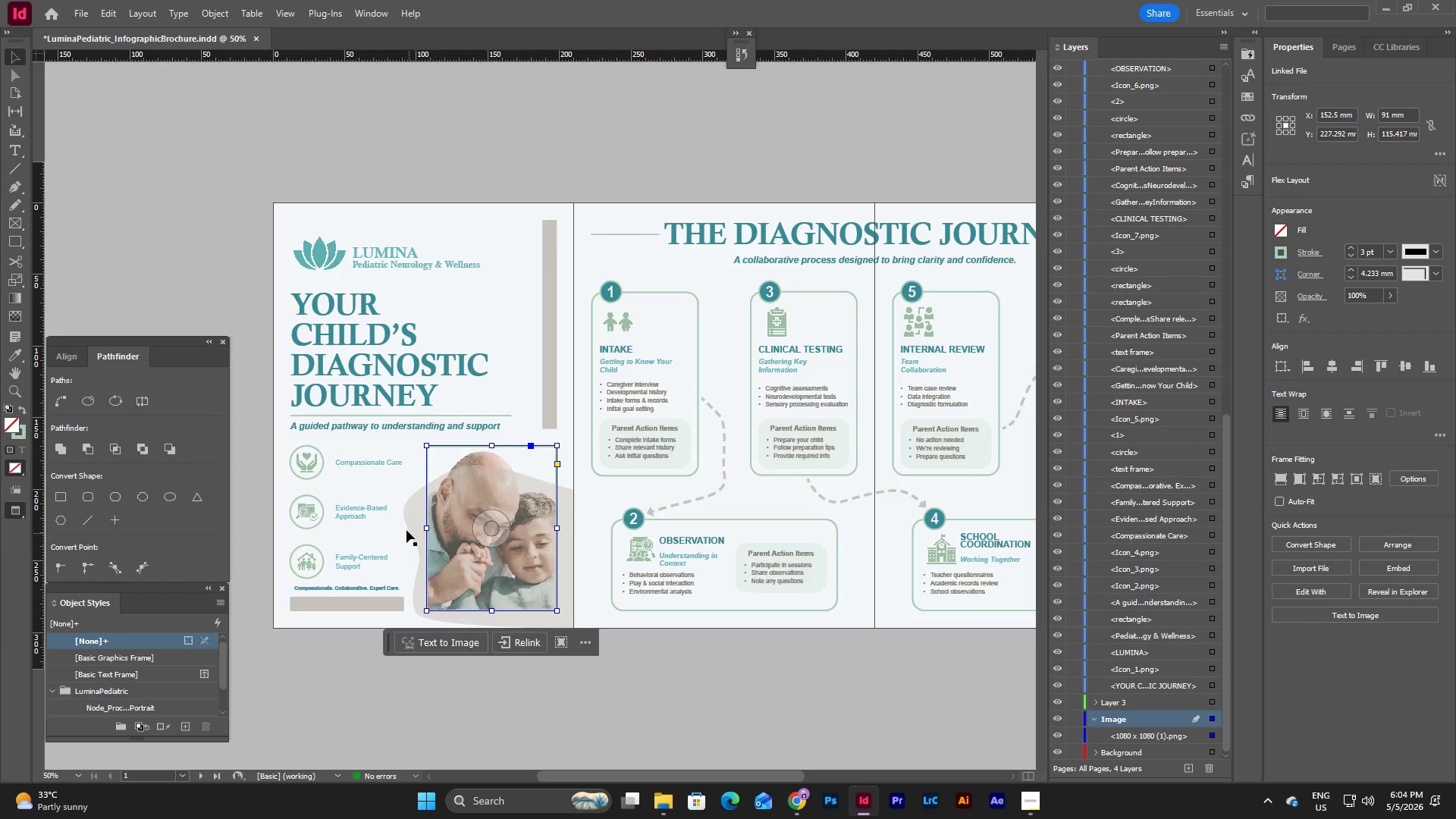 
left_click([412, 509])
 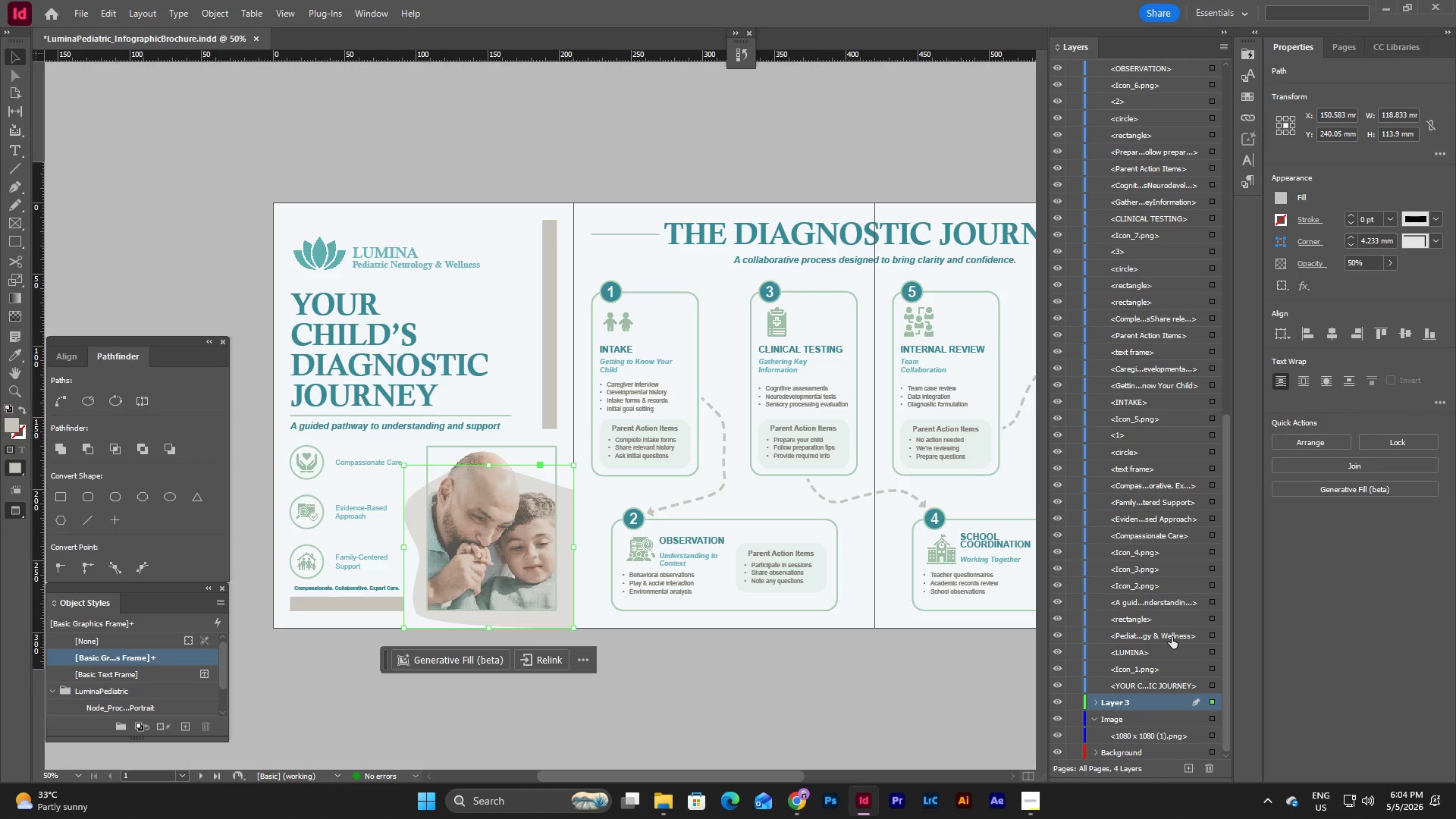 
left_click_drag(start_coordinate=[1122, 701], to_coordinate=[1122, 747])
 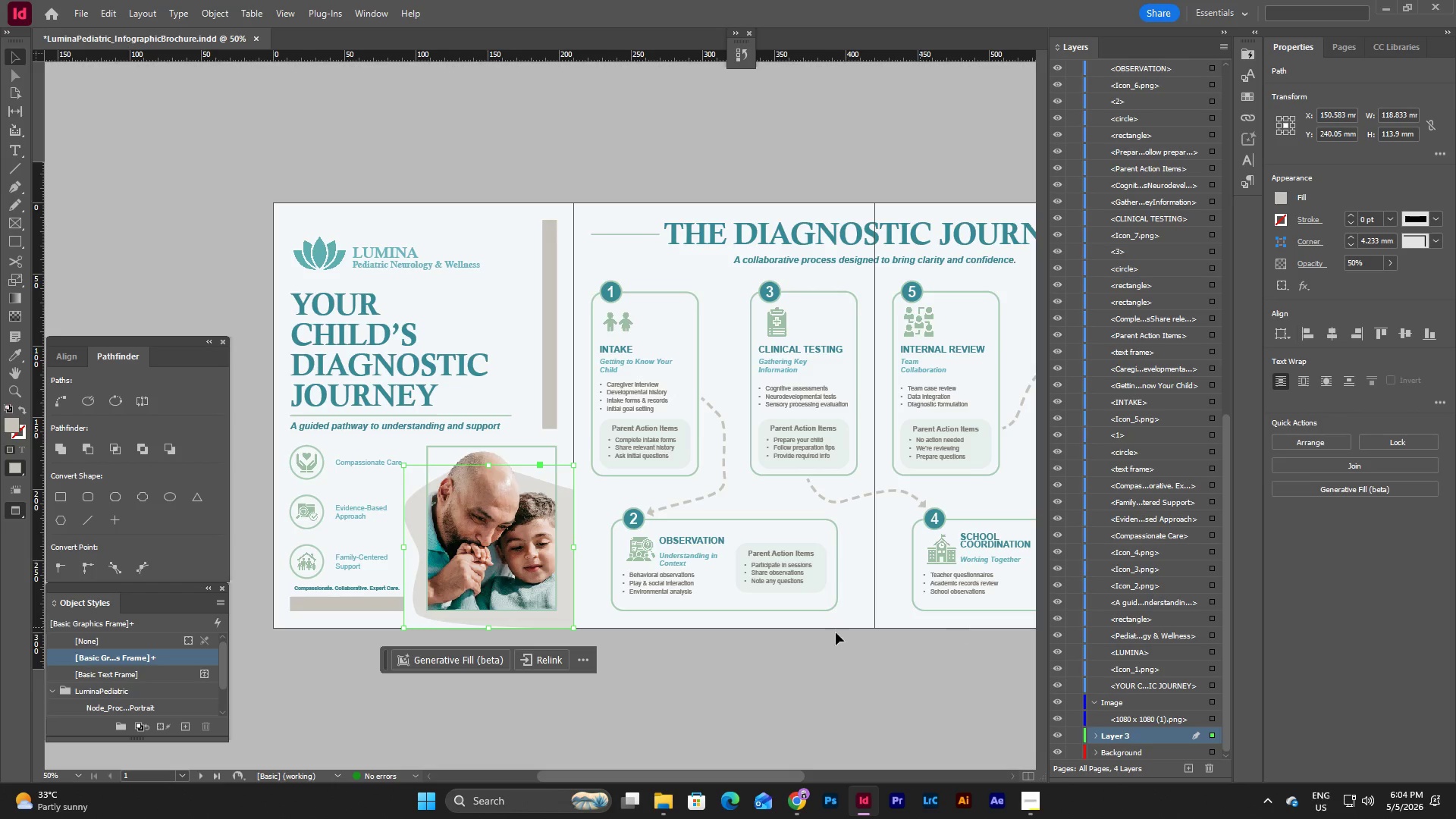 
left_click([758, 672])
 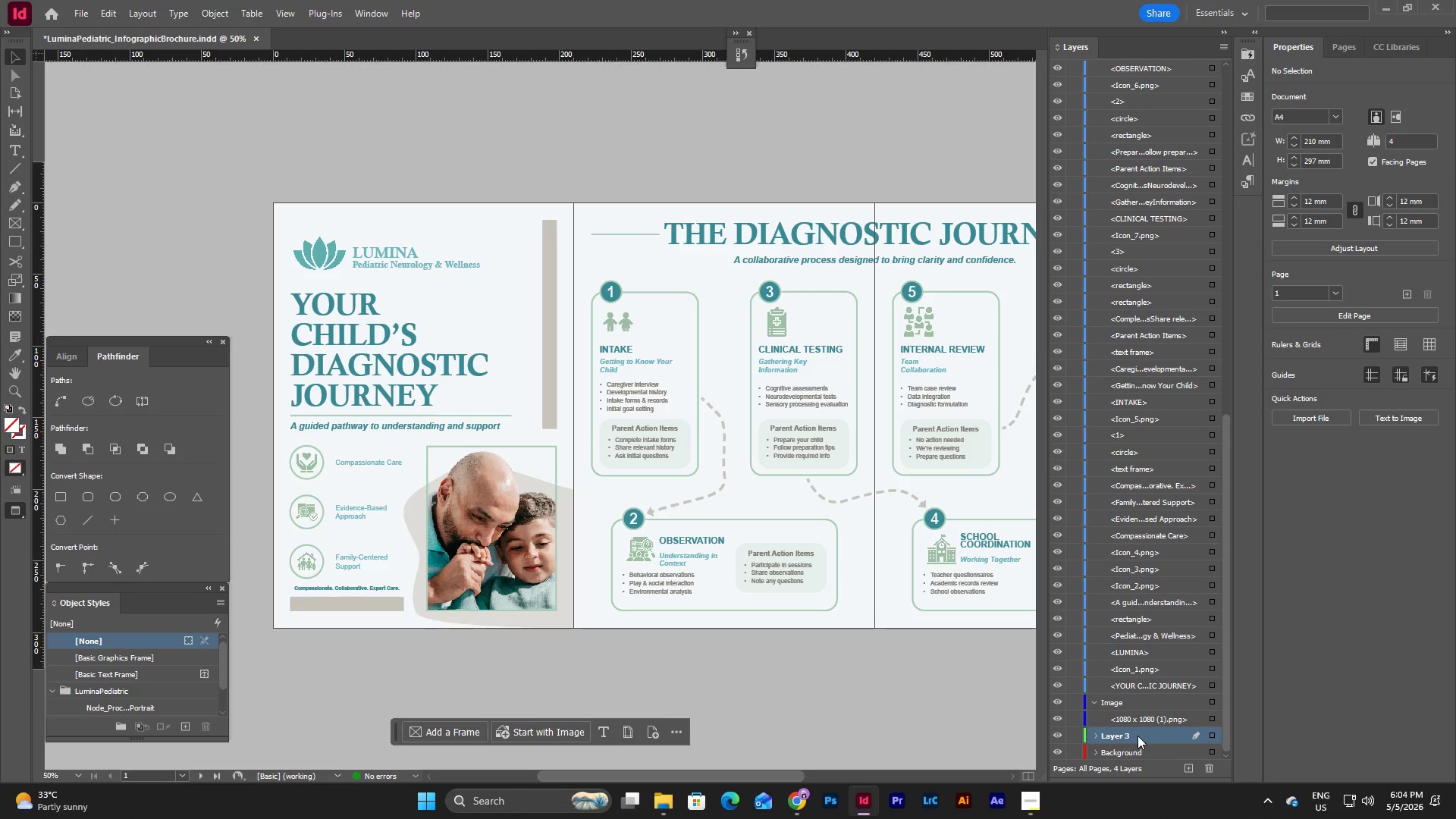 
double_click([1123, 739])
 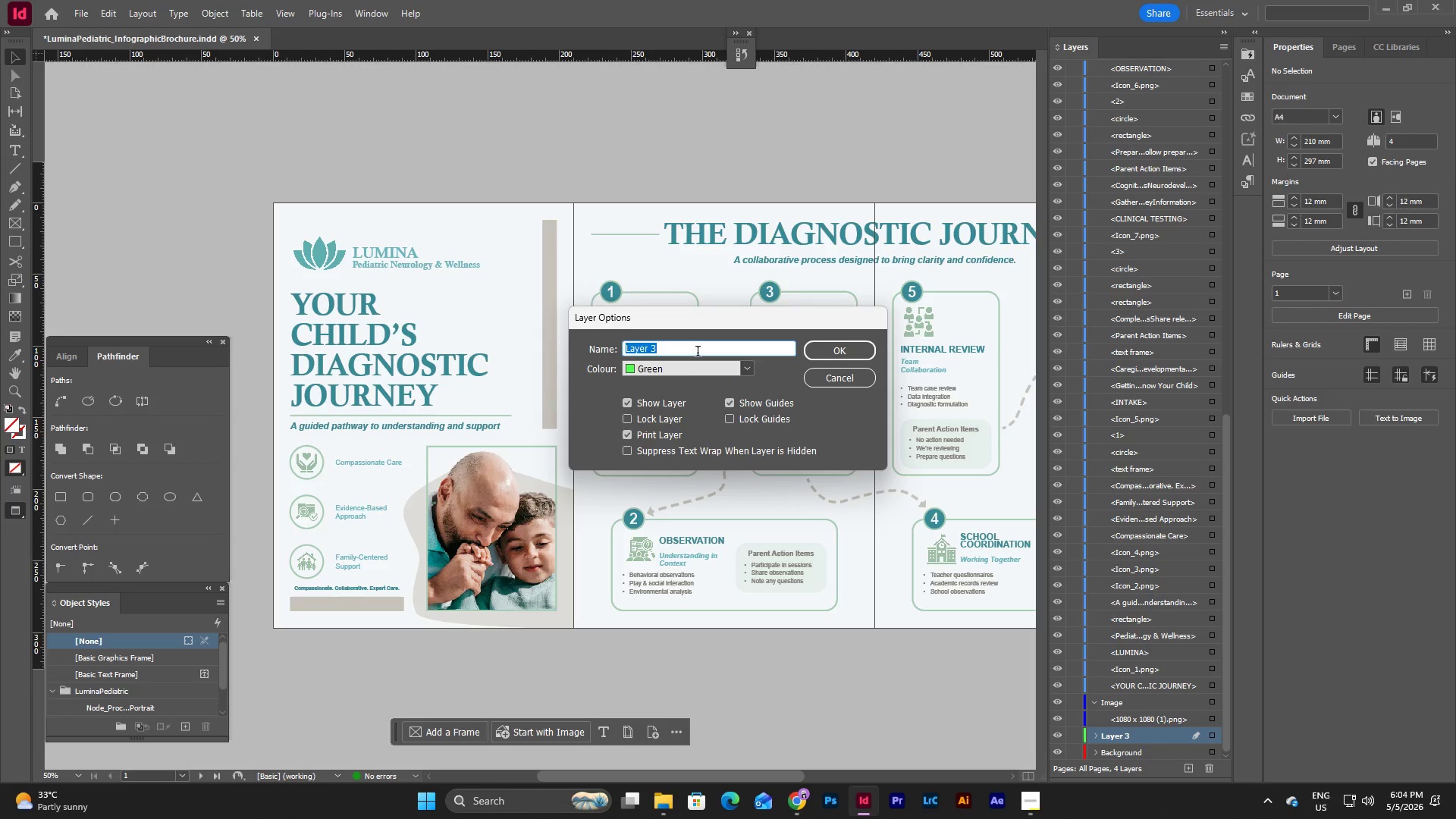 
type(Path)
 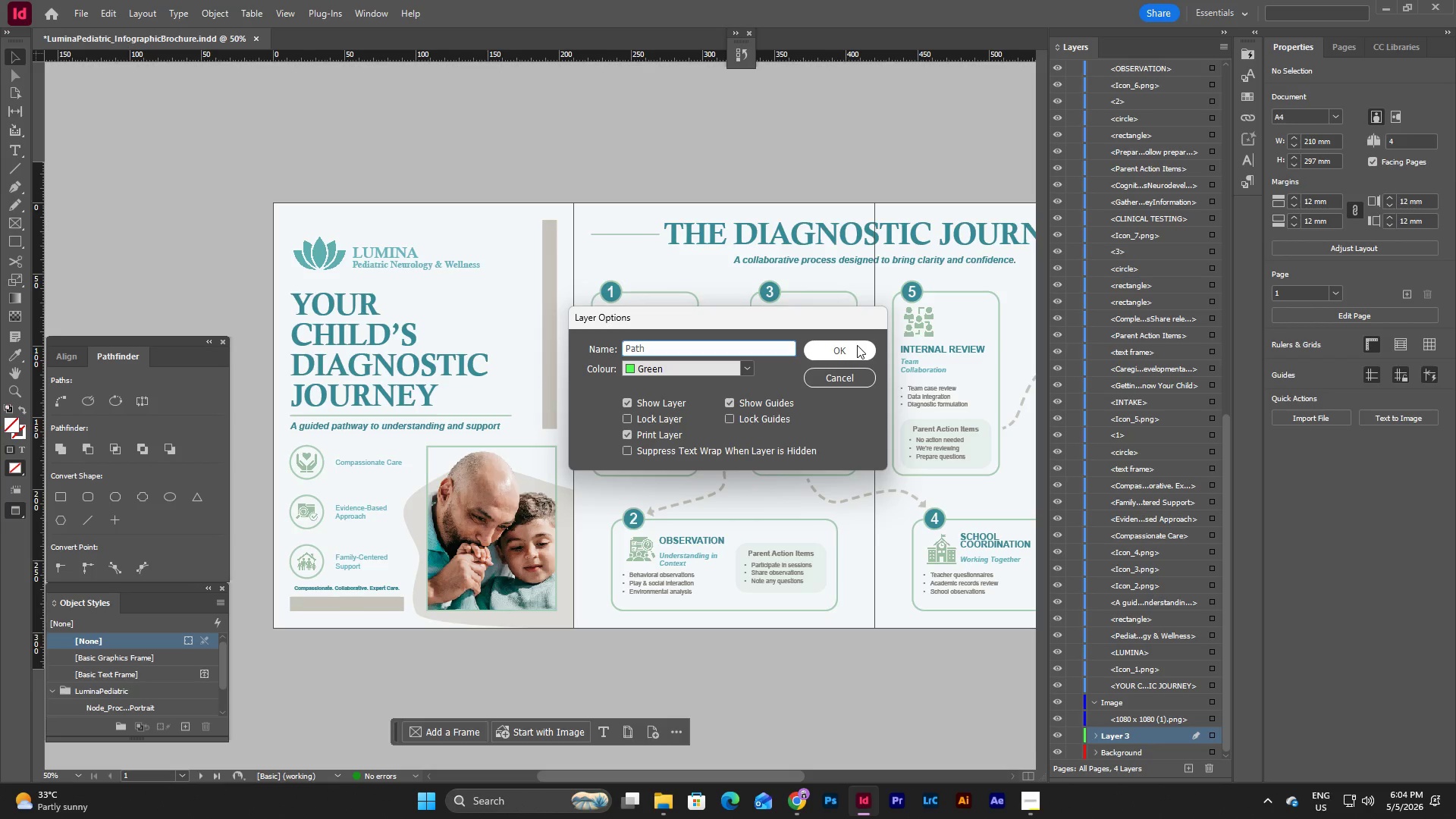 
left_click([857, 345])
 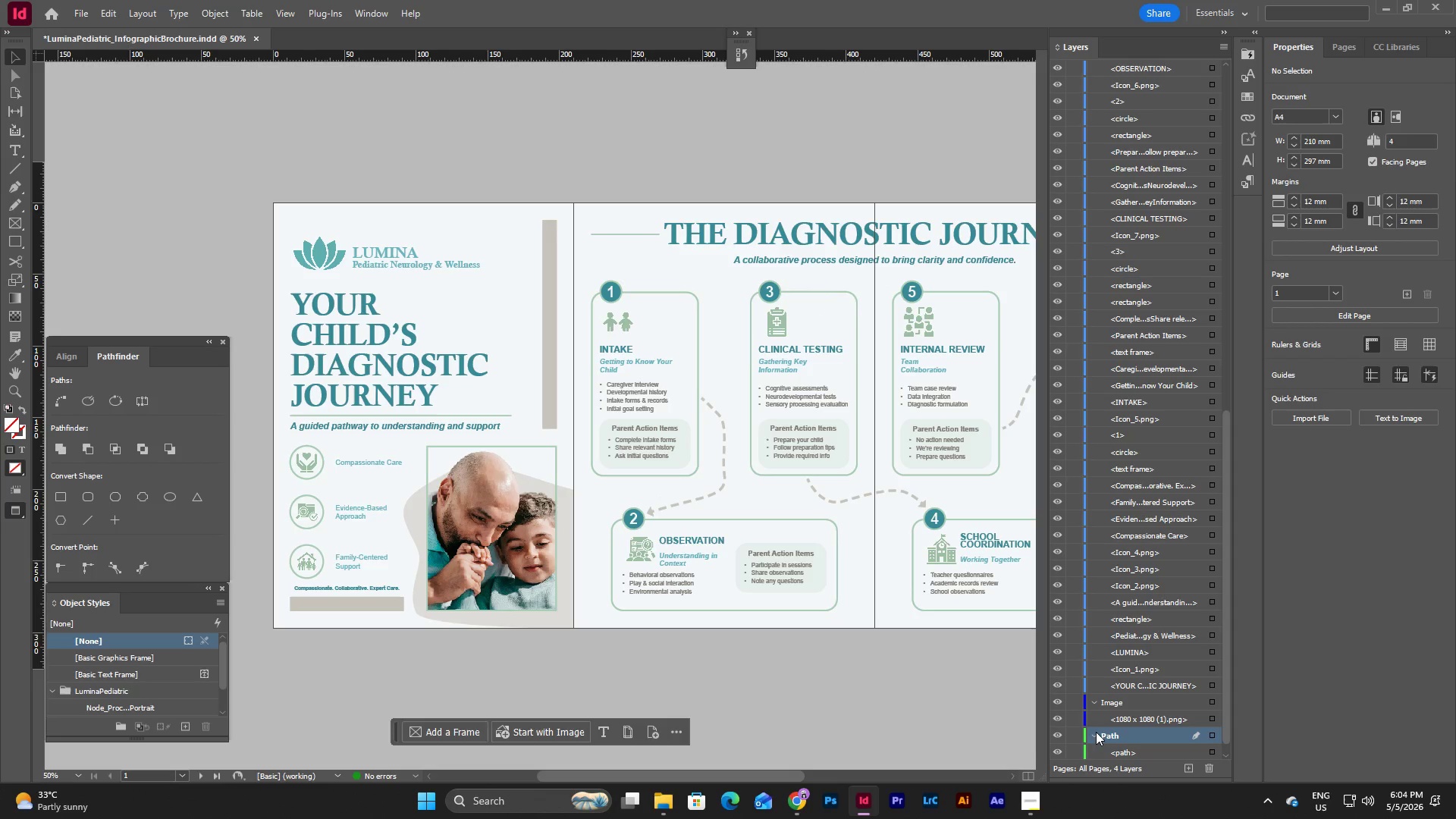 
scroll: coordinate [1169, 634], scroll_direction: down, amount: 2.0
 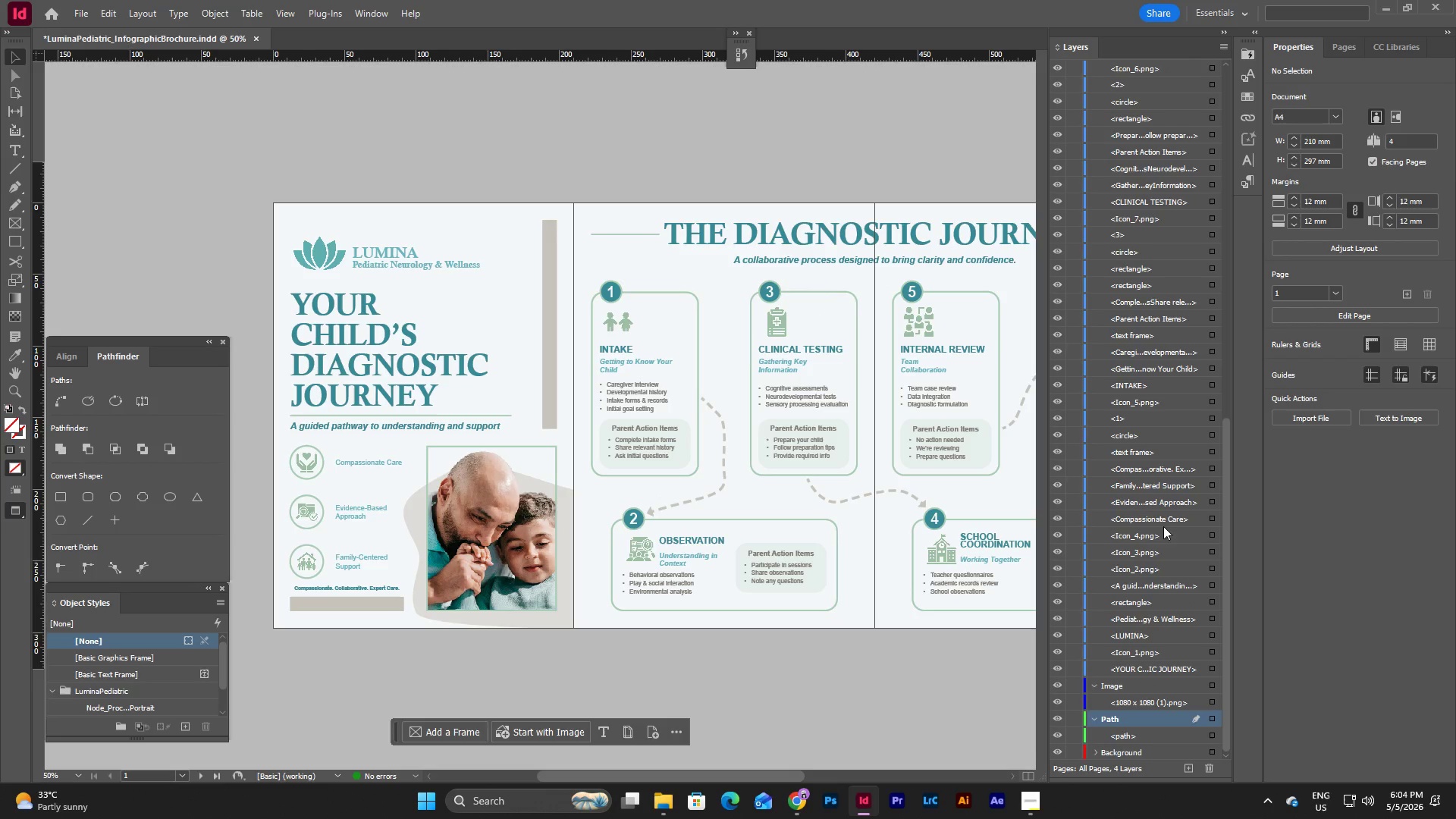 
scroll: coordinate [1163, 526], scroll_direction: up, amount: 31.0
 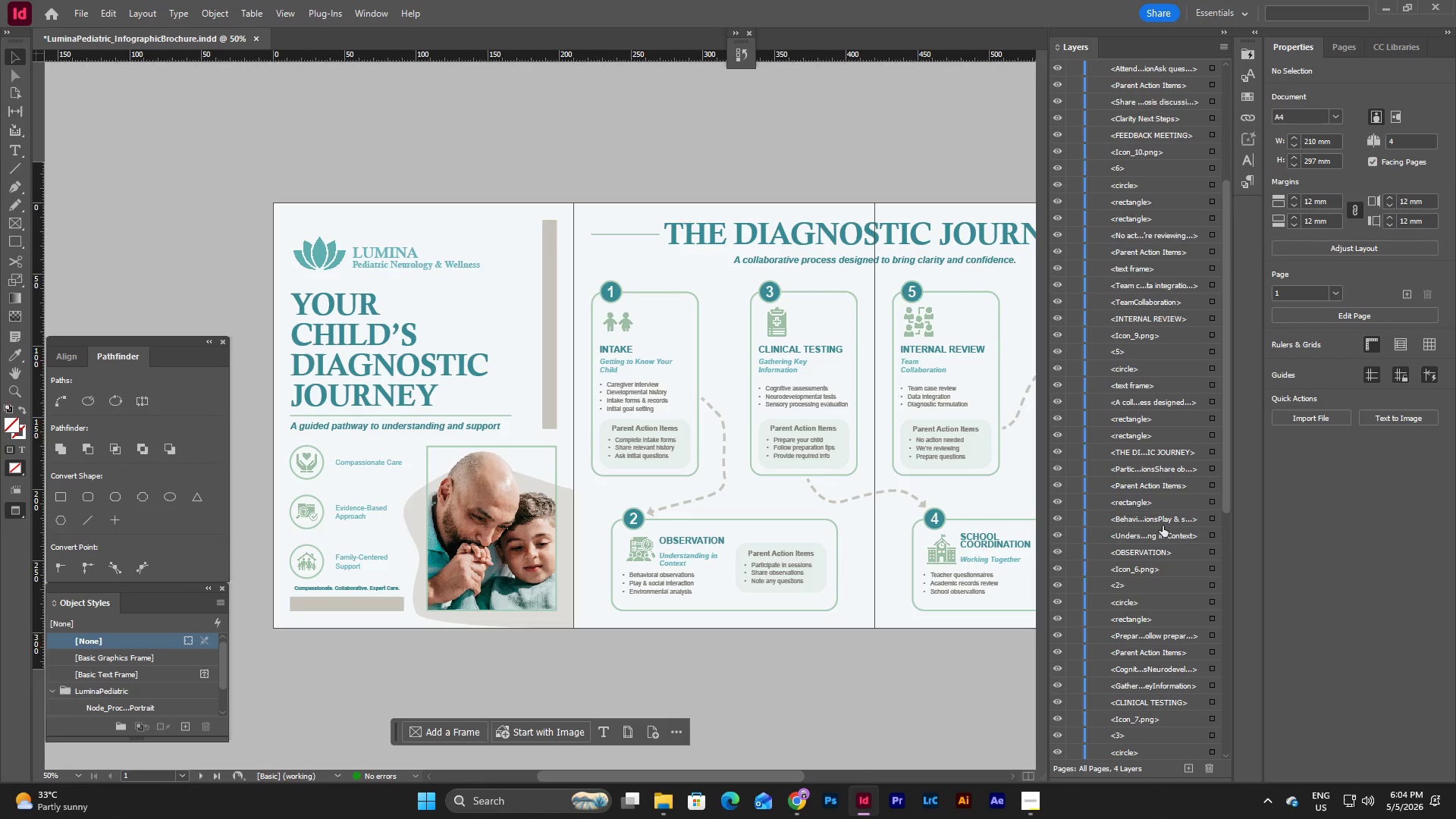 
scroll: coordinate [1163, 526], scroll_direction: down, amount: 38.0
 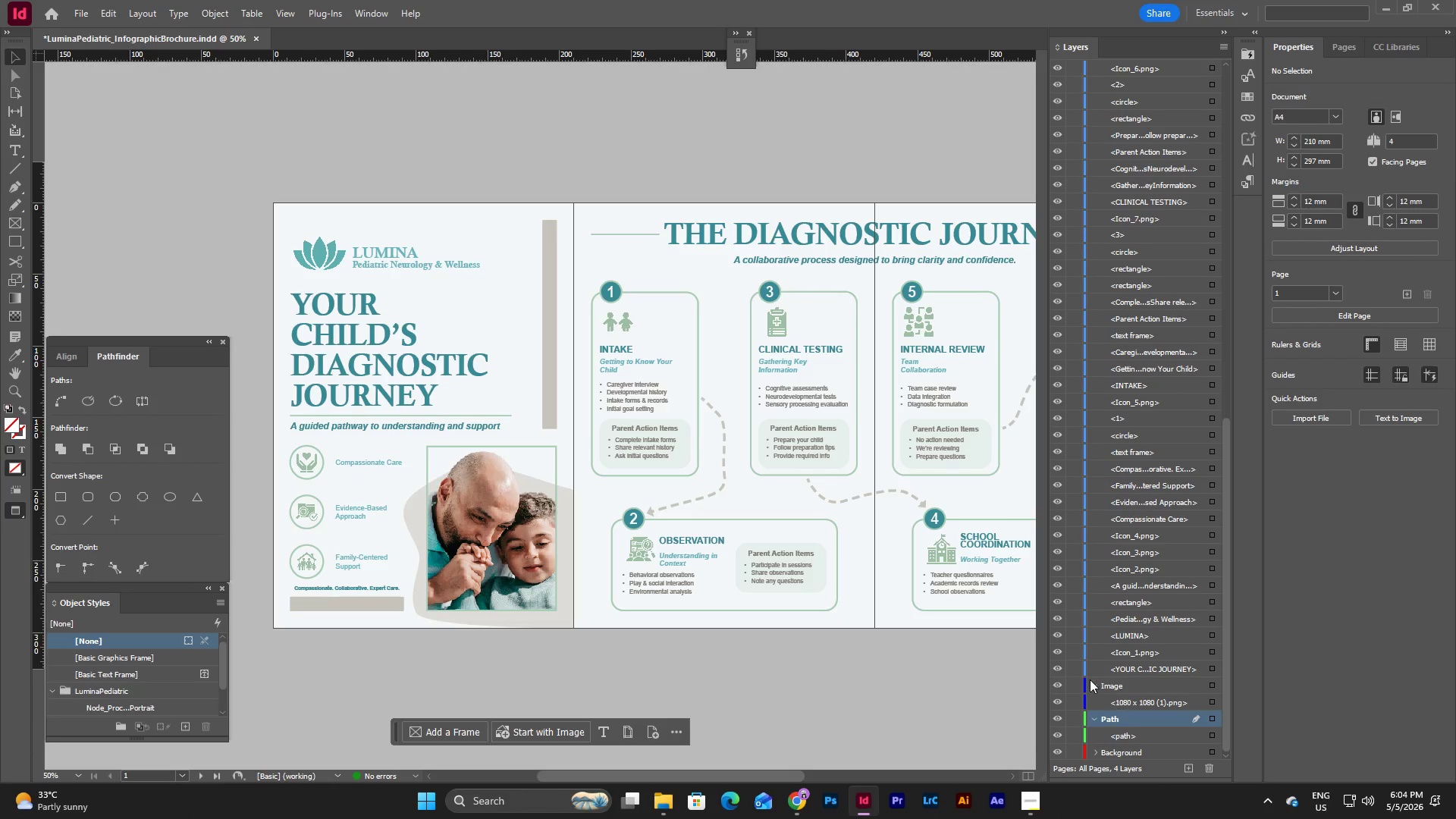 
left_click([313, 459])
 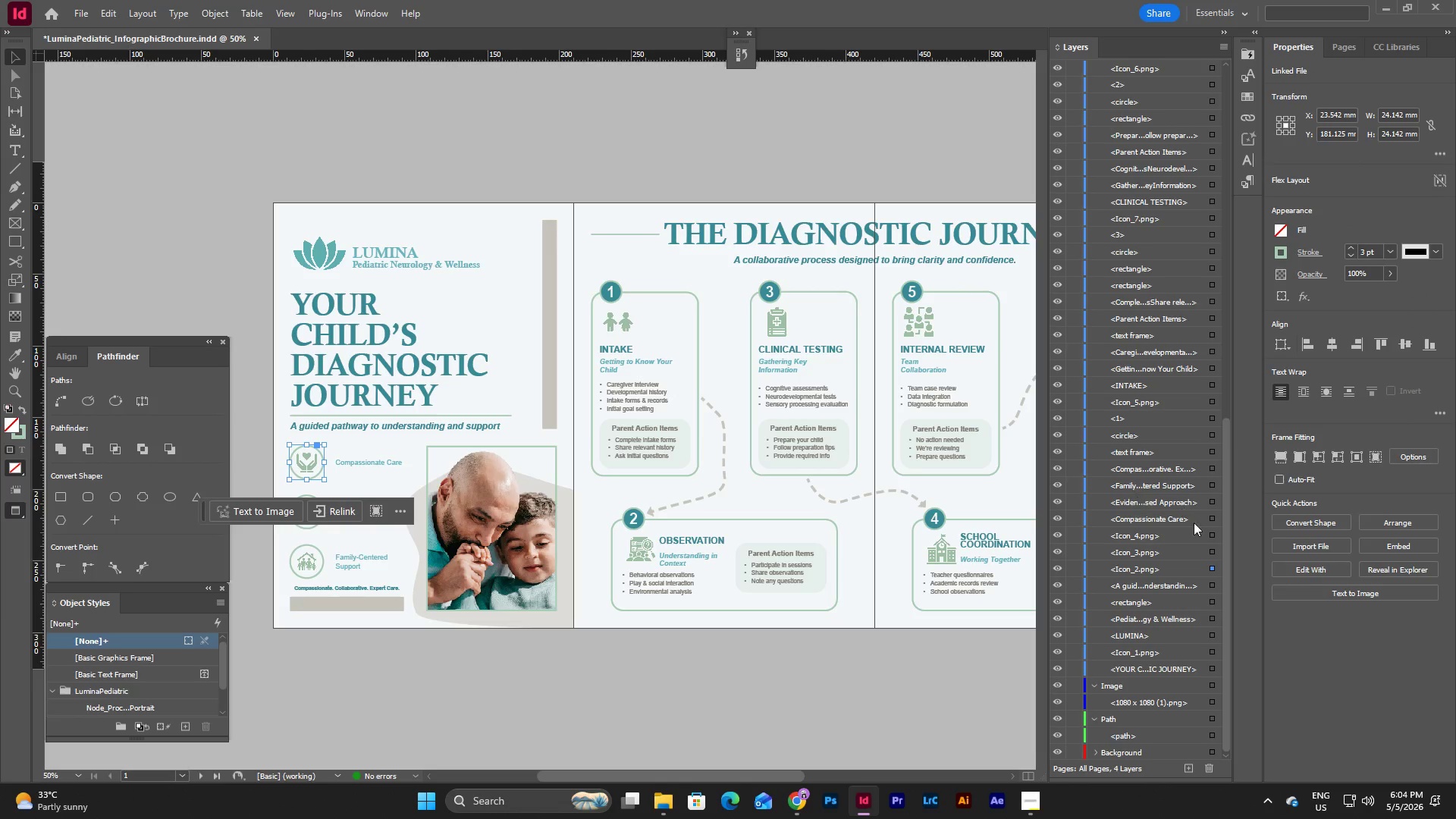 
scroll: coordinate [1188, 502], scroll_direction: down, amount: 4.0
 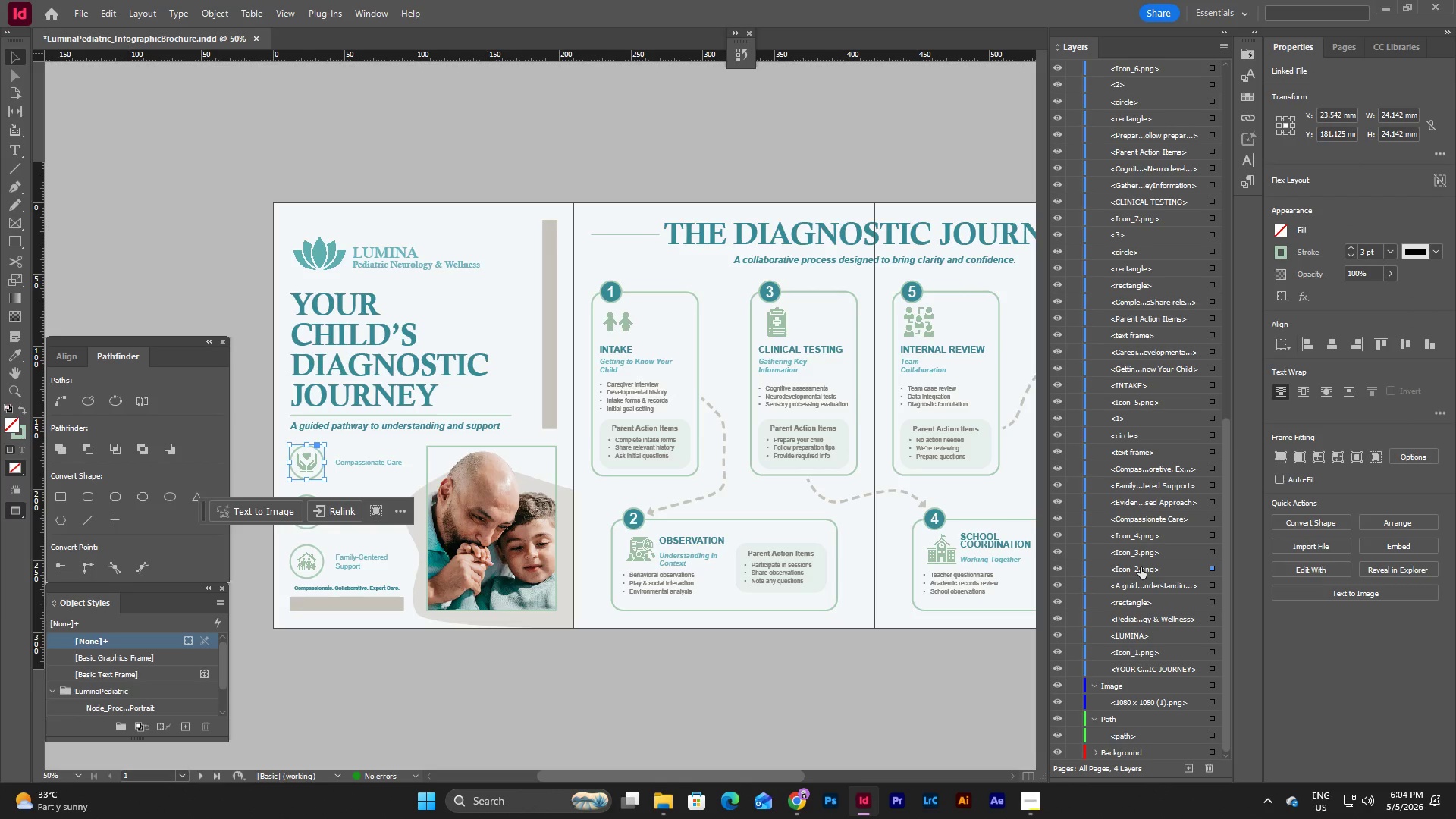 
left_click_drag(start_coordinate=[1141, 567], to_coordinate=[1144, 739])
 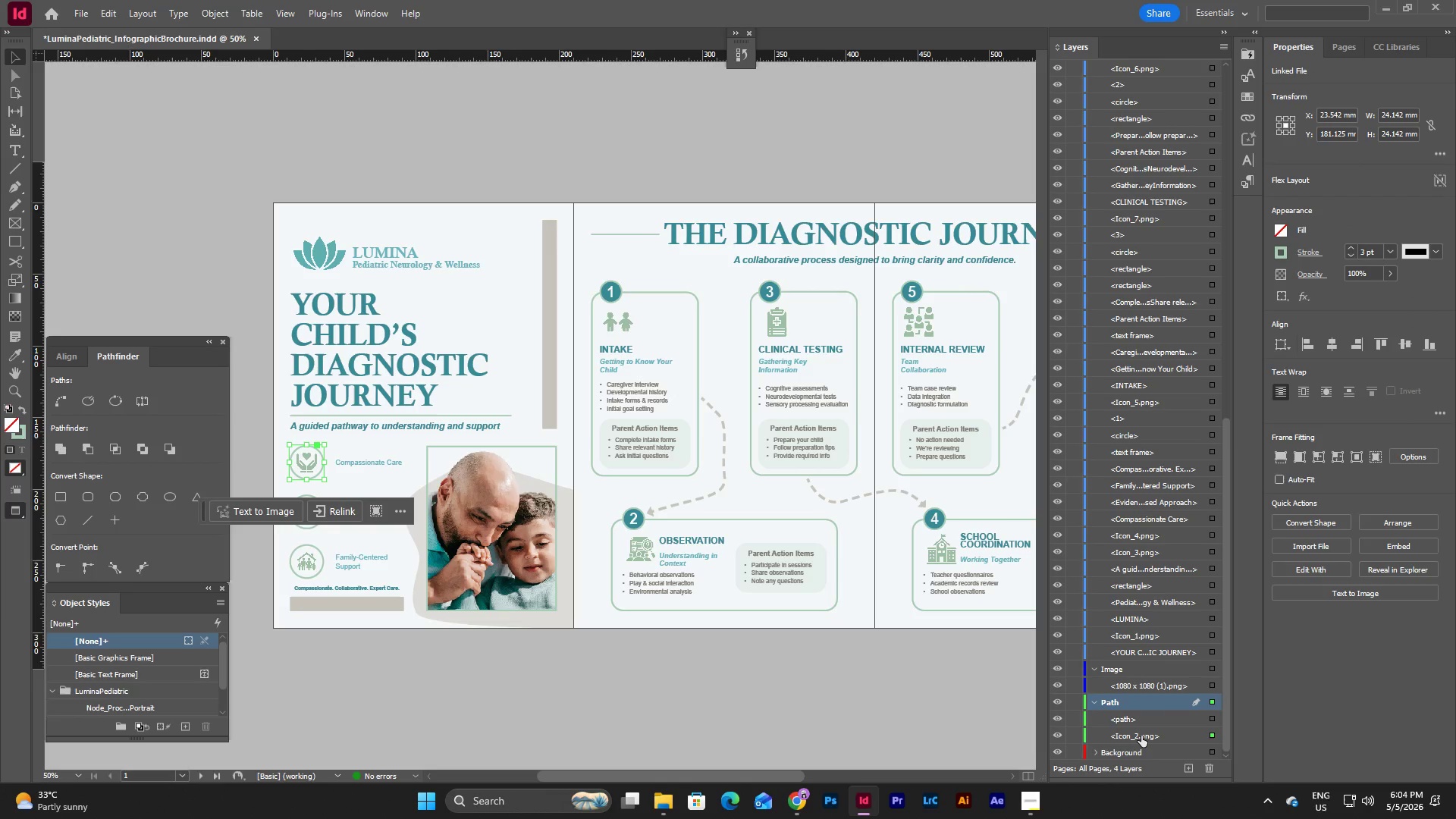 
left_click_drag(start_coordinate=[1141, 736], to_coordinate=[1144, 692])
 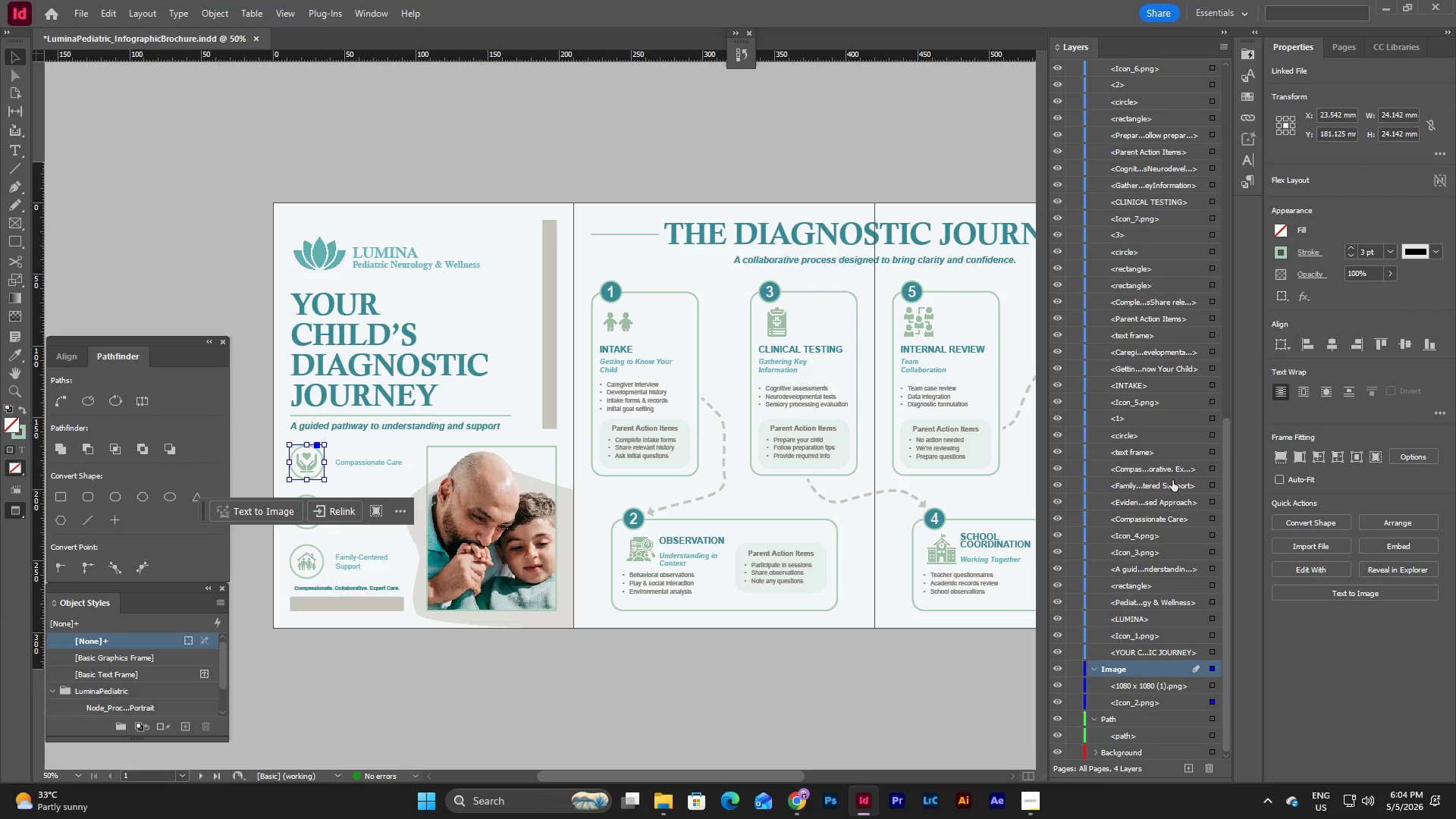 
left_click_drag(start_coordinate=[1147, 551], to_coordinate=[1143, 682])
 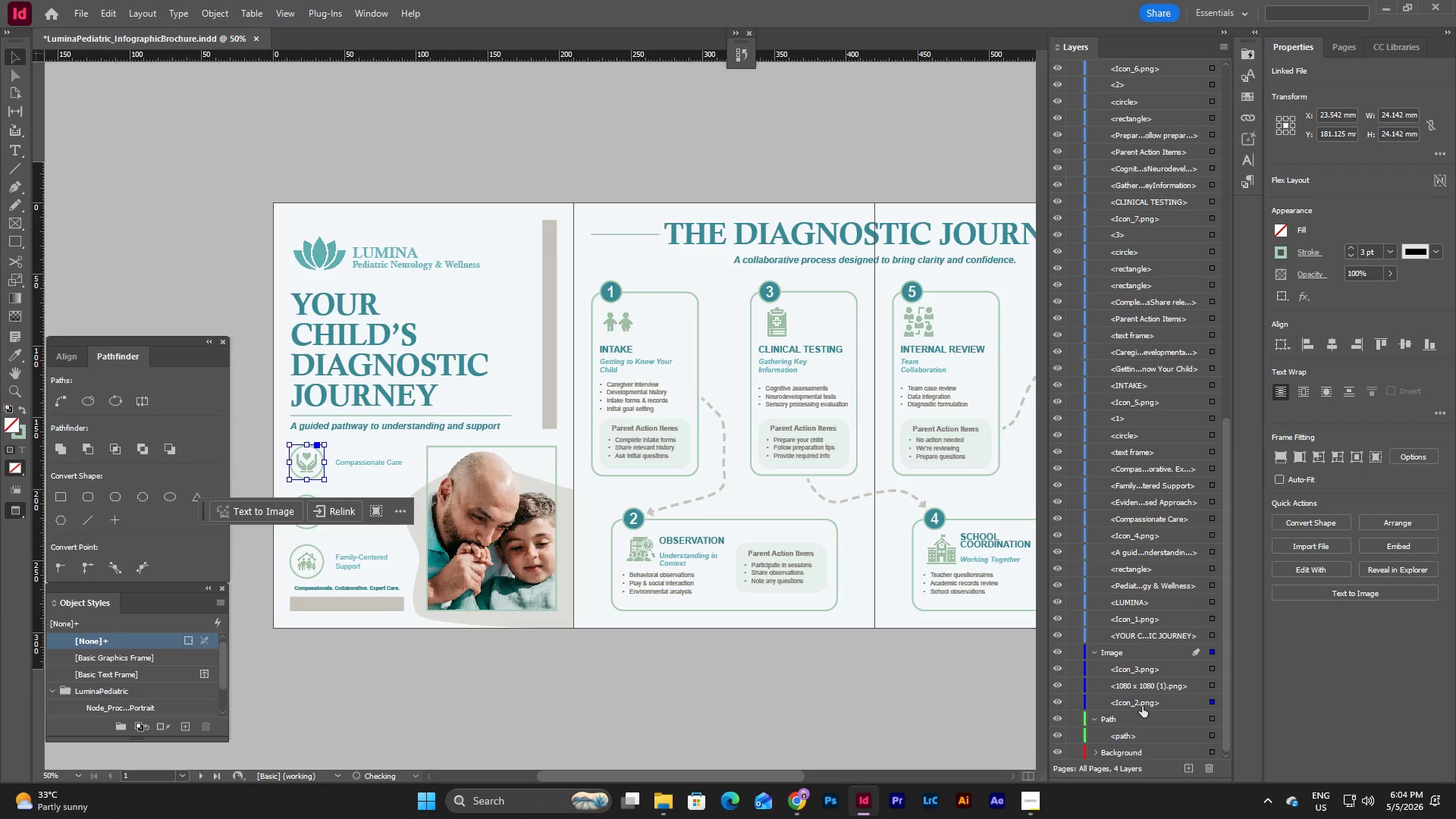 
left_click_drag(start_coordinate=[1141, 708], to_coordinate=[1141, 679])
 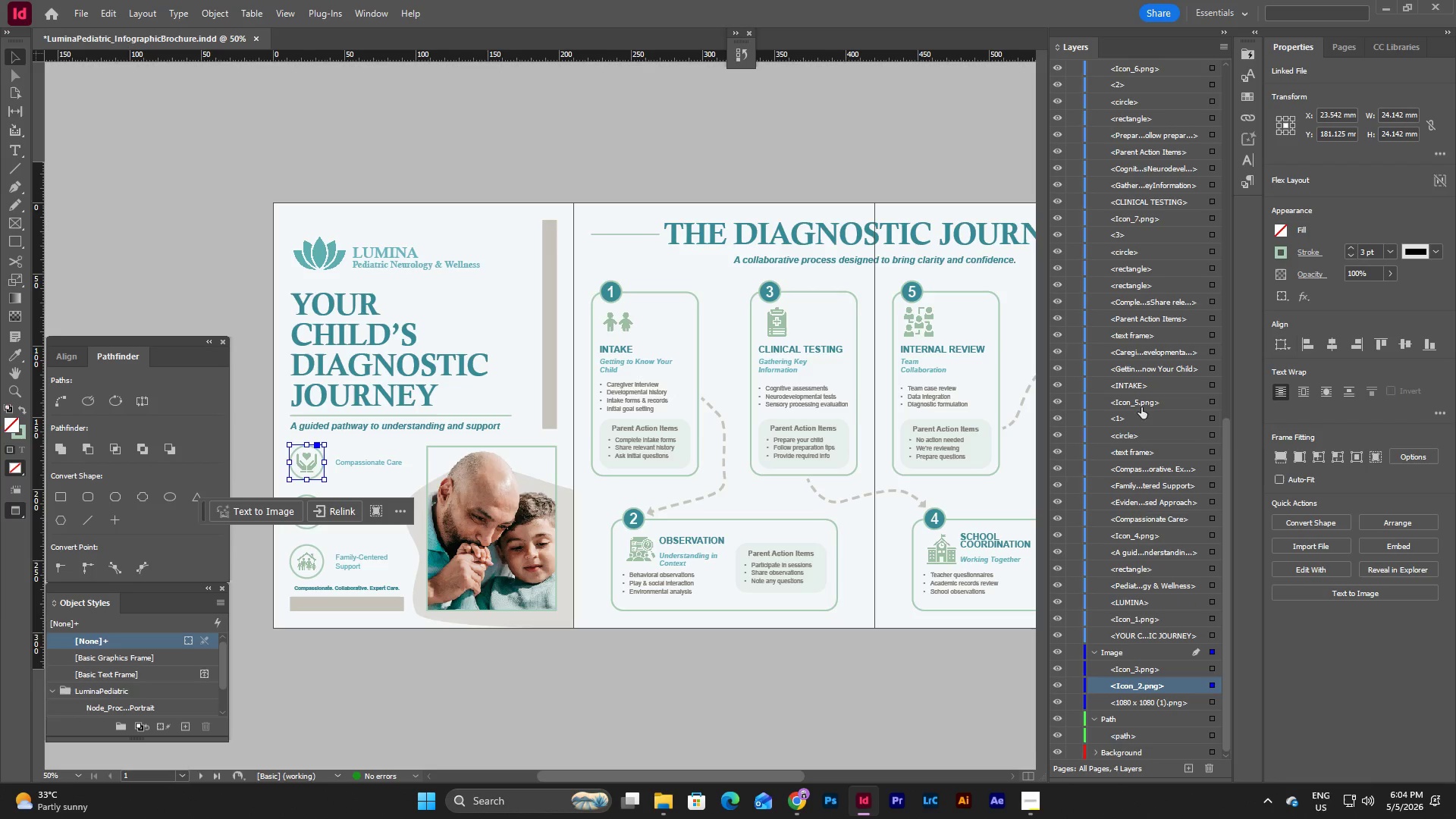 
left_click_drag(start_coordinate=[1142, 535], to_coordinate=[1145, 661])
 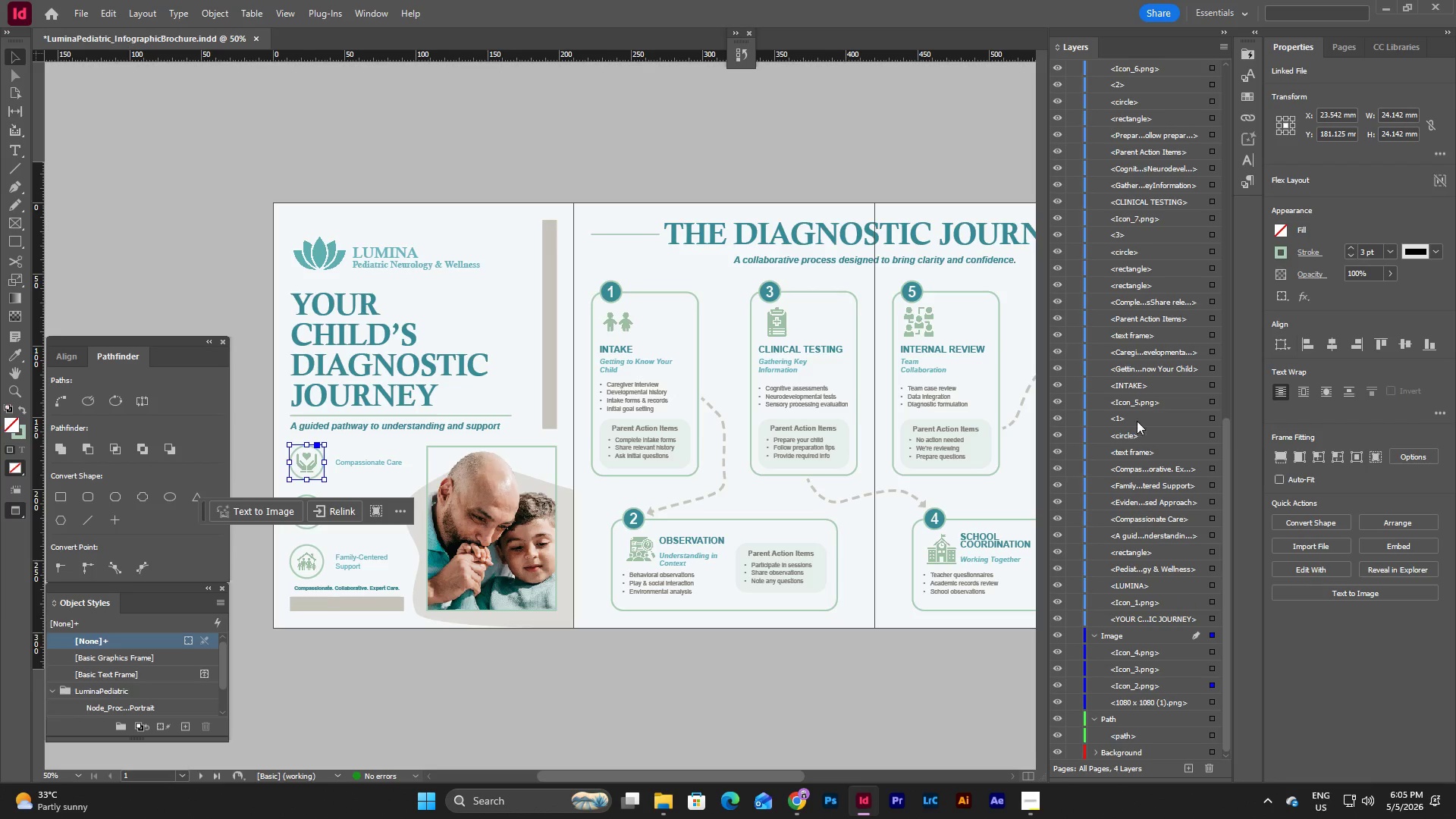 
left_click_drag(start_coordinate=[1137, 402], to_coordinate=[1143, 645])
 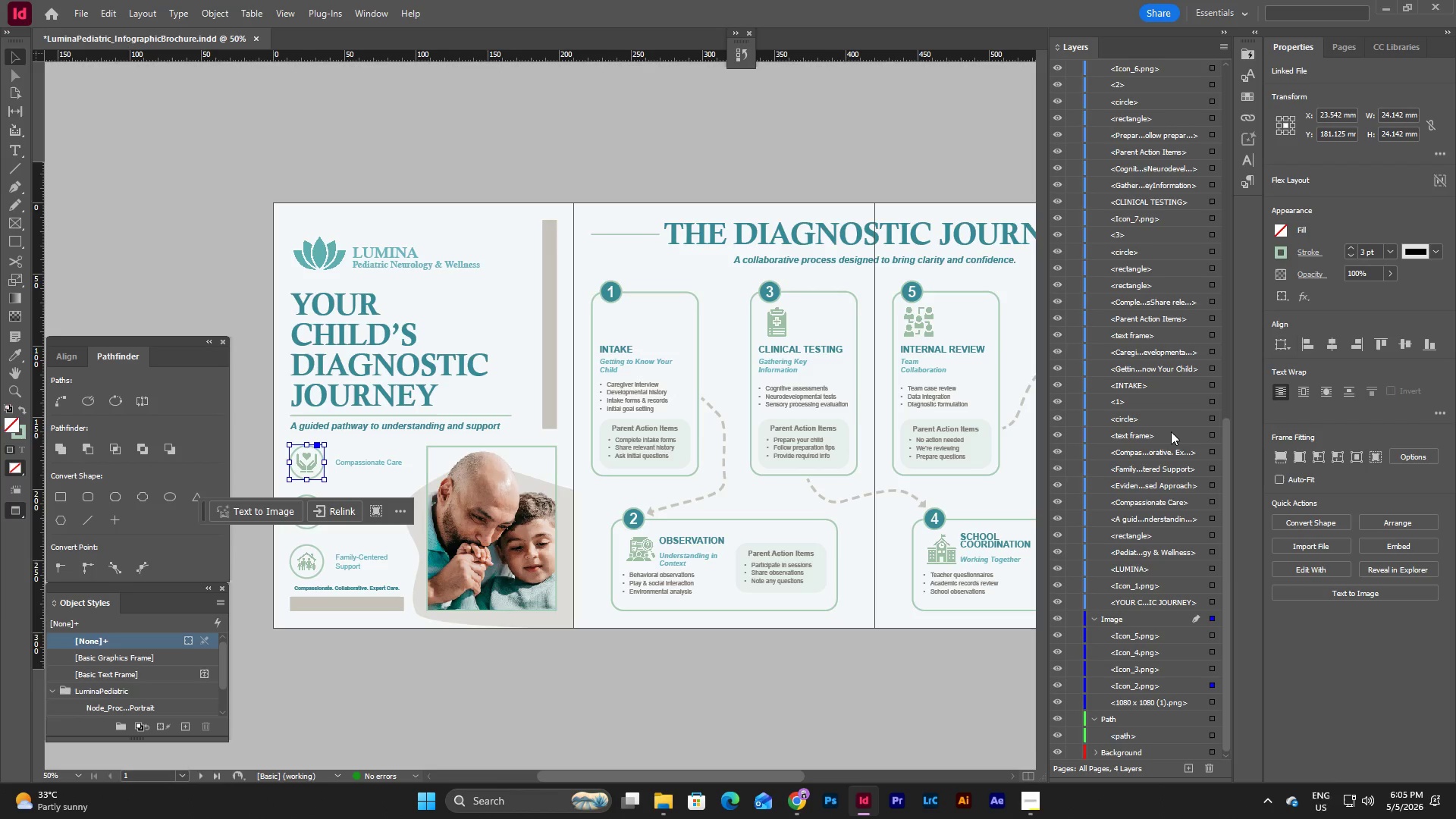 
scroll: coordinate [1163, 397], scroll_direction: up, amount: 1.0
 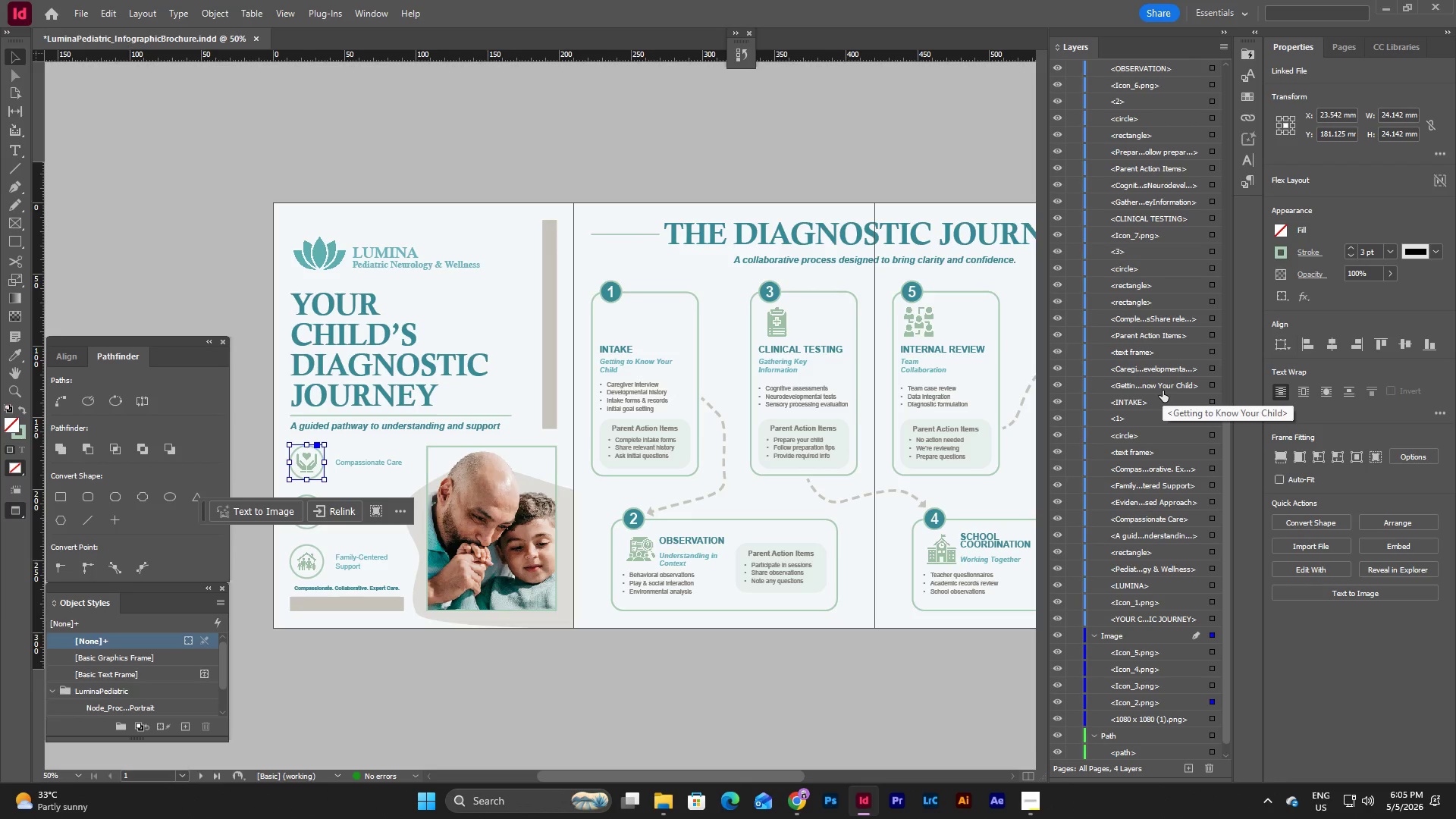 
scroll: coordinate [1163, 391], scroll_direction: down, amount: 1.0
 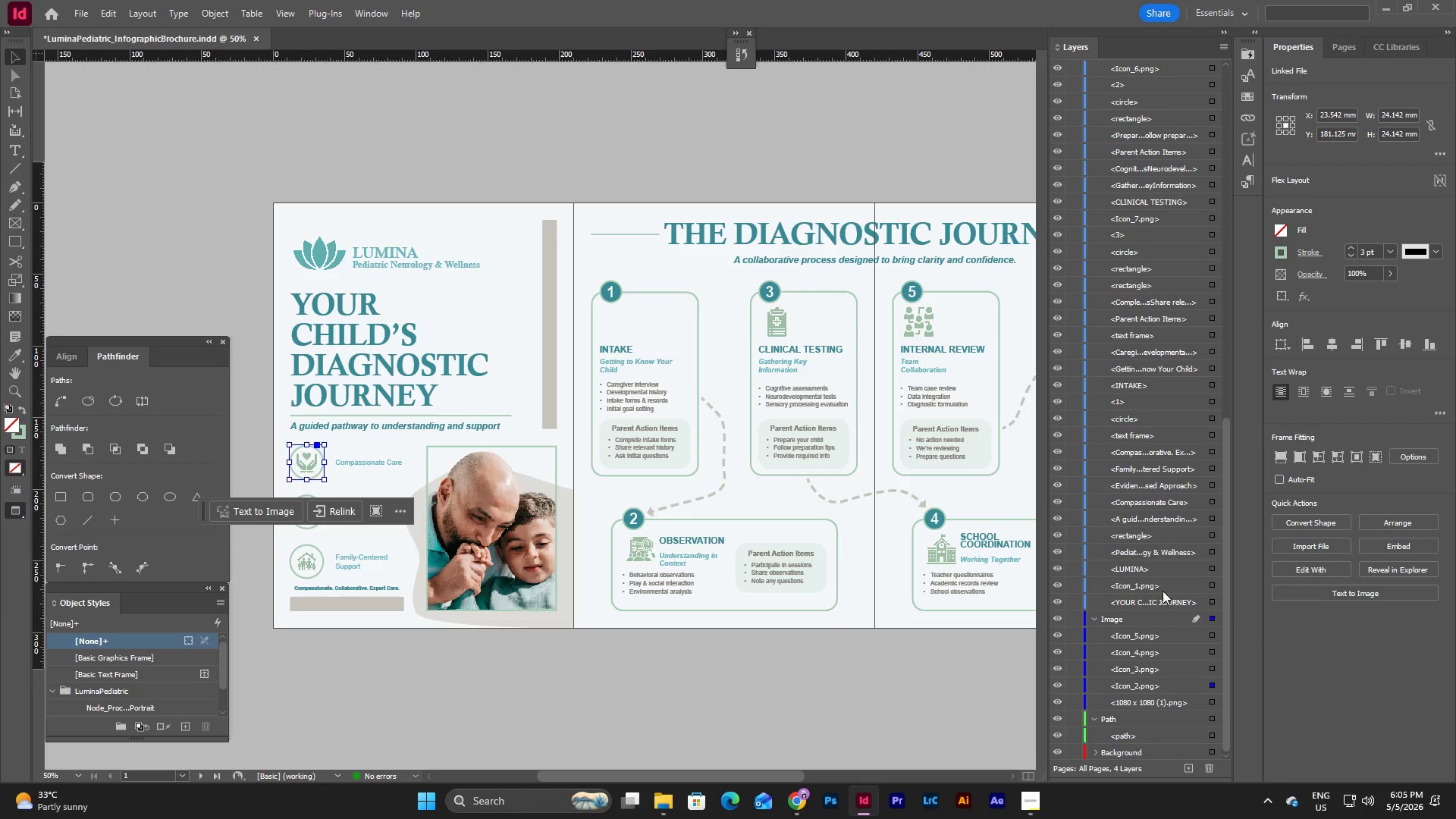 
left_click_drag(start_coordinate=[1147, 580], to_coordinate=[1150, 692])
 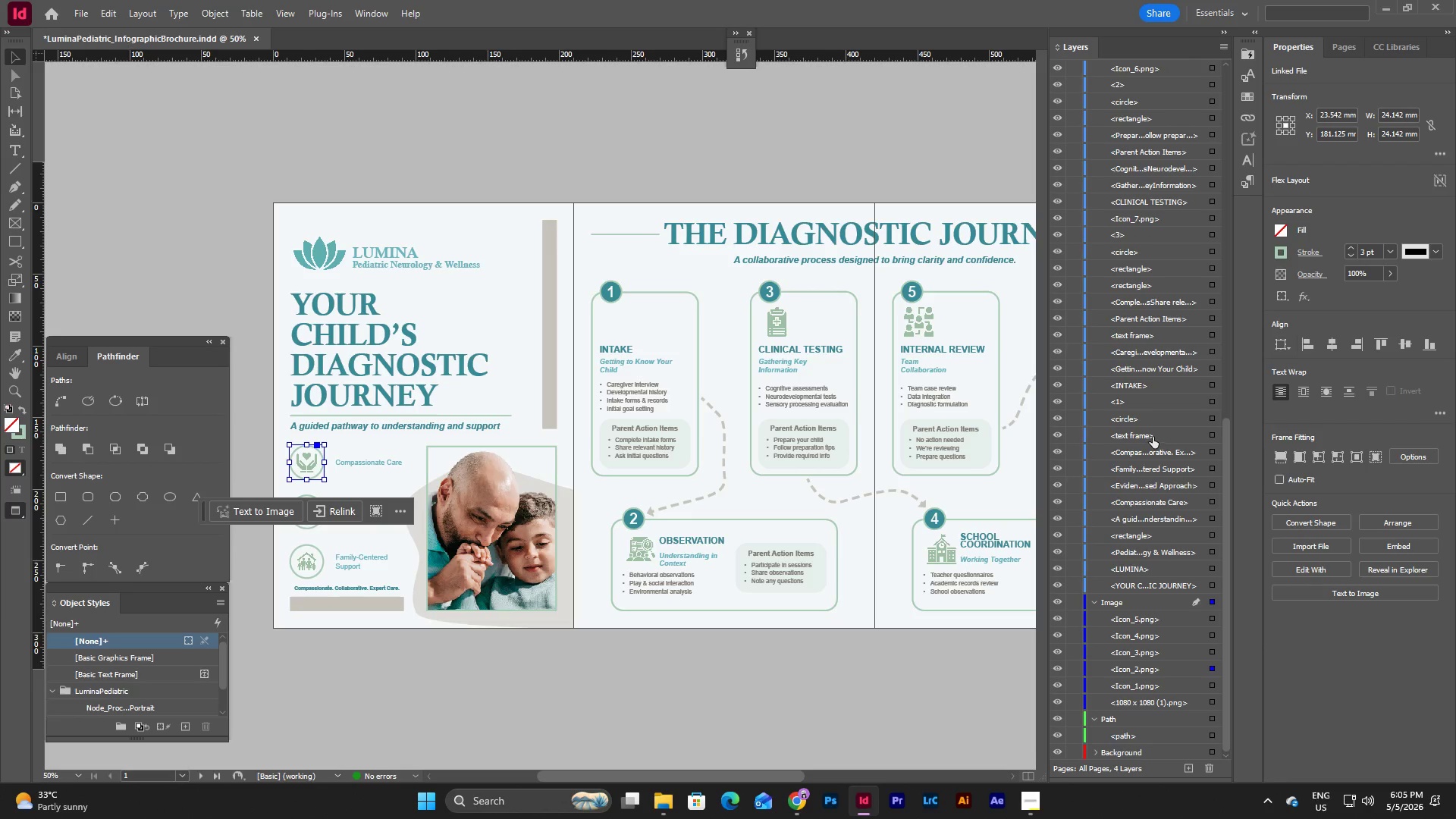 
scroll: coordinate [1153, 437], scroll_direction: up, amount: 5.0
 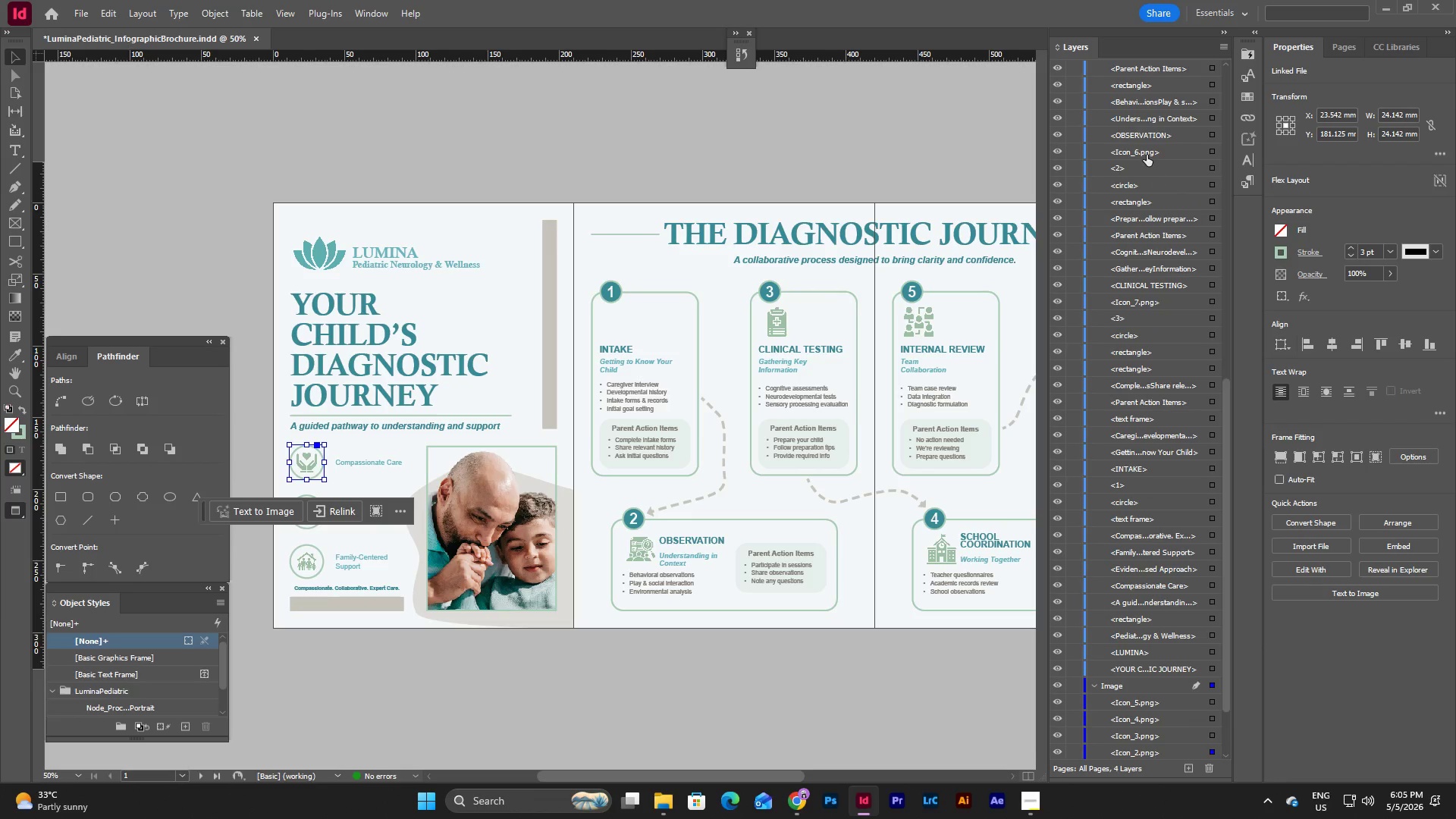 
left_click_drag(start_coordinate=[1144, 152], to_coordinate=[1153, 694])
 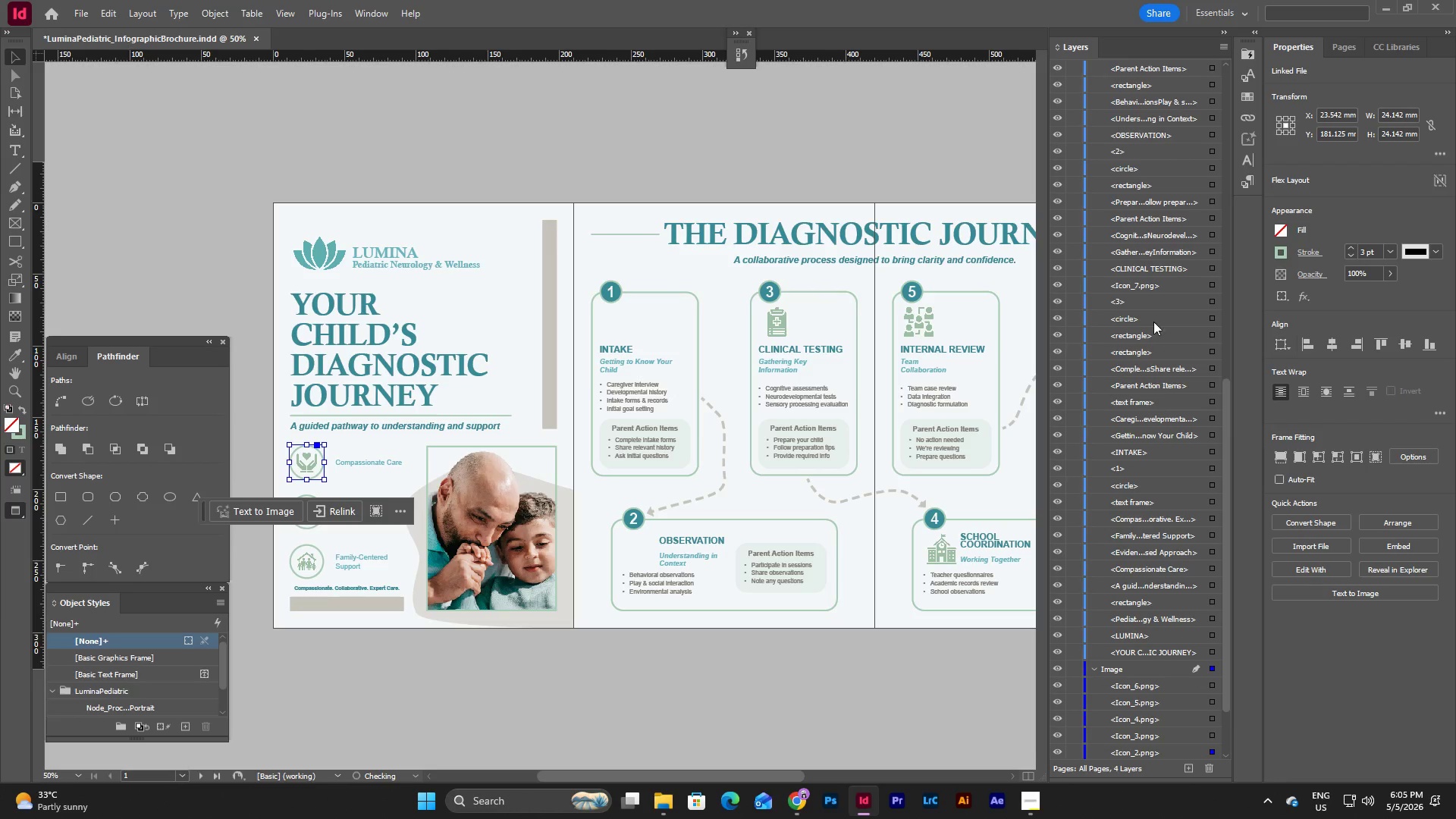 
left_click_drag(start_coordinate=[1150, 284], to_coordinate=[1151, 672])
 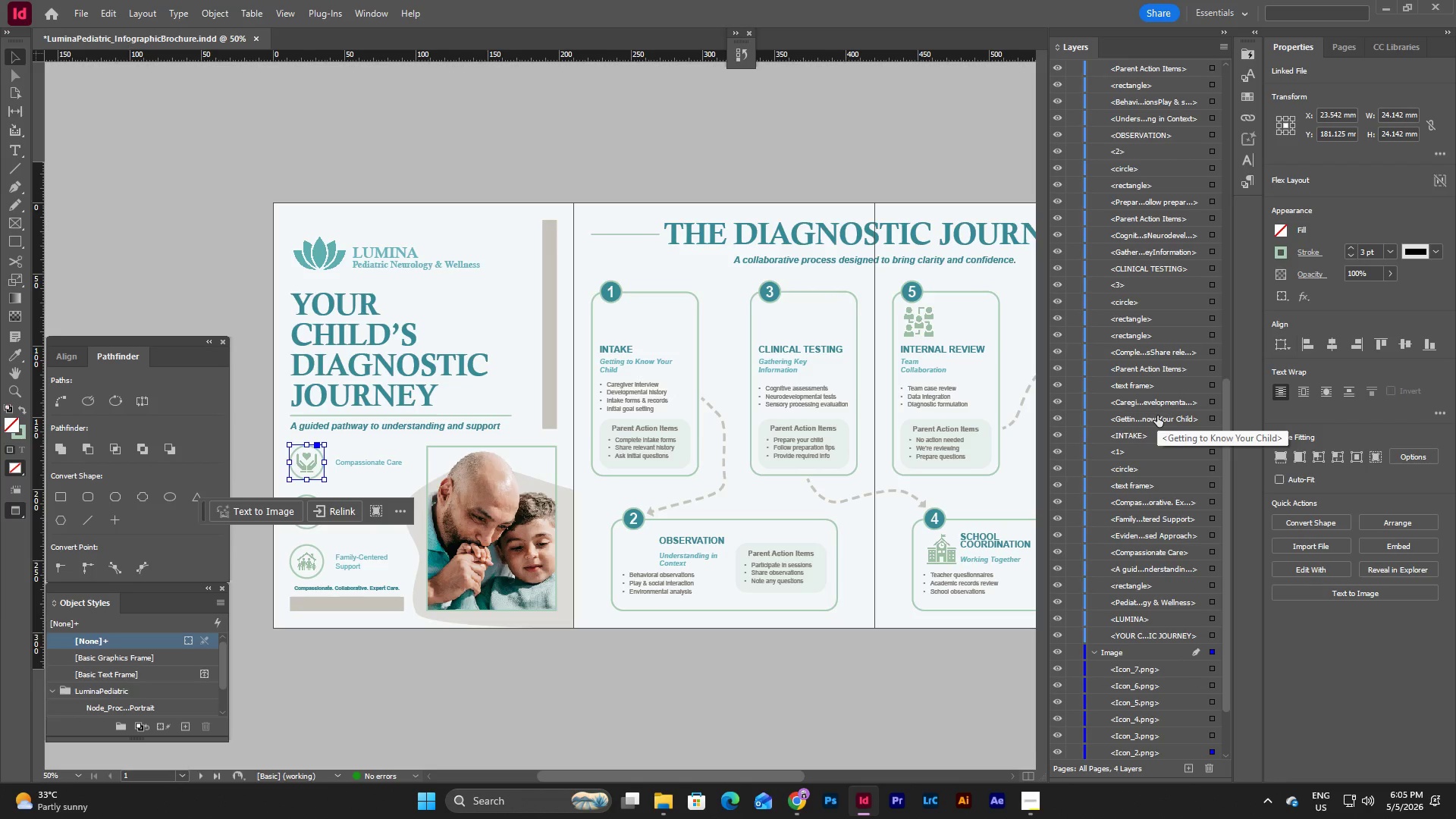 
scroll: coordinate [1157, 416], scroll_direction: up, amount: 19.0
 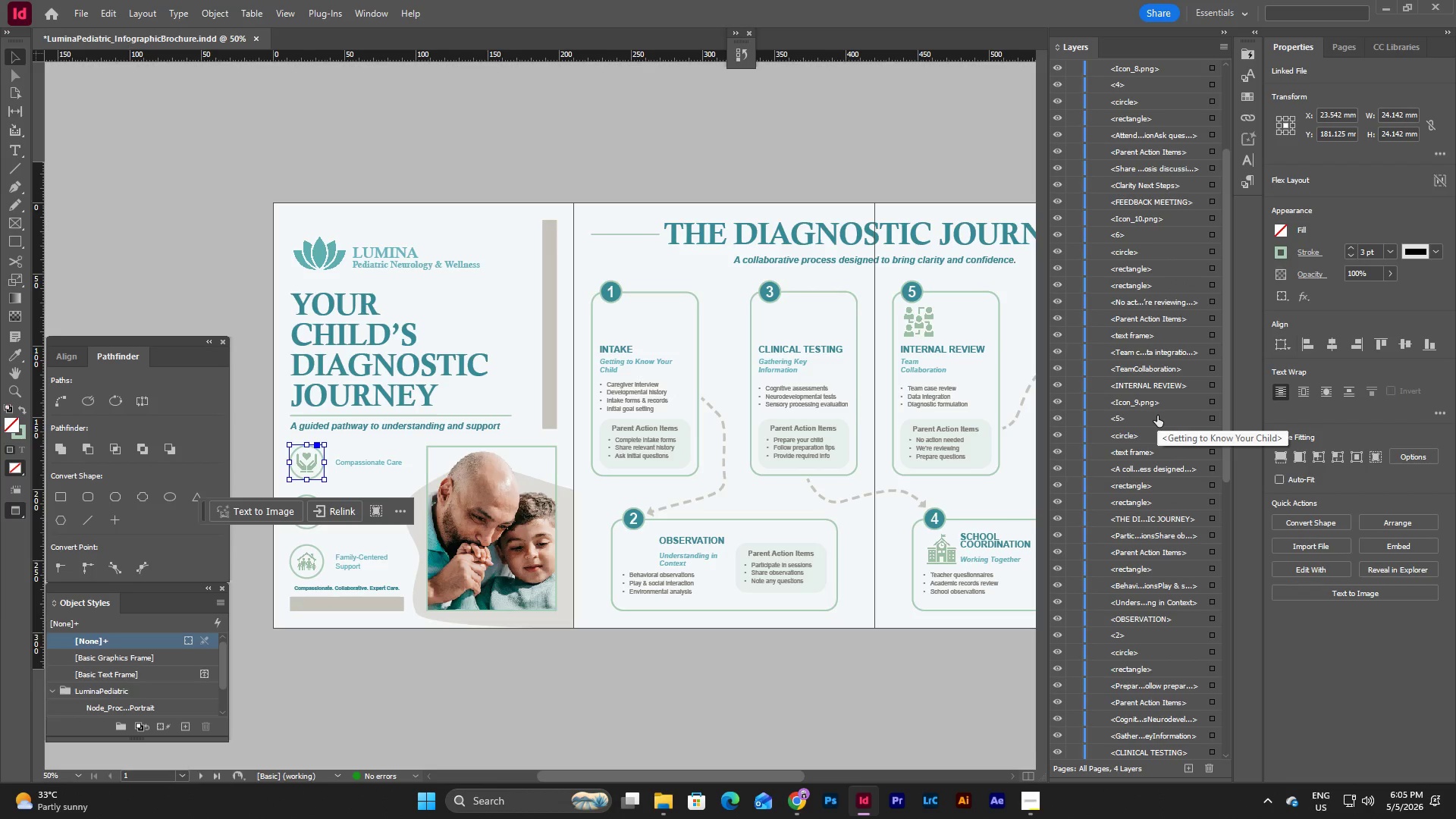 
scroll: coordinate [1157, 416], scroll_direction: down, amount: 3.0
 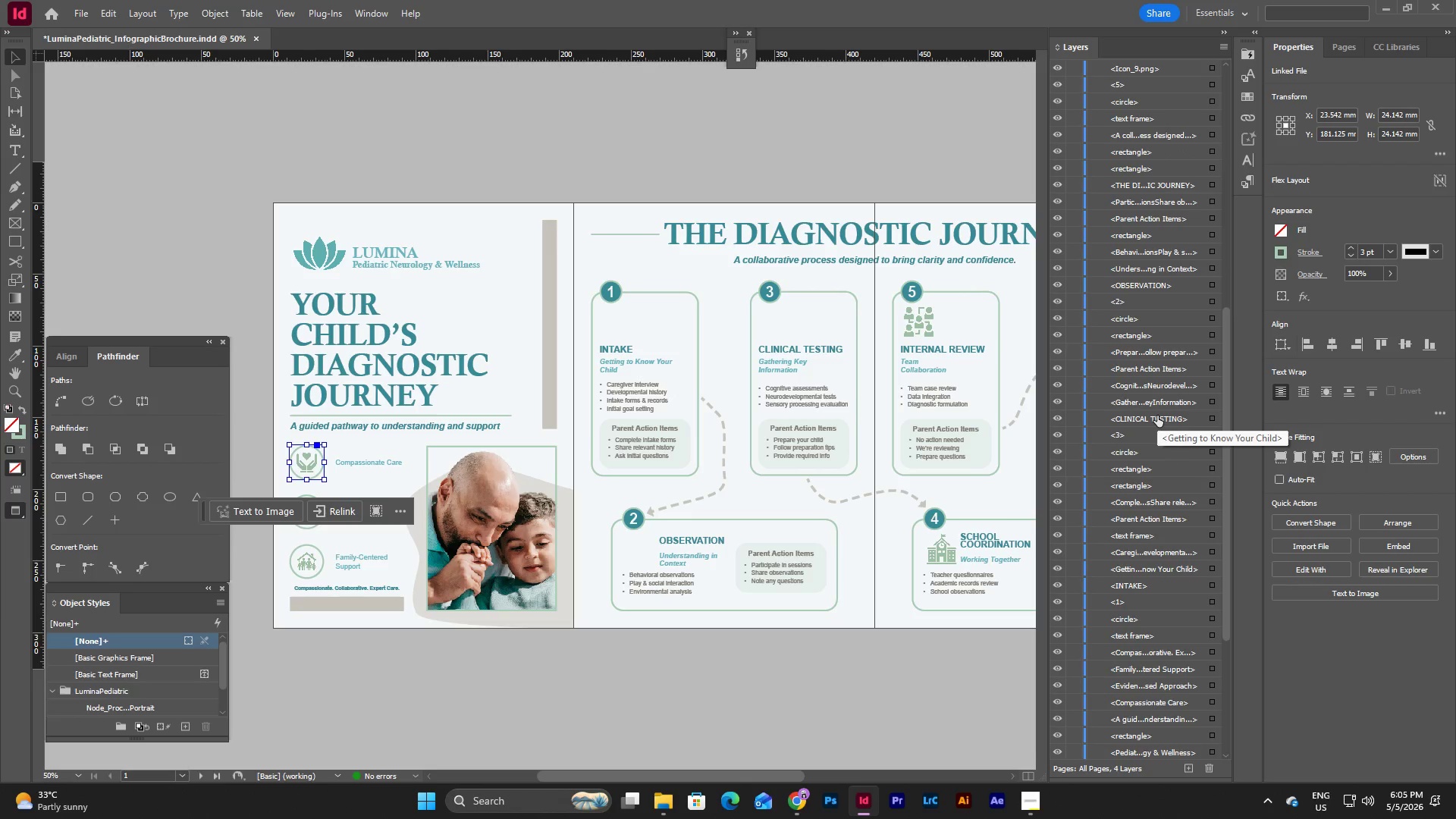 
scroll: coordinate [1166, 485], scroll_direction: up, amount: 4.0
 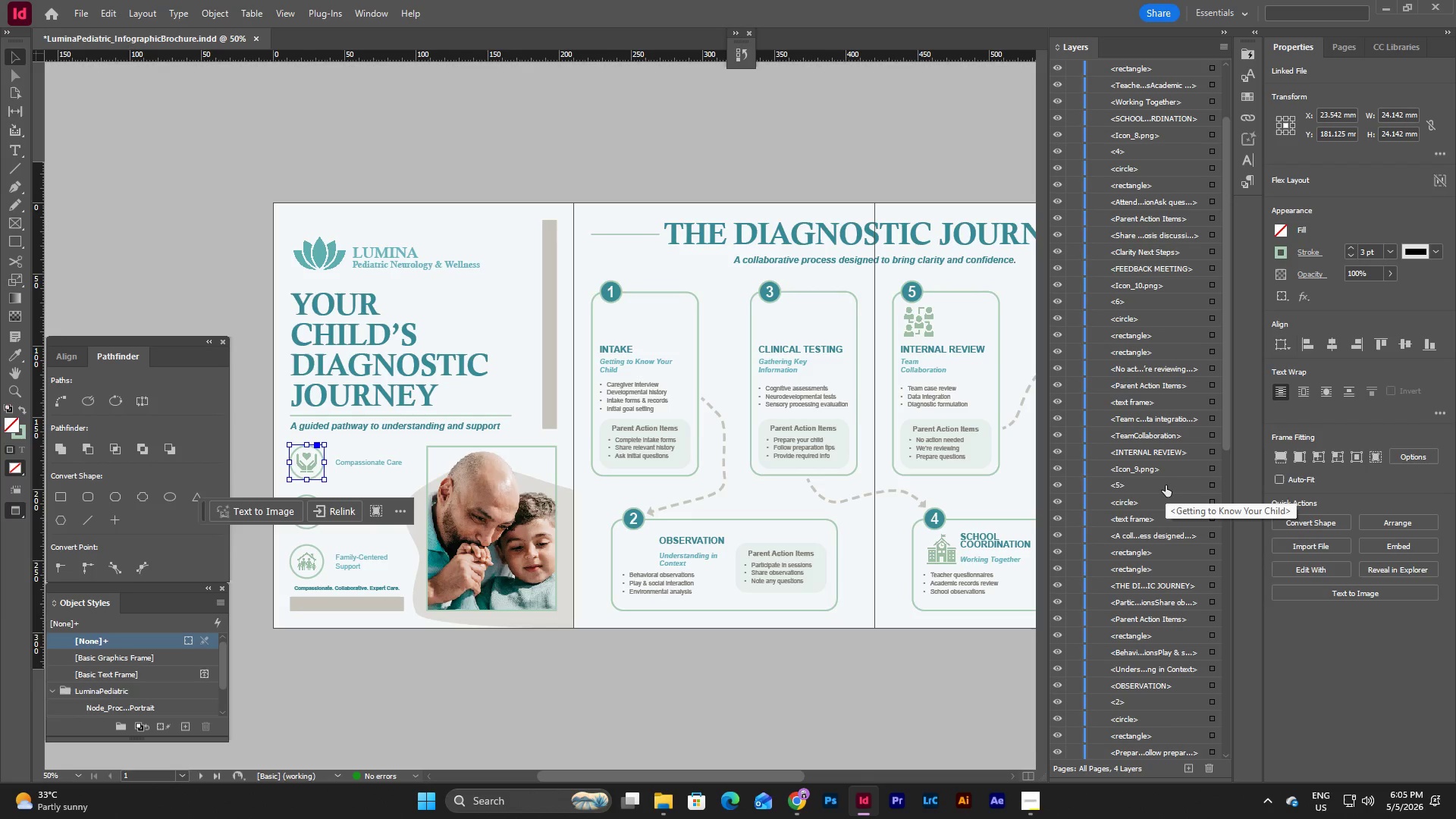 
left_click_drag(start_coordinate=[1137, 132], to_coordinate=[1156, 629])
 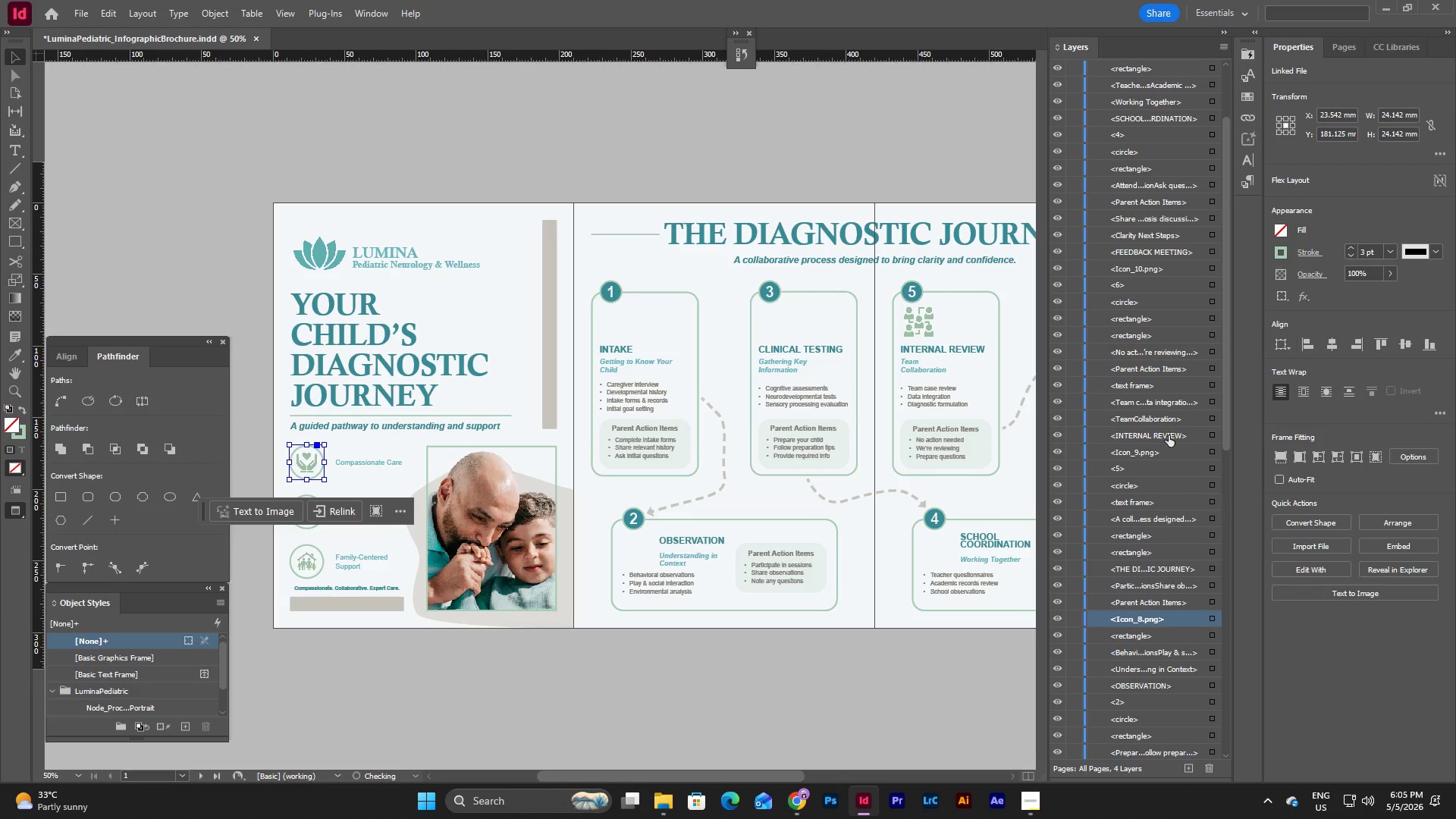 
scroll: coordinate [1169, 408], scroll_direction: down, amount: 26.0
 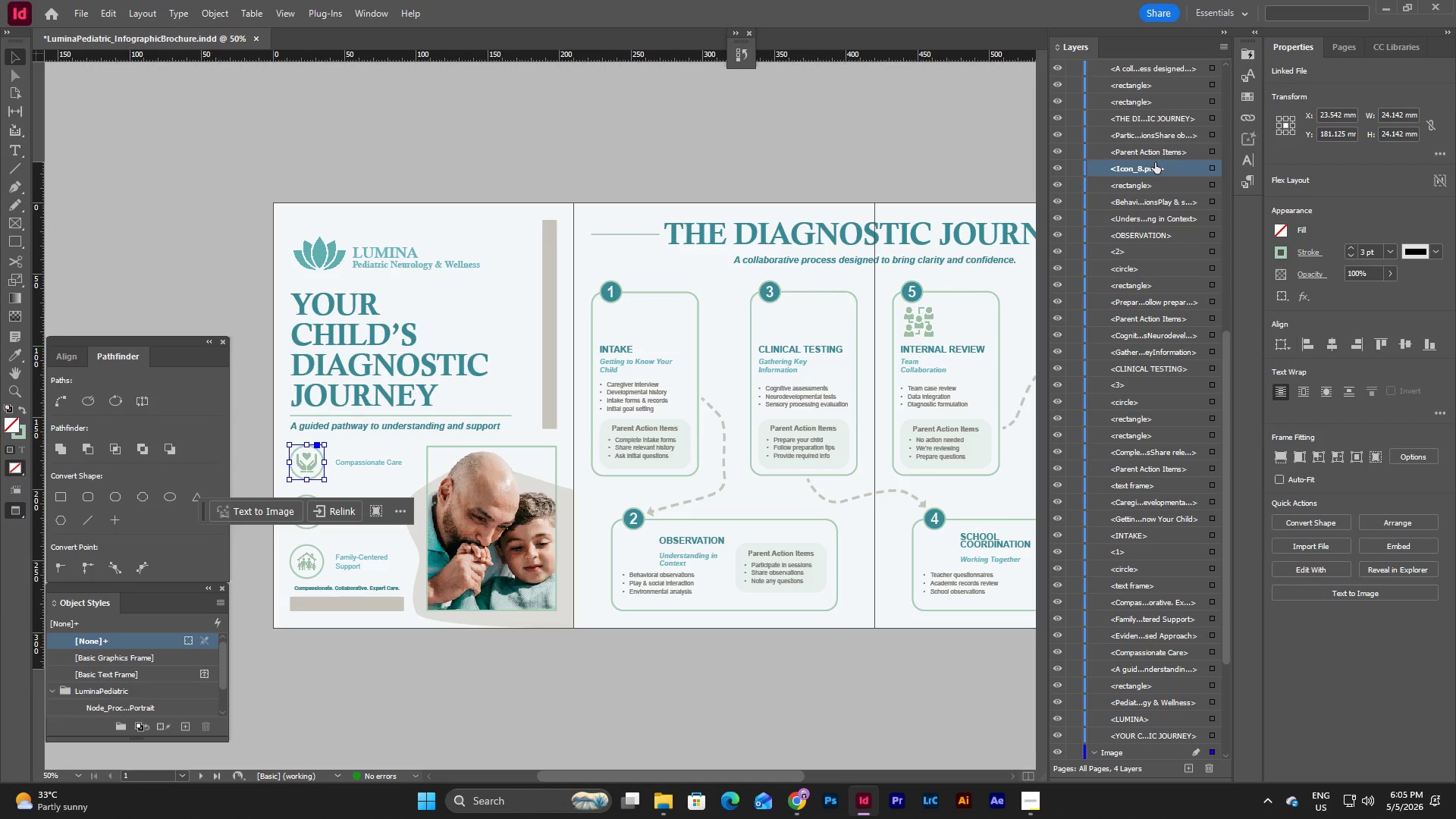 
left_click_drag(start_coordinate=[1155, 162], to_coordinate=[1153, 744])
 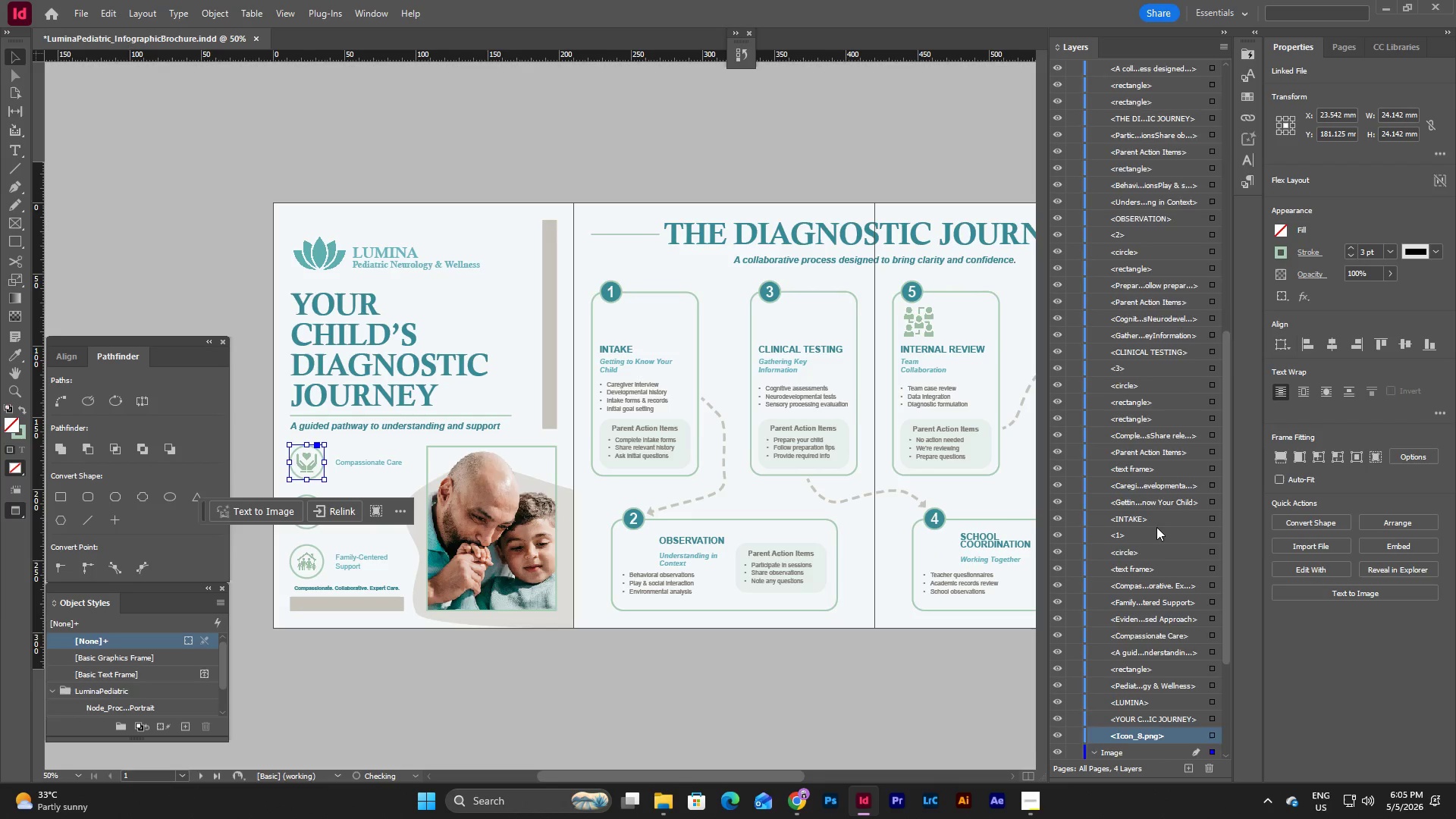 
scroll: coordinate [1156, 527], scroll_direction: down, amount: 6.0
 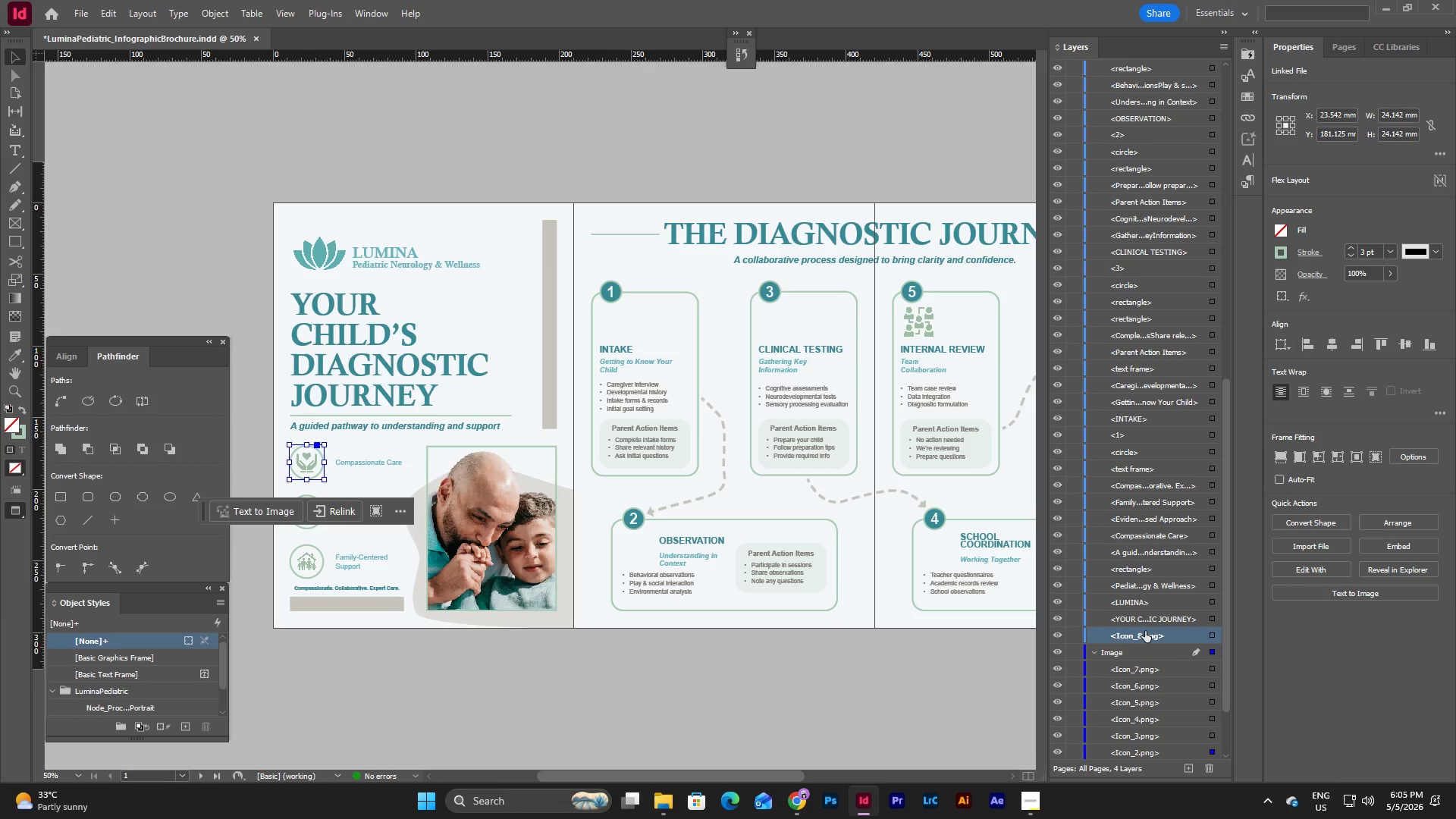 
left_click_drag(start_coordinate=[1145, 630], to_coordinate=[1149, 660])
 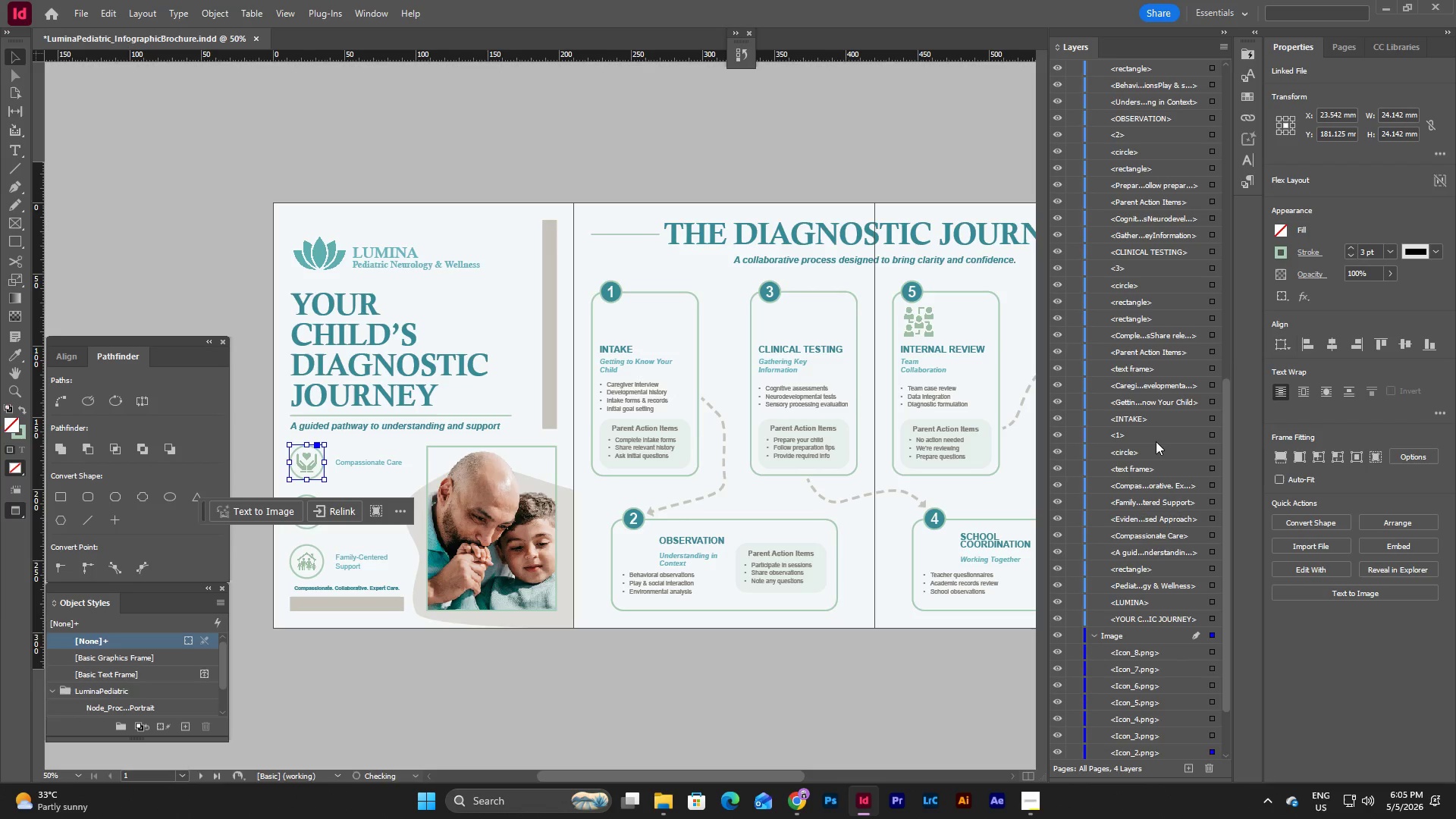 
scroll: coordinate [1156, 441], scroll_direction: up, amount: 23.0
 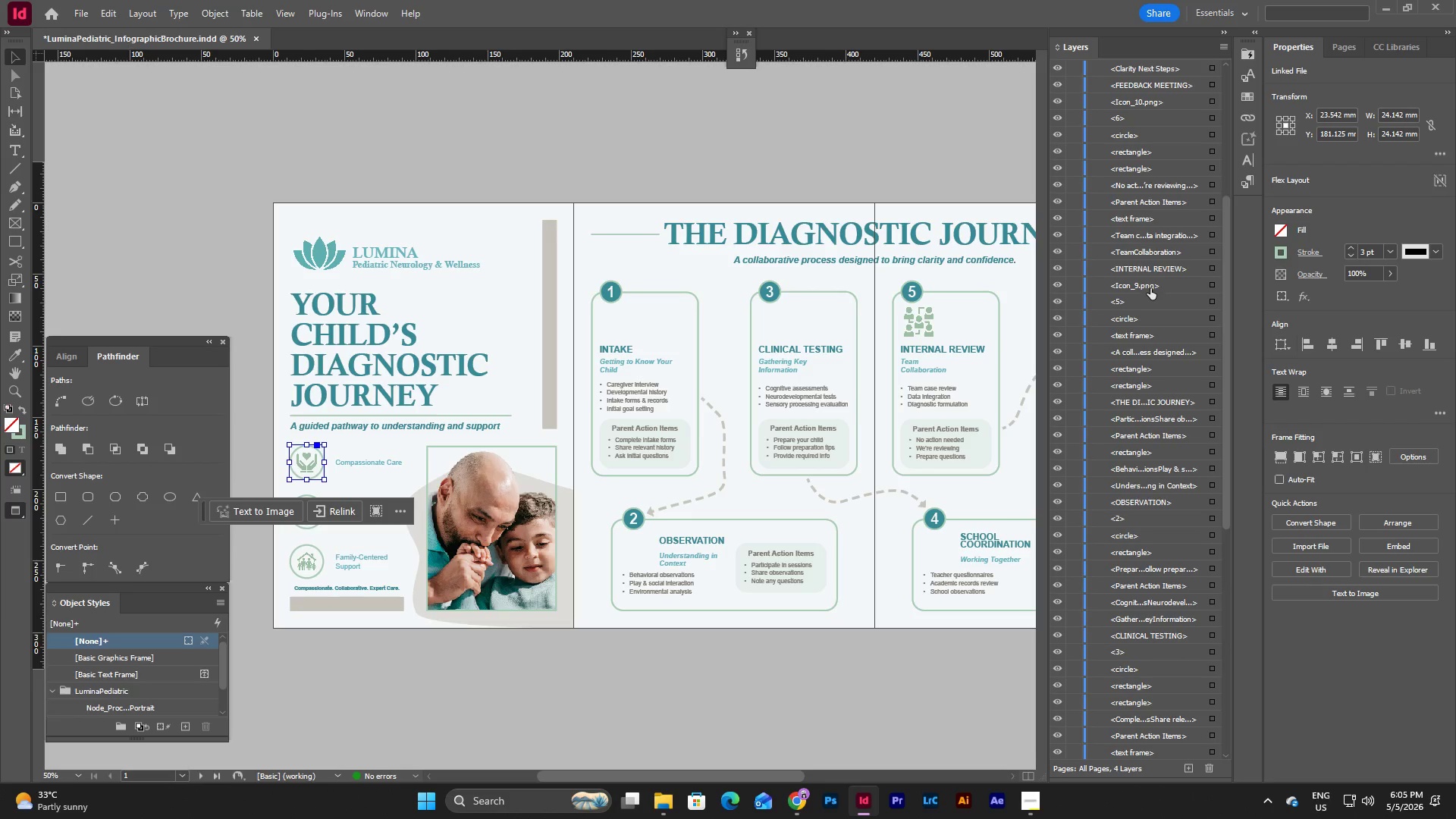 
left_click_drag(start_coordinate=[1147, 283], to_coordinate=[1144, 705])
 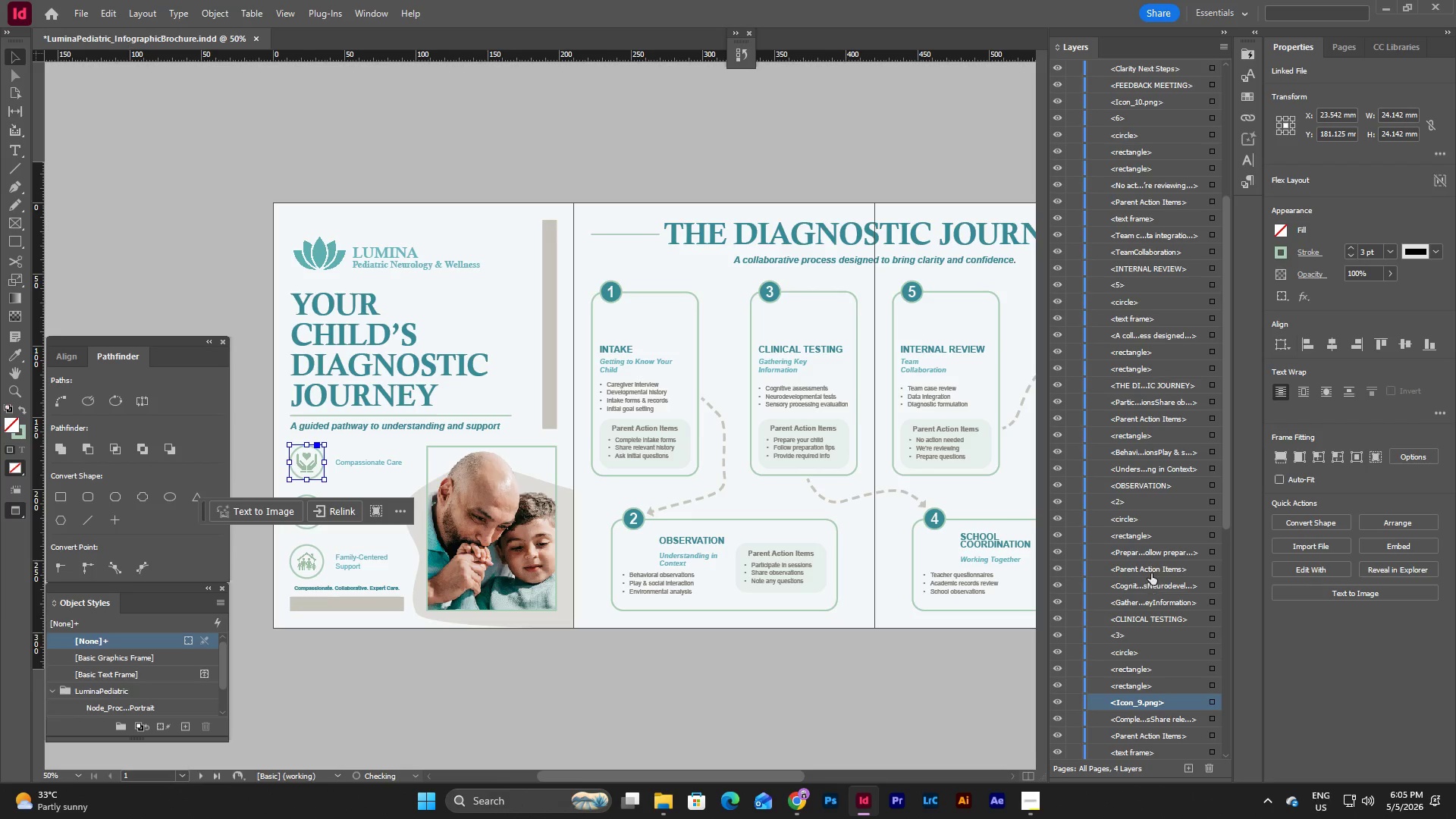 
scroll: coordinate [1151, 573], scroll_direction: down, amount: 11.0
 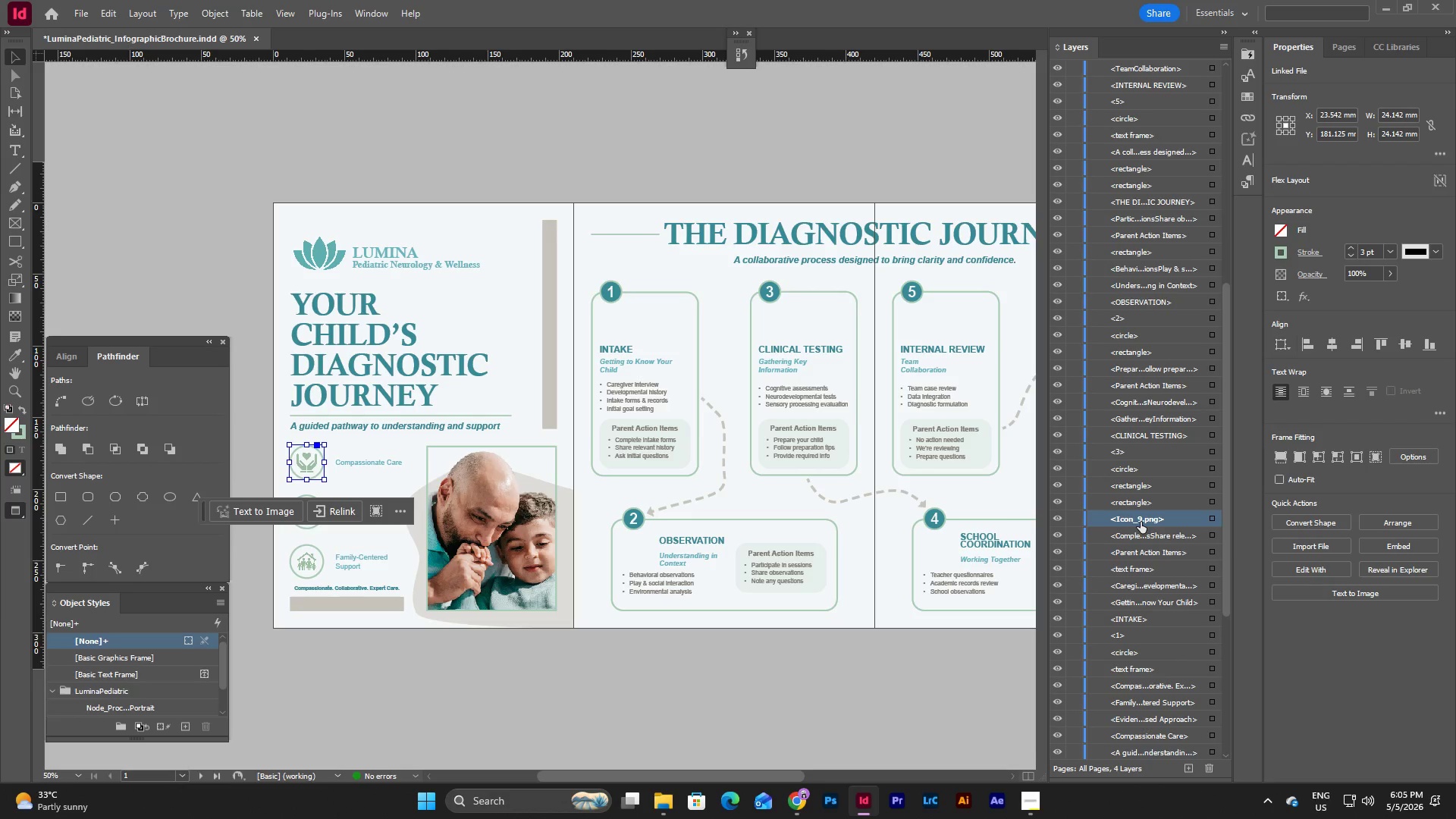 
double_click([1141, 522])
 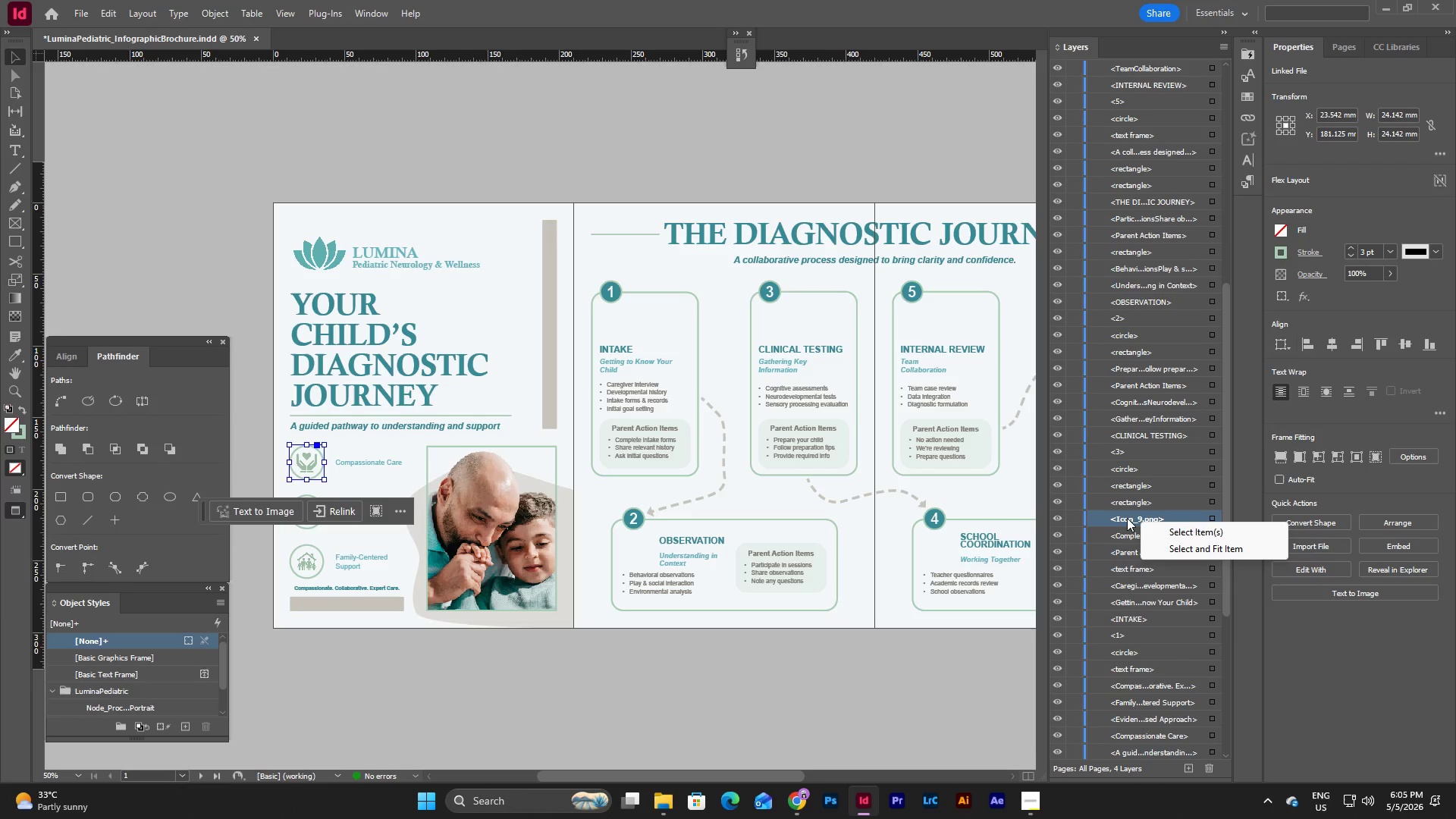 
left_click([1127, 518])
 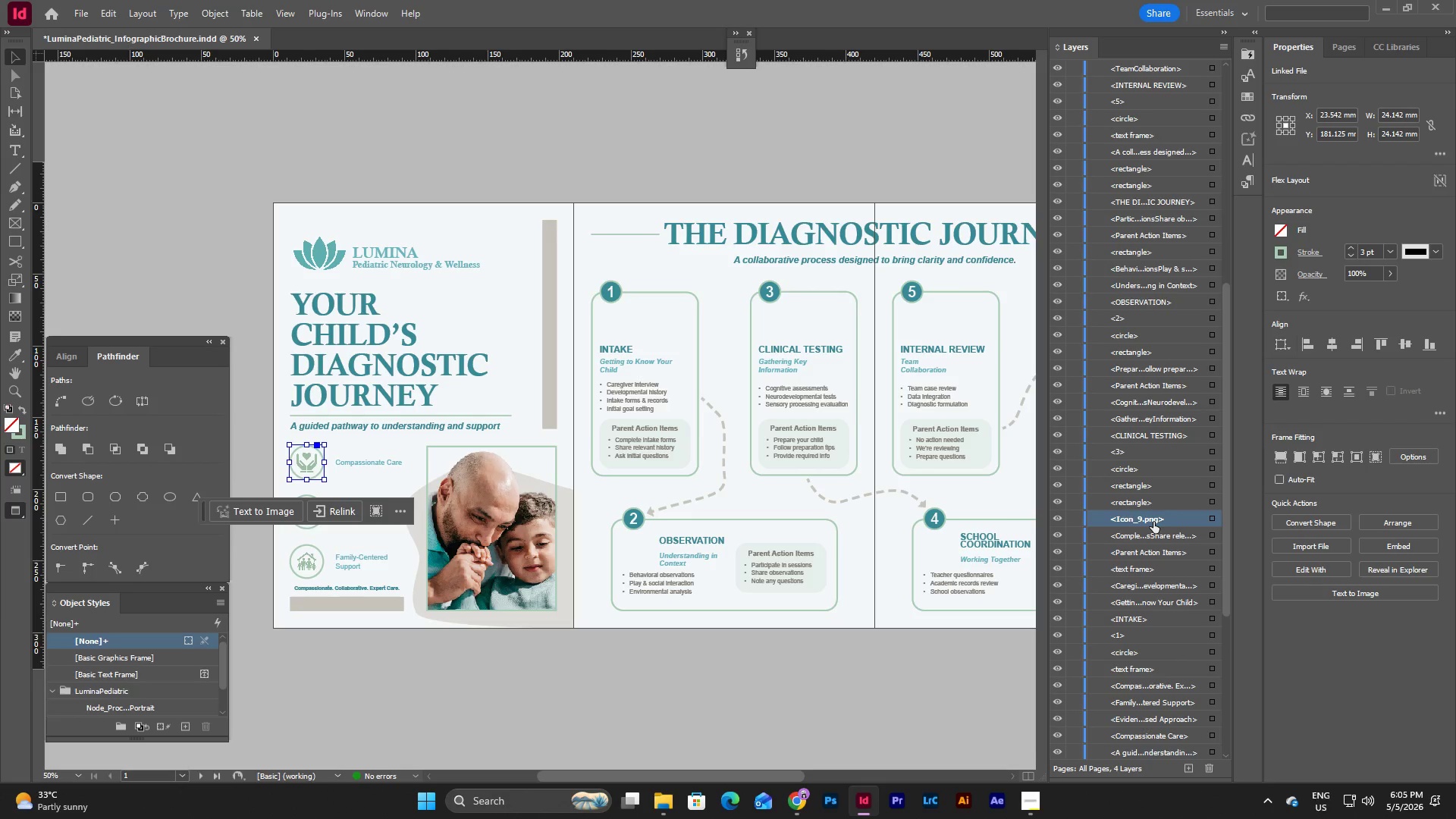 
scroll: coordinate [1153, 522], scroll_direction: down, amount: 5.0
 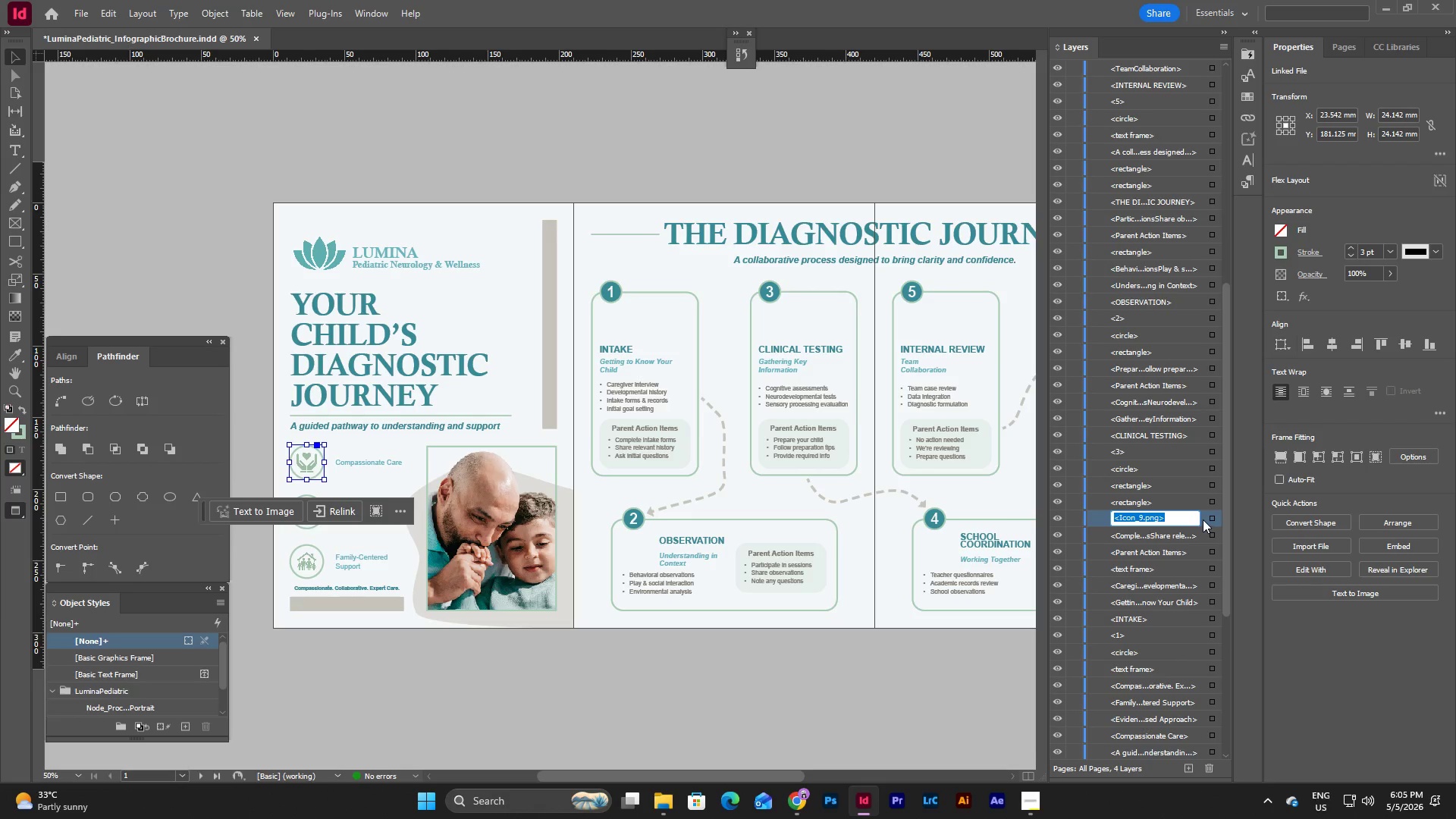 
left_click([1201, 519])
 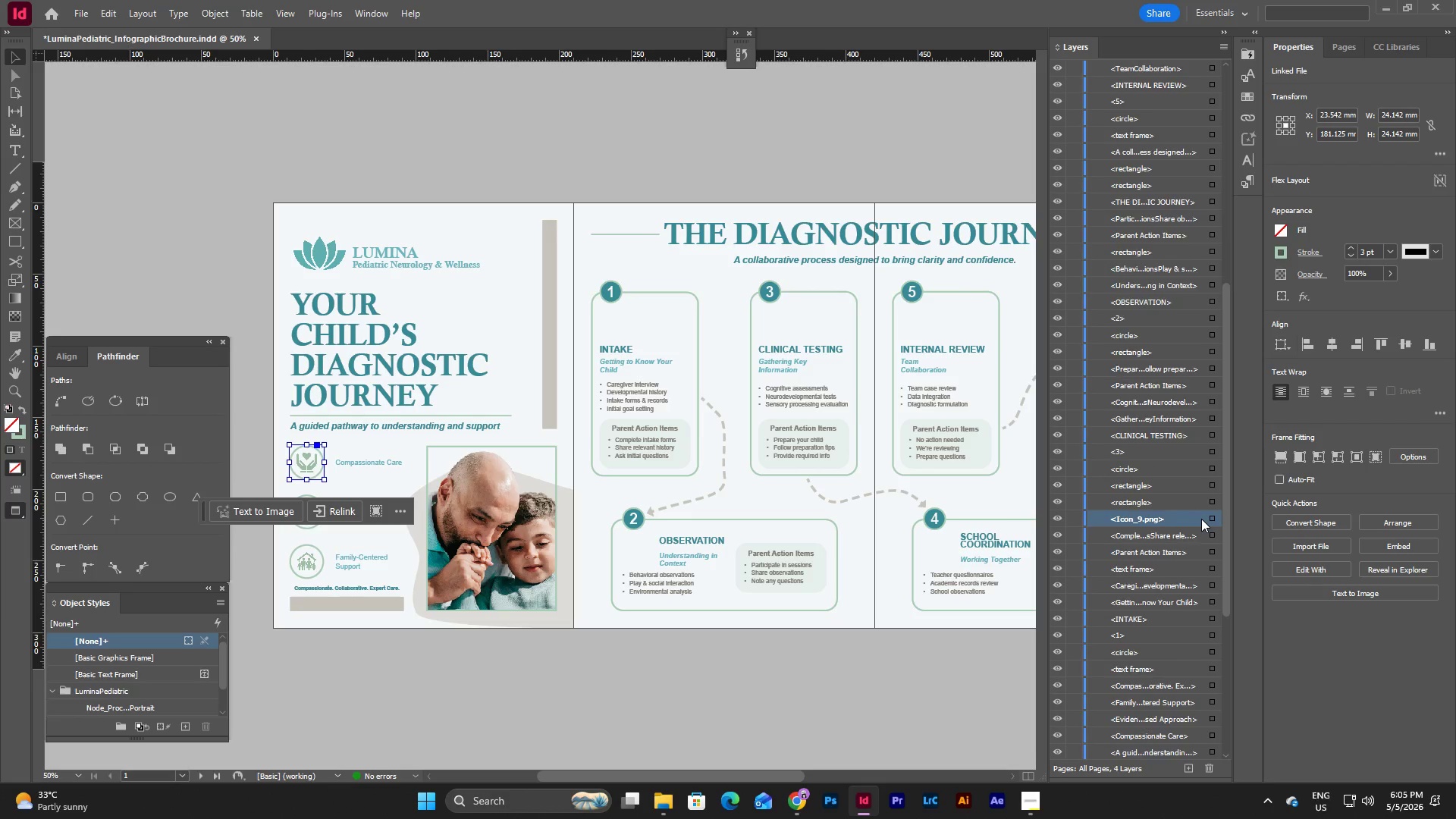 
scroll: coordinate [1201, 519], scroll_direction: down, amount: 10.0
 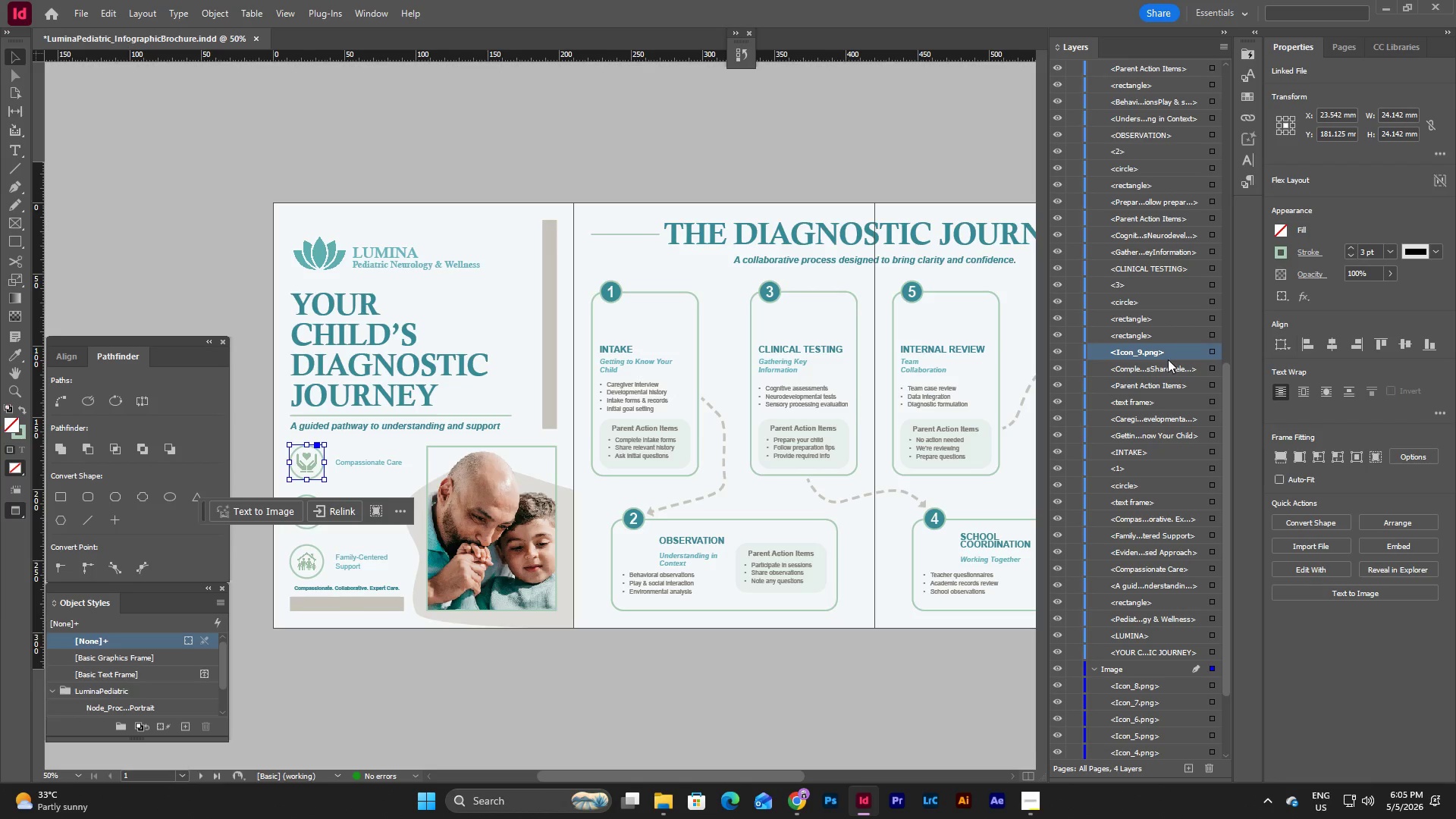 
left_click_drag(start_coordinate=[1166, 353], to_coordinate=[1168, 677])
 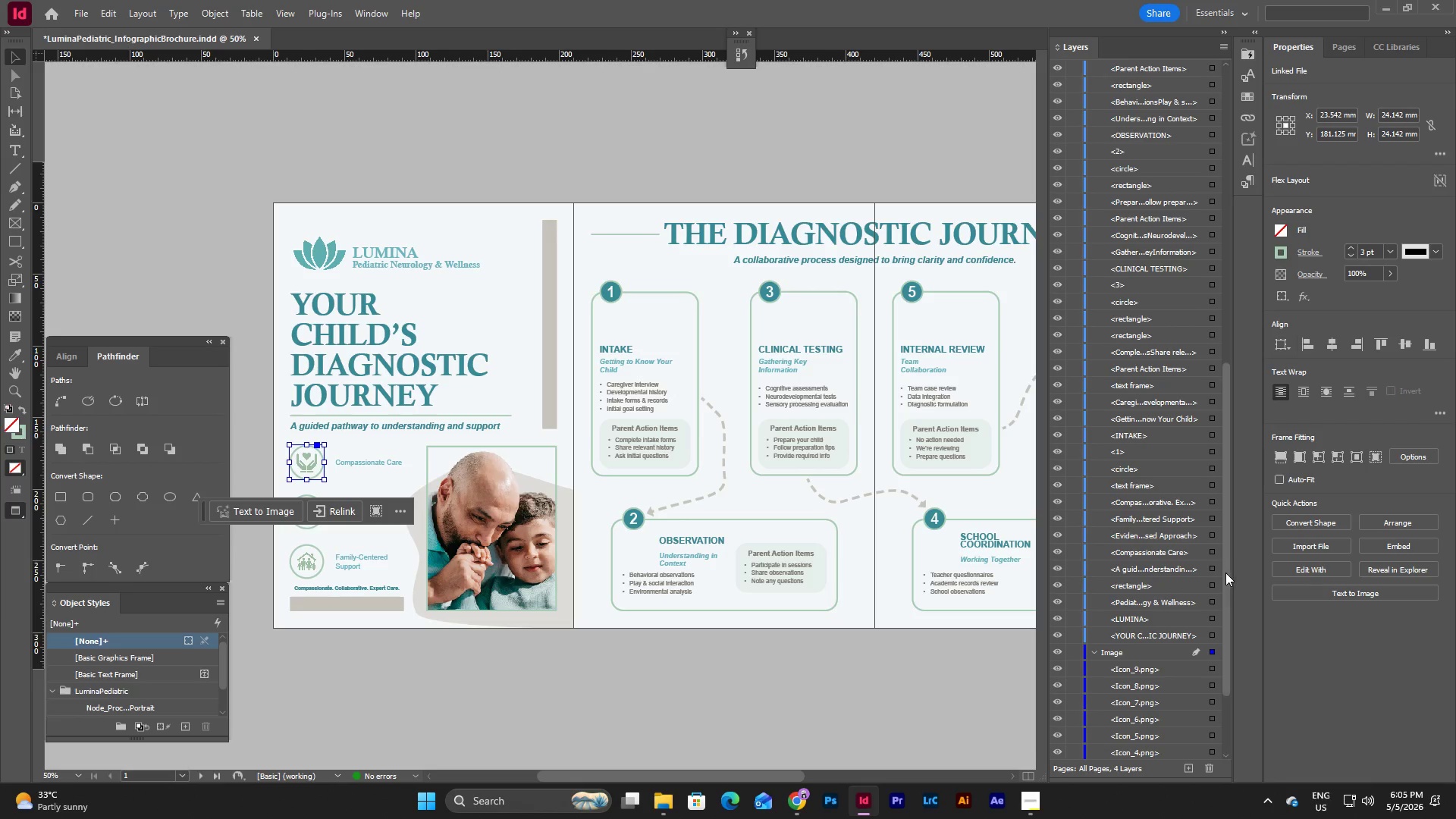 
left_click_drag(start_coordinate=[1228, 577], to_coordinate=[1212, 244])
 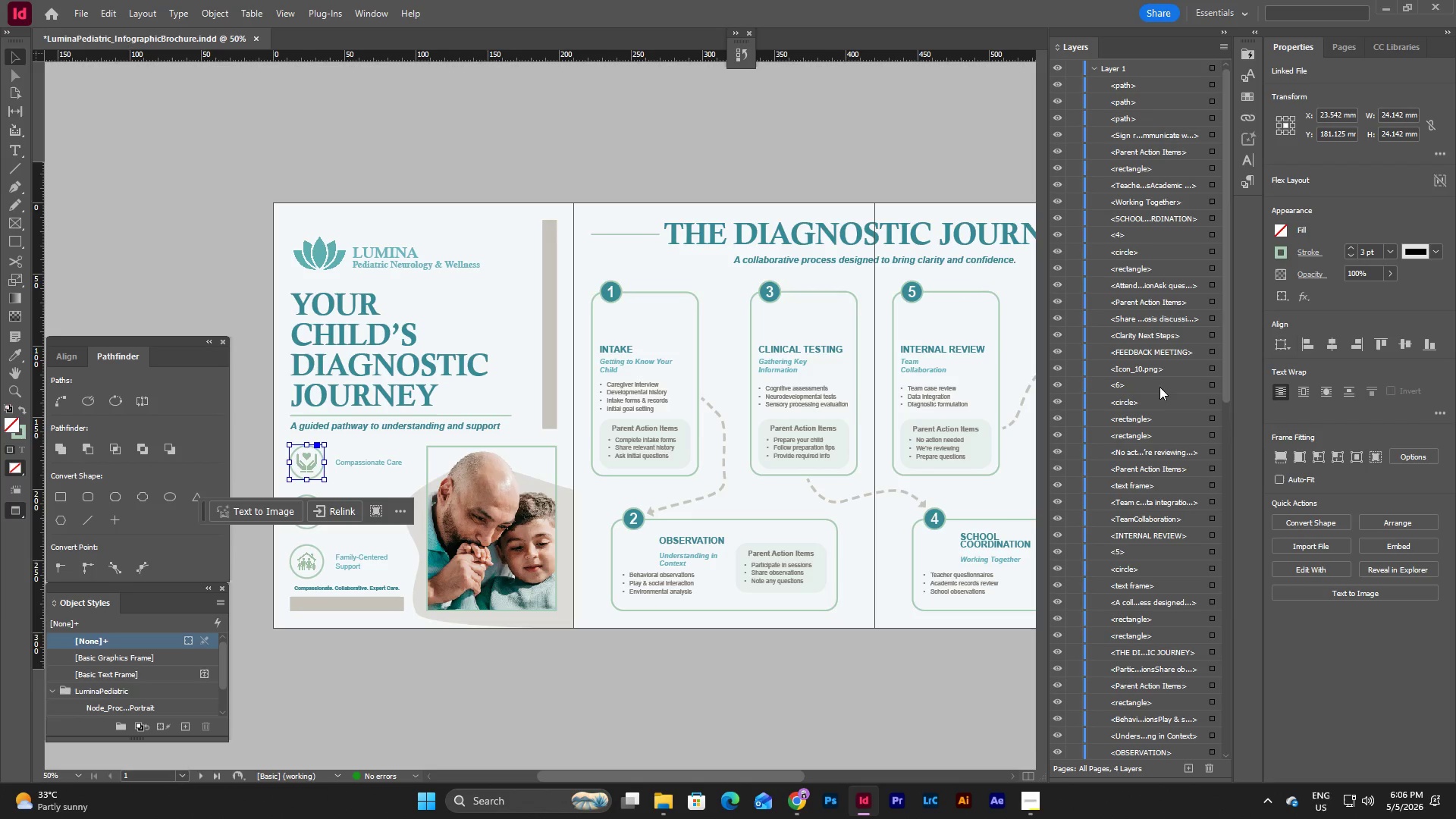 
left_click([1159, 366])
 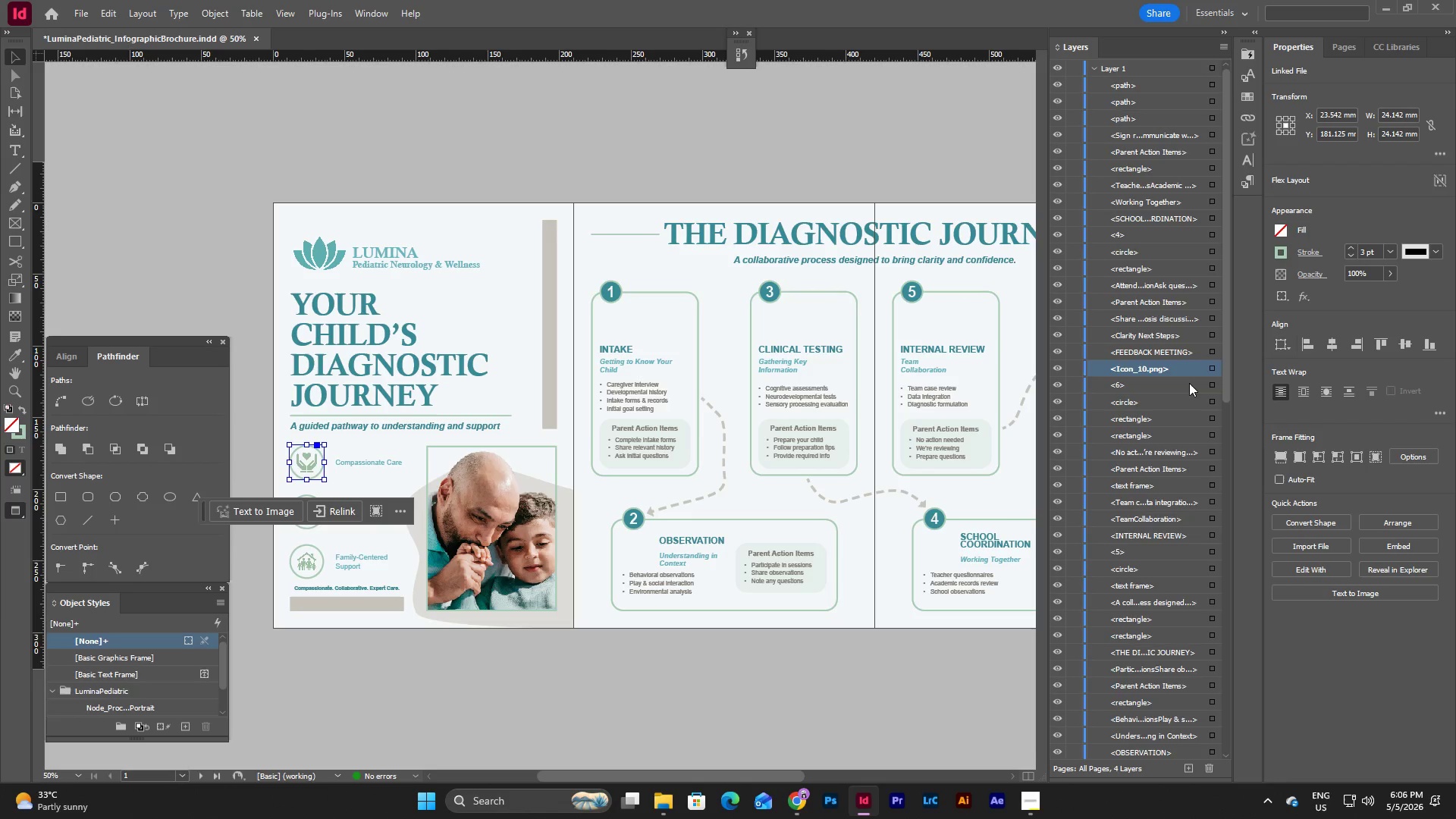 
scroll: coordinate [1189, 384], scroll_direction: down, amount: 4.0
 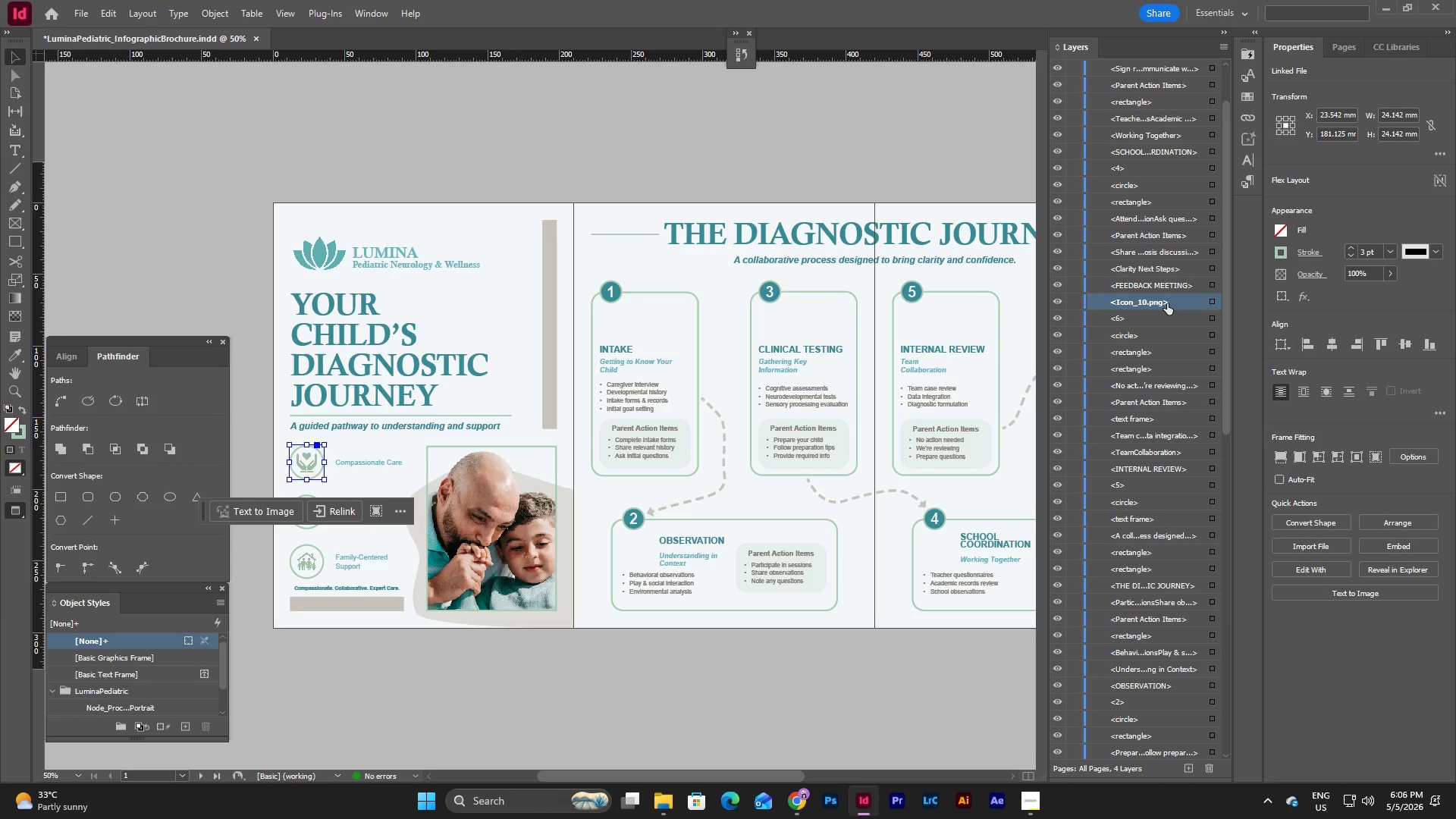 
left_click_drag(start_coordinate=[1167, 303], to_coordinate=[1161, 723])
 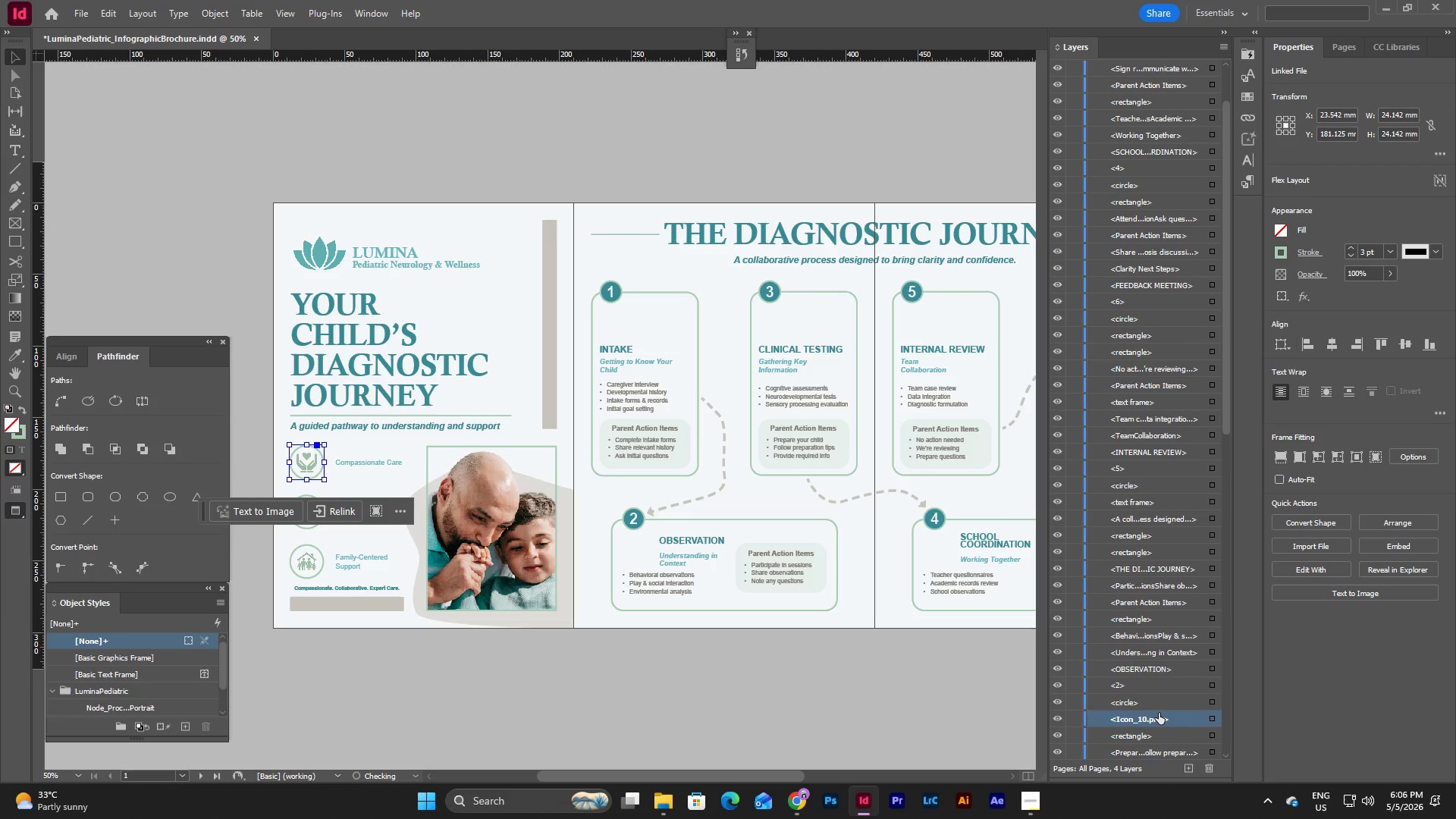 
scroll: coordinate [1172, 625], scroll_direction: down, amount: 19.0
 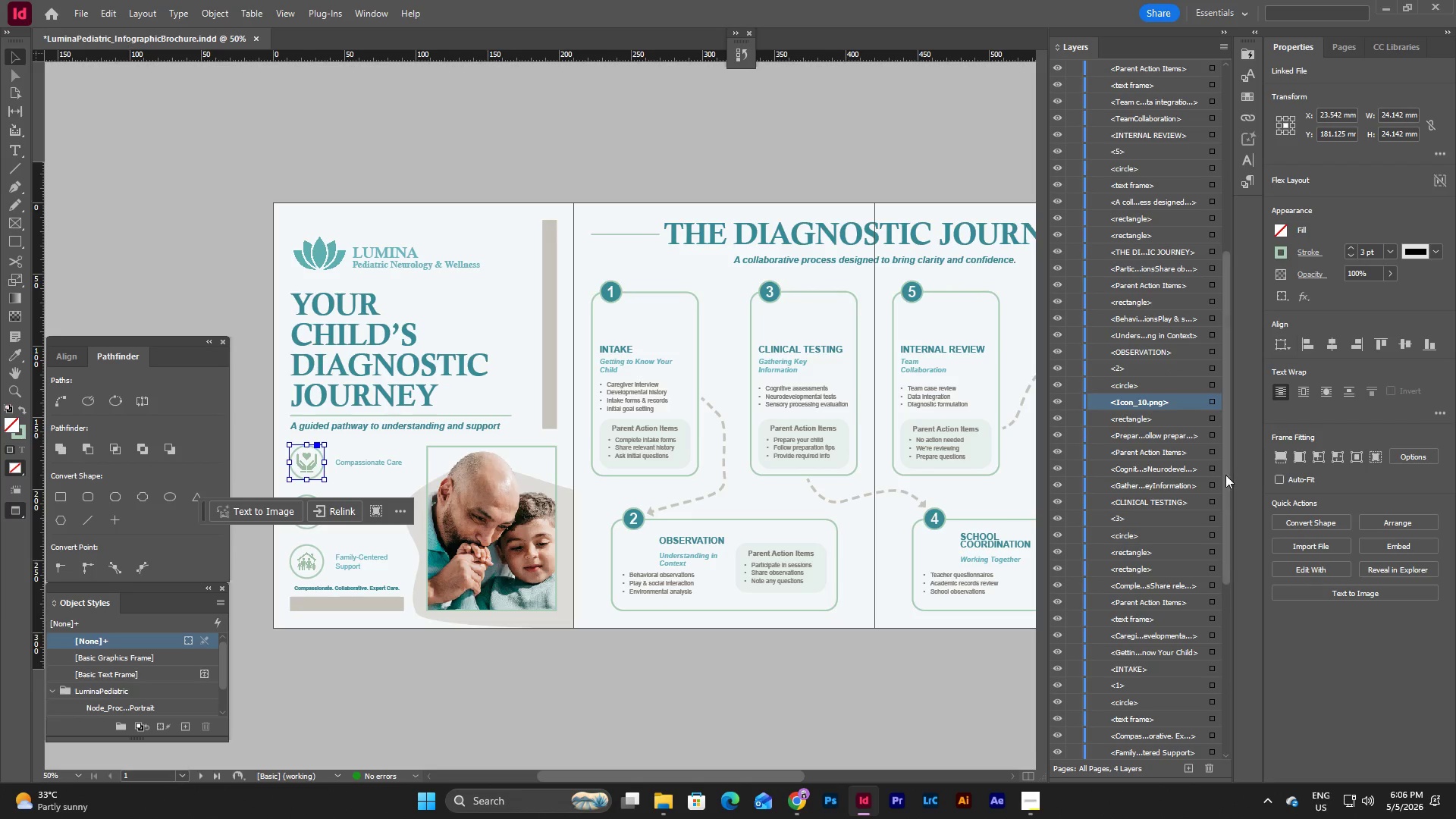 
left_click_drag(start_coordinate=[1224, 475], to_coordinate=[1233, 589])
 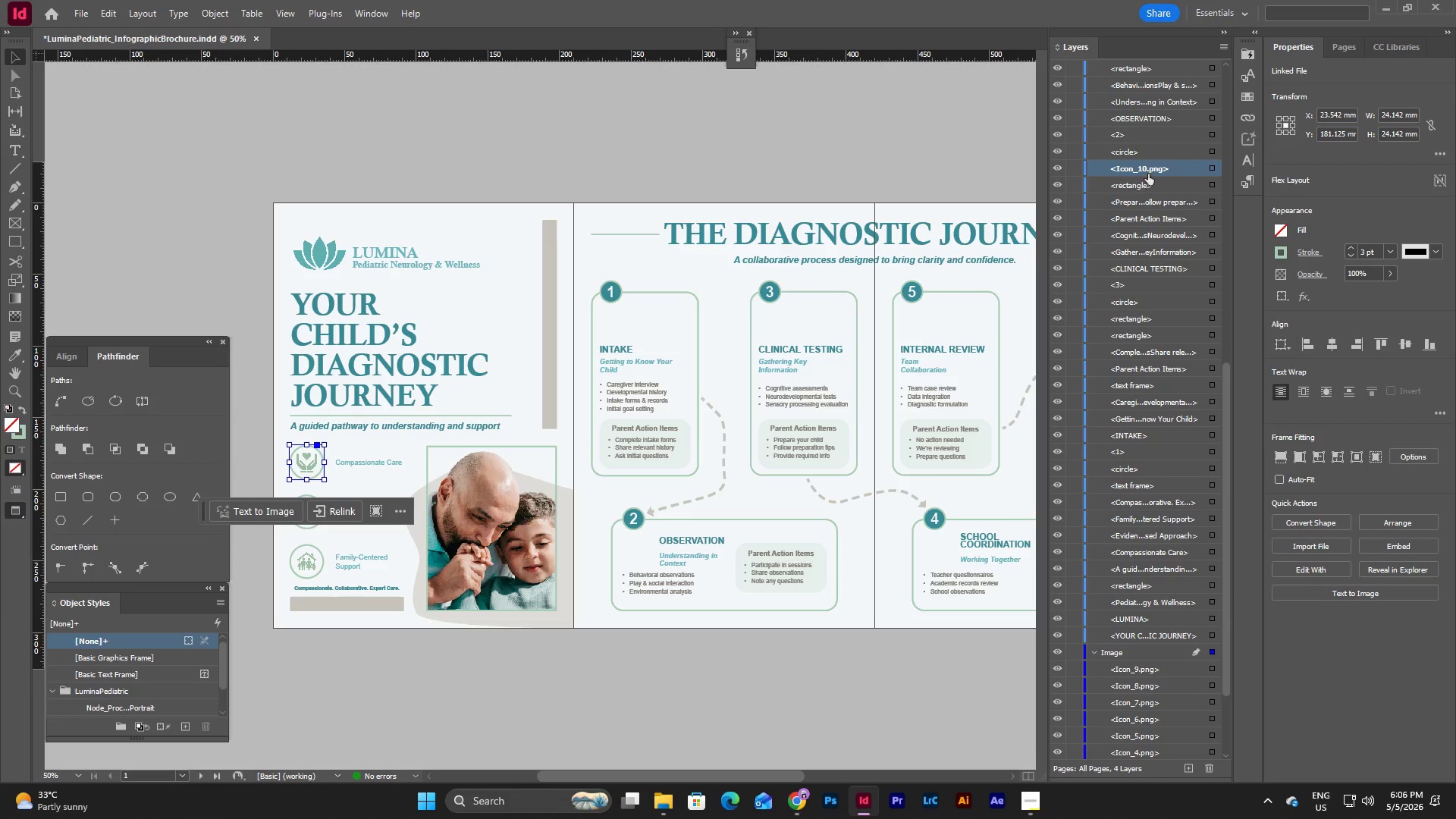 
left_click_drag(start_coordinate=[1149, 168], to_coordinate=[1173, 664])
 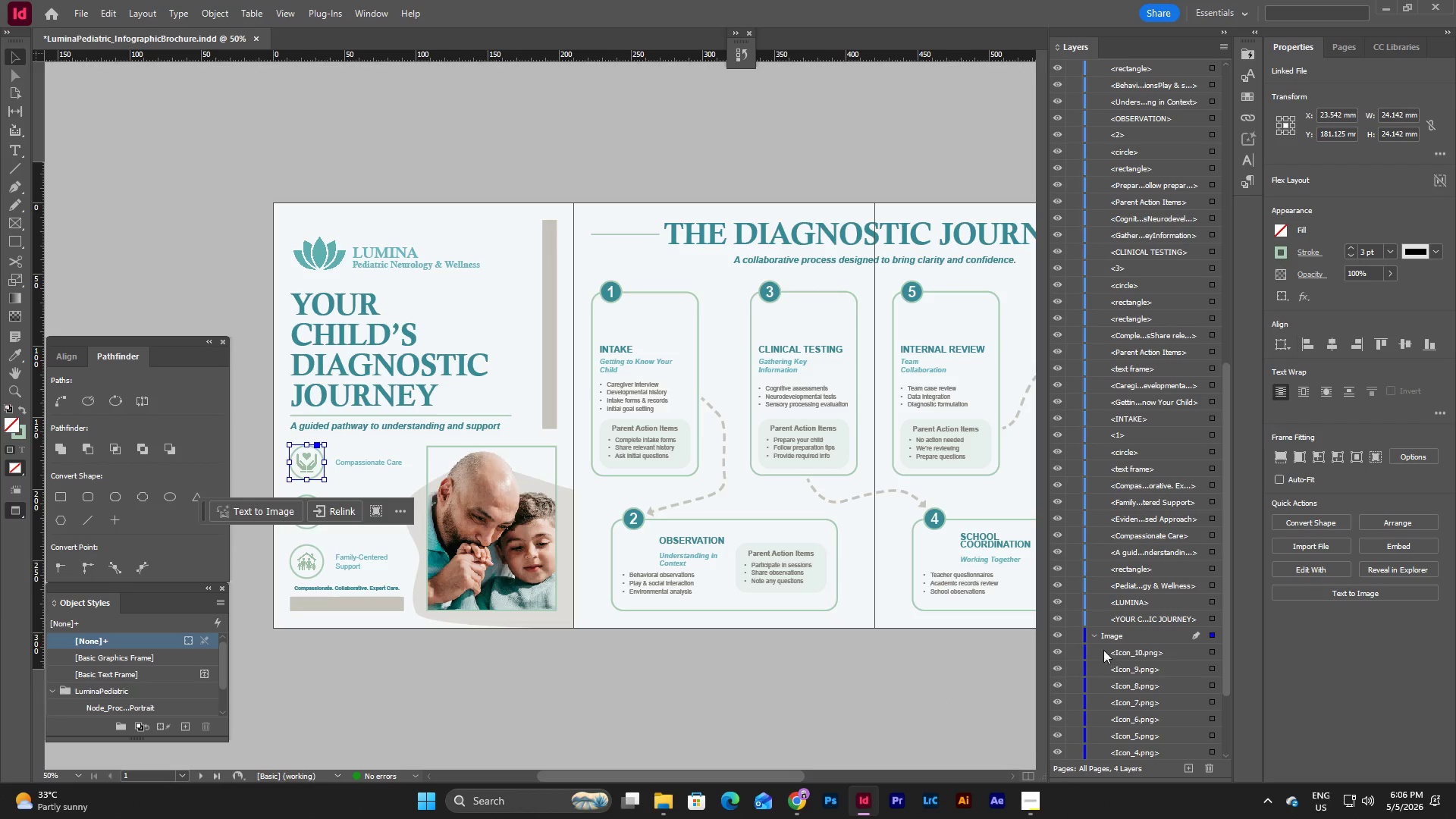 
left_click([921, 660])
 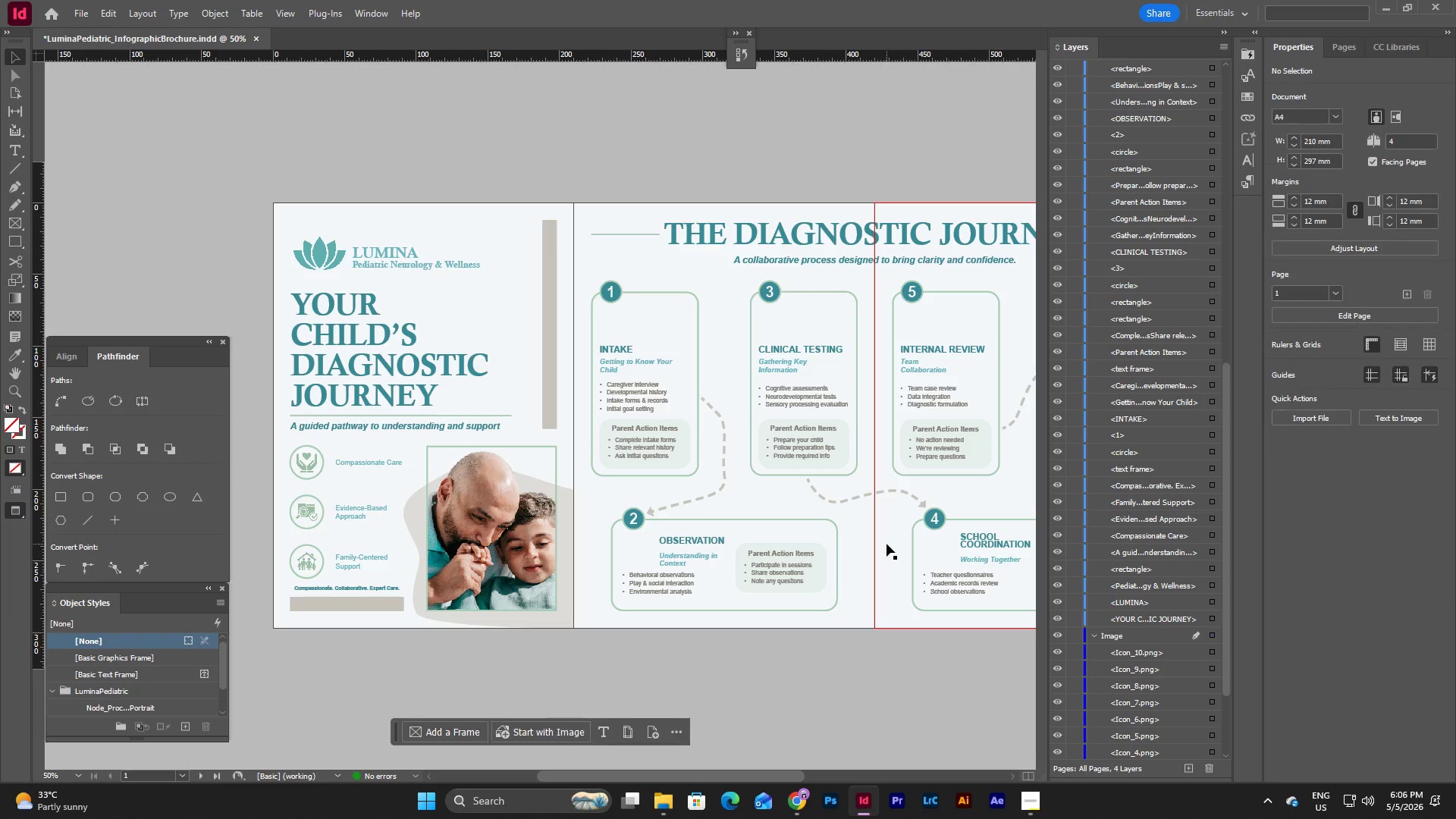 
left_click([886, 544])
 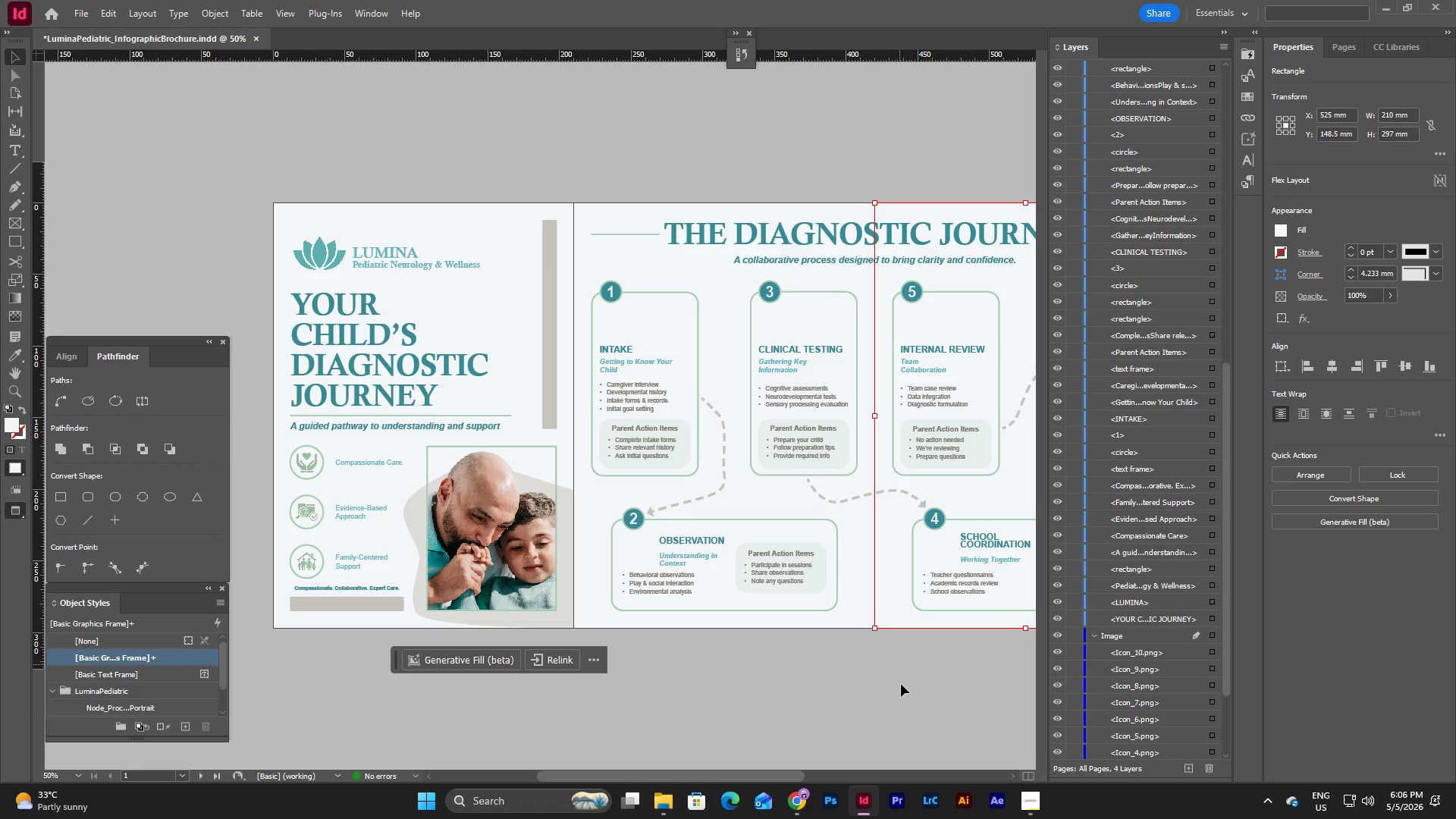 
left_click([901, 694])
 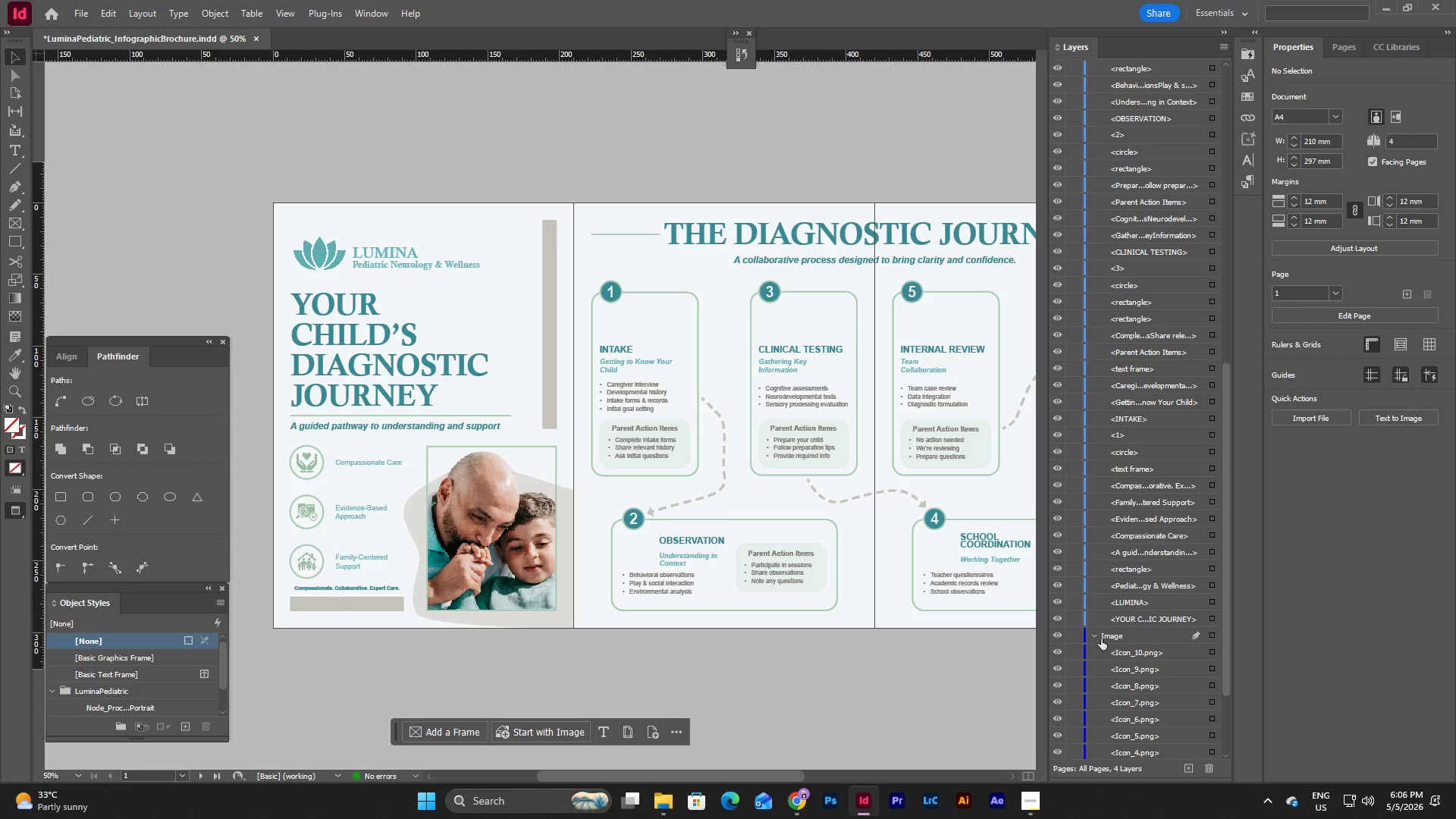 
left_click([1096, 633])
 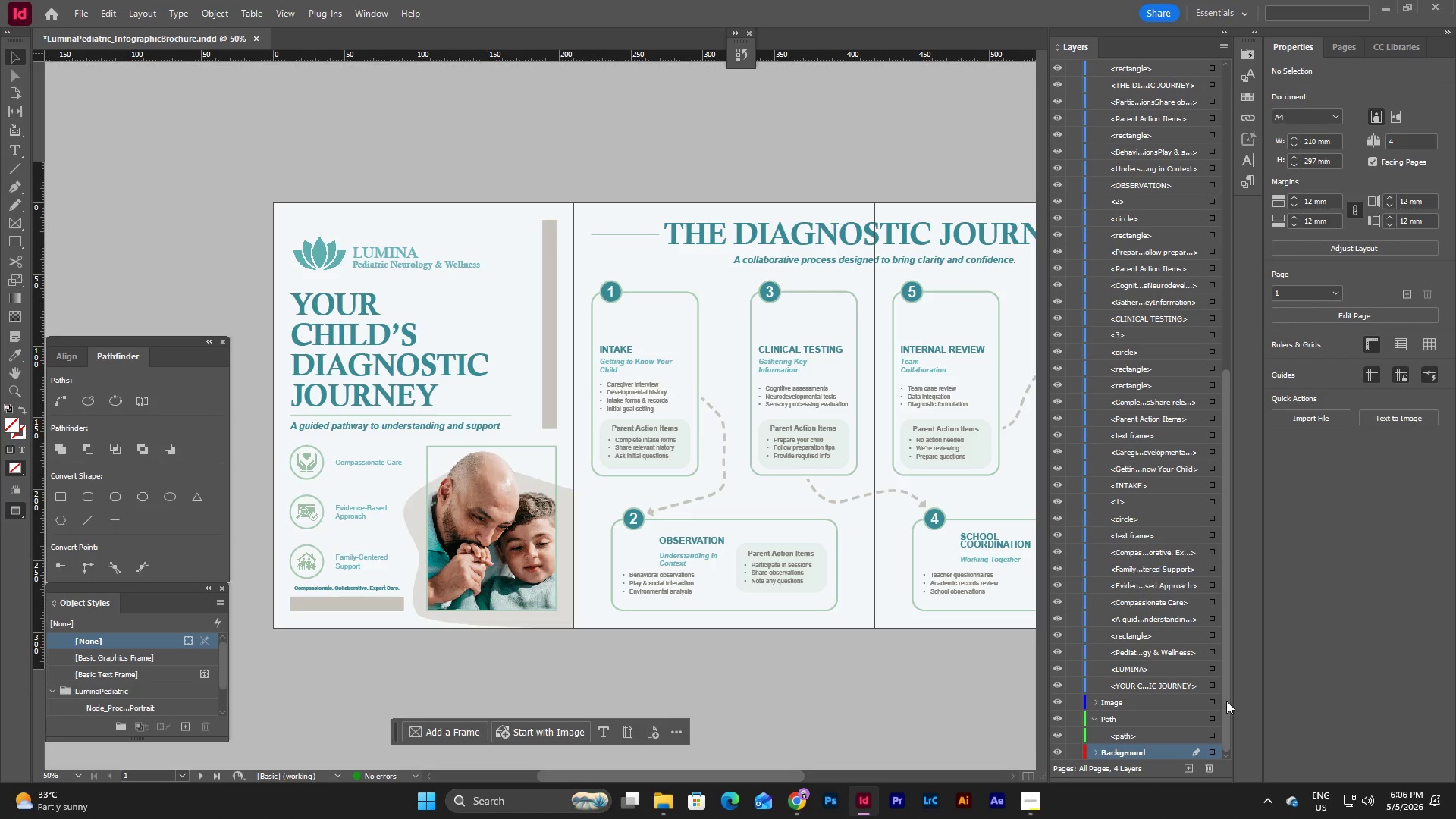 
scroll: coordinate [1151, 368], scroll_direction: up, amount: 6.0
 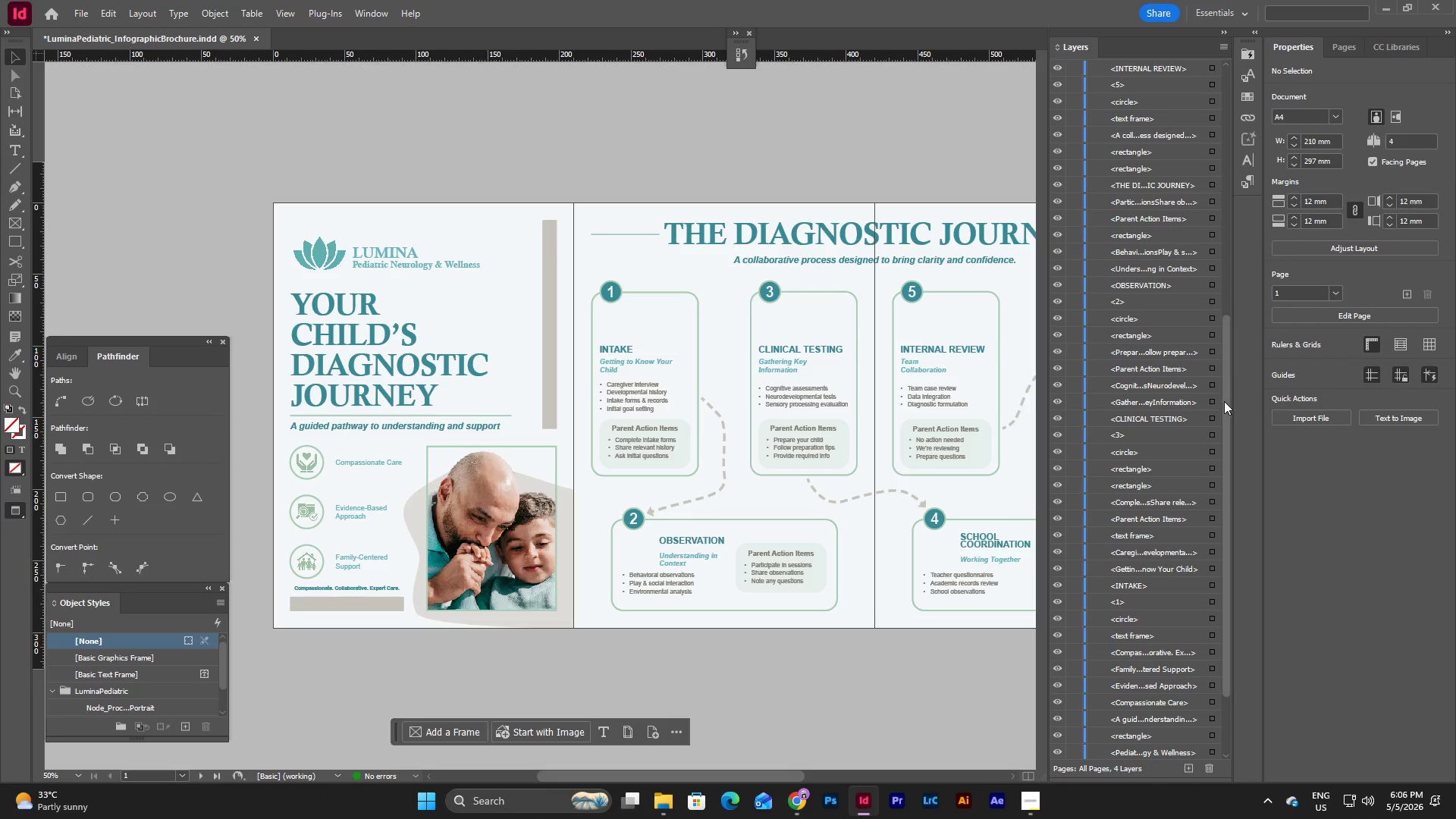 
left_click_drag(start_coordinate=[1224, 411], to_coordinate=[1234, 108])
 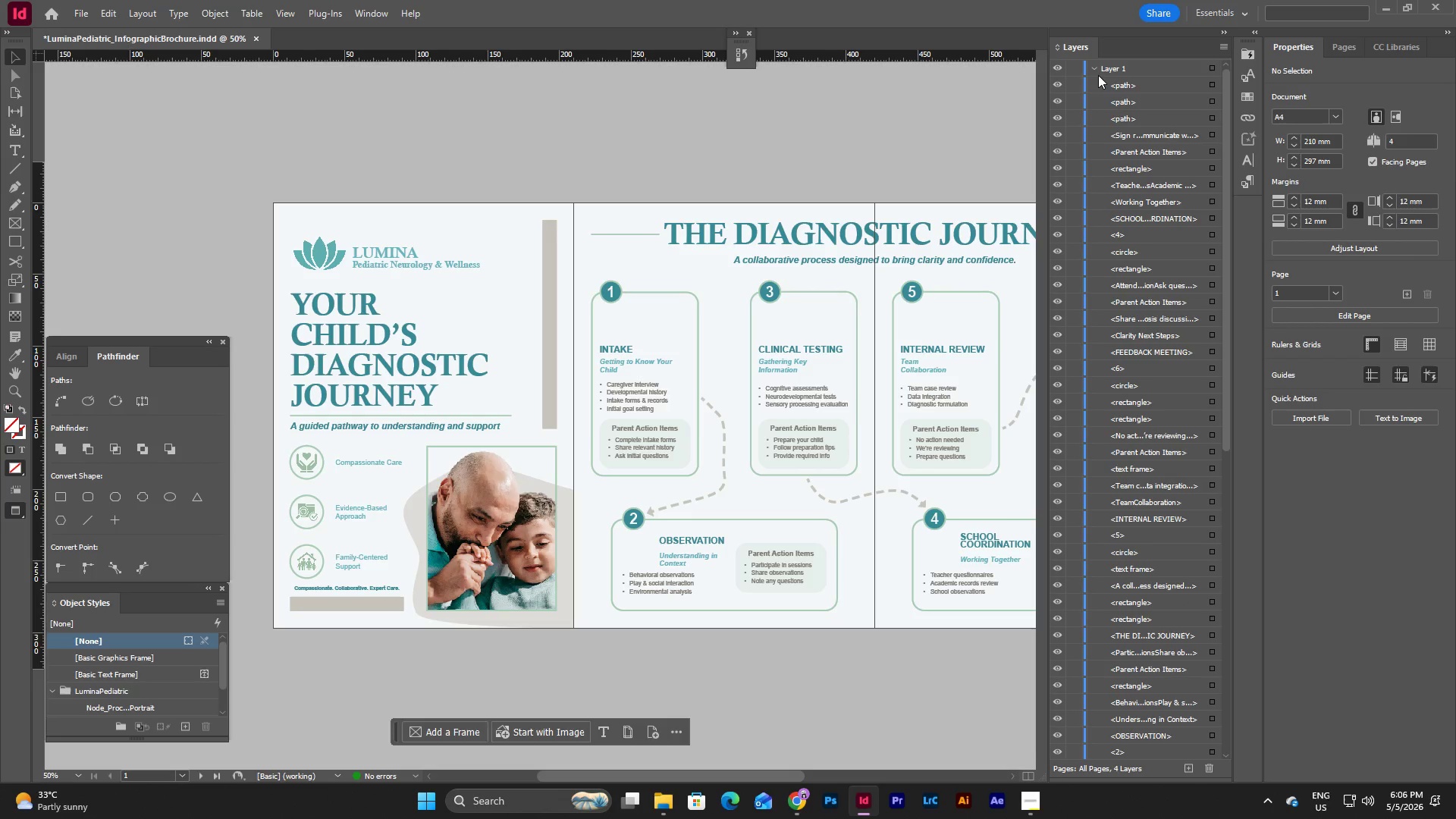 
left_click([1093, 68])
 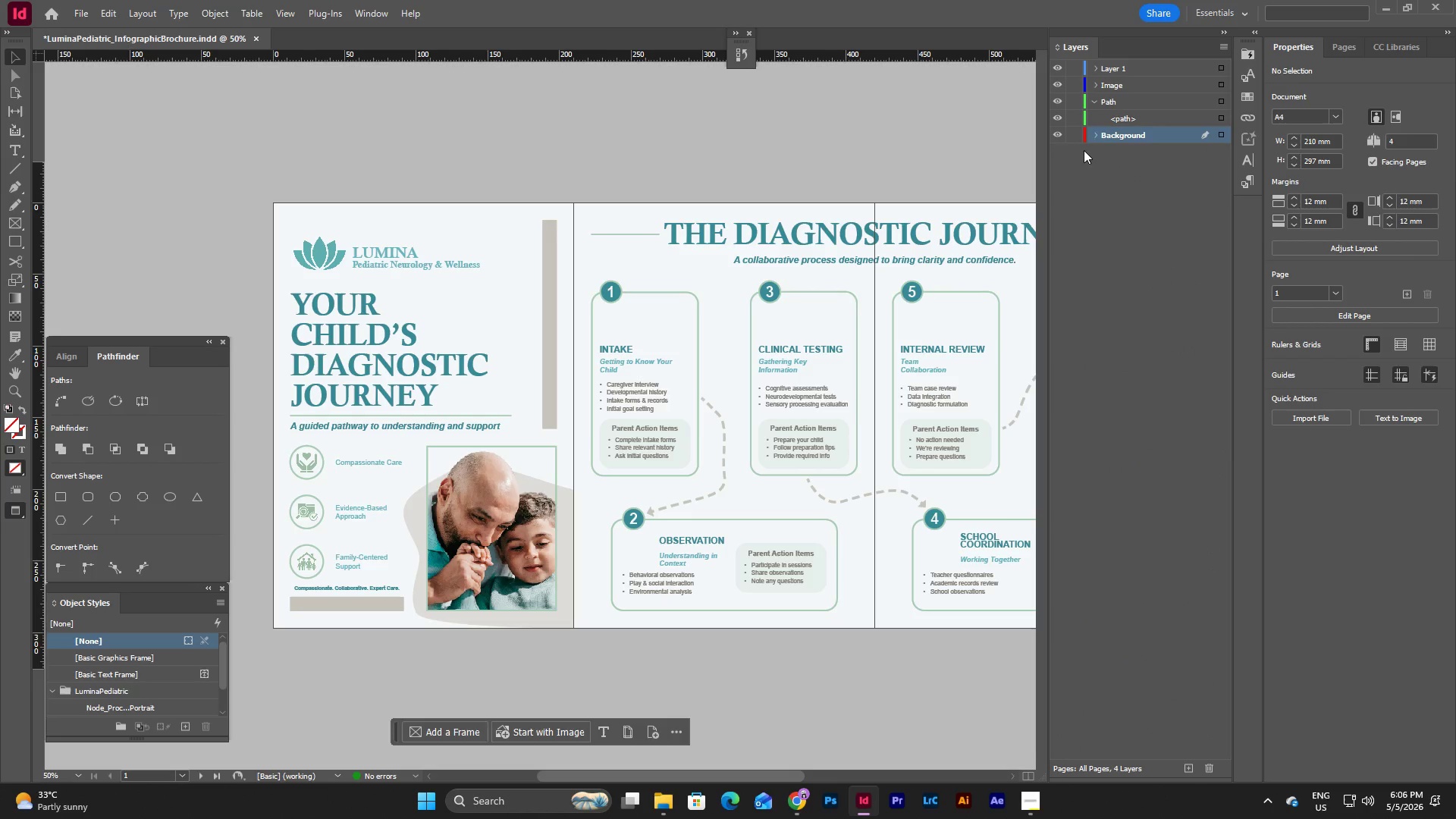 
left_click([1093, 102])
 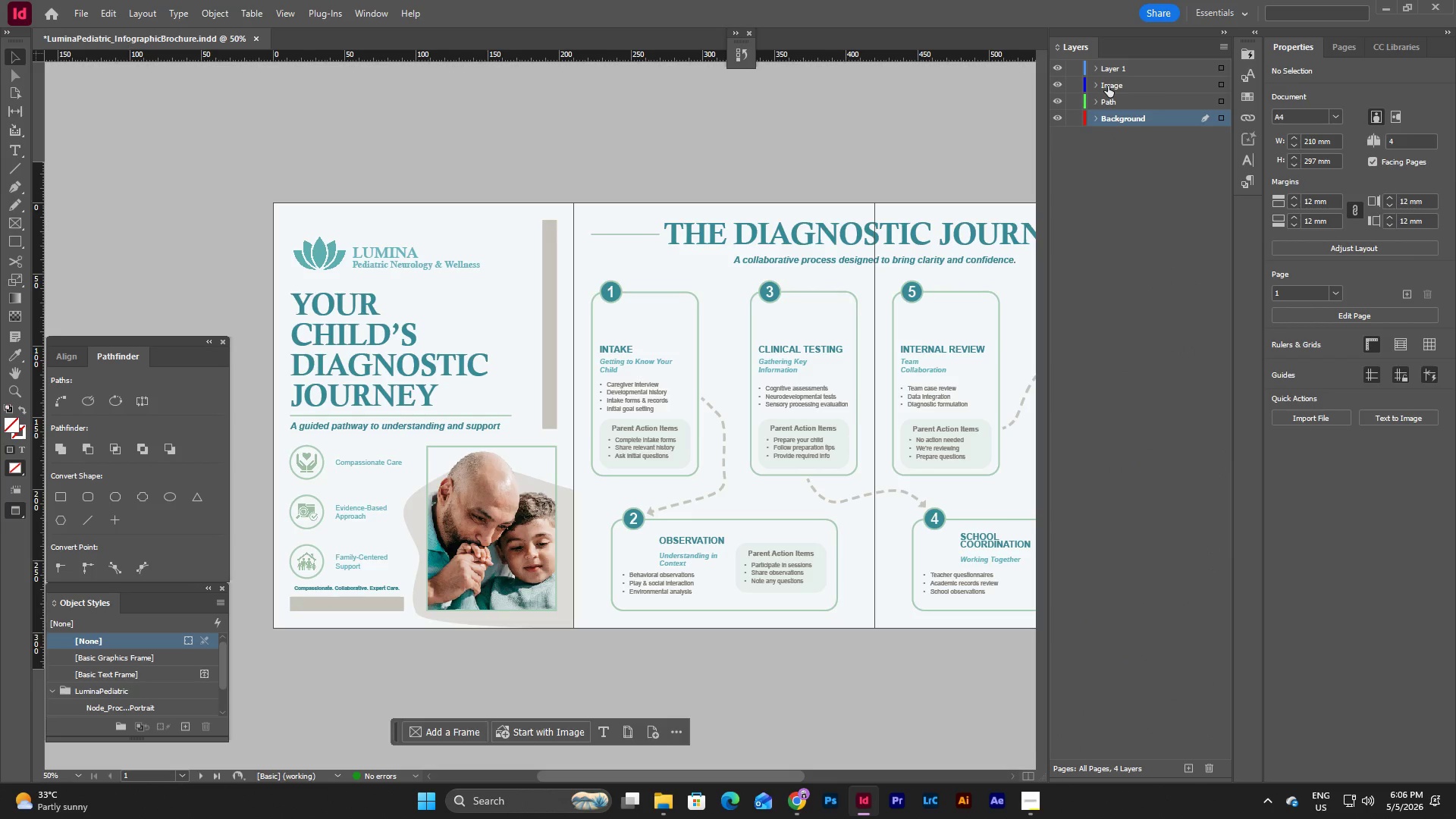 
left_click_drag(start_coordinate=[1108, 86], to_coordinate=[1113, 64])
 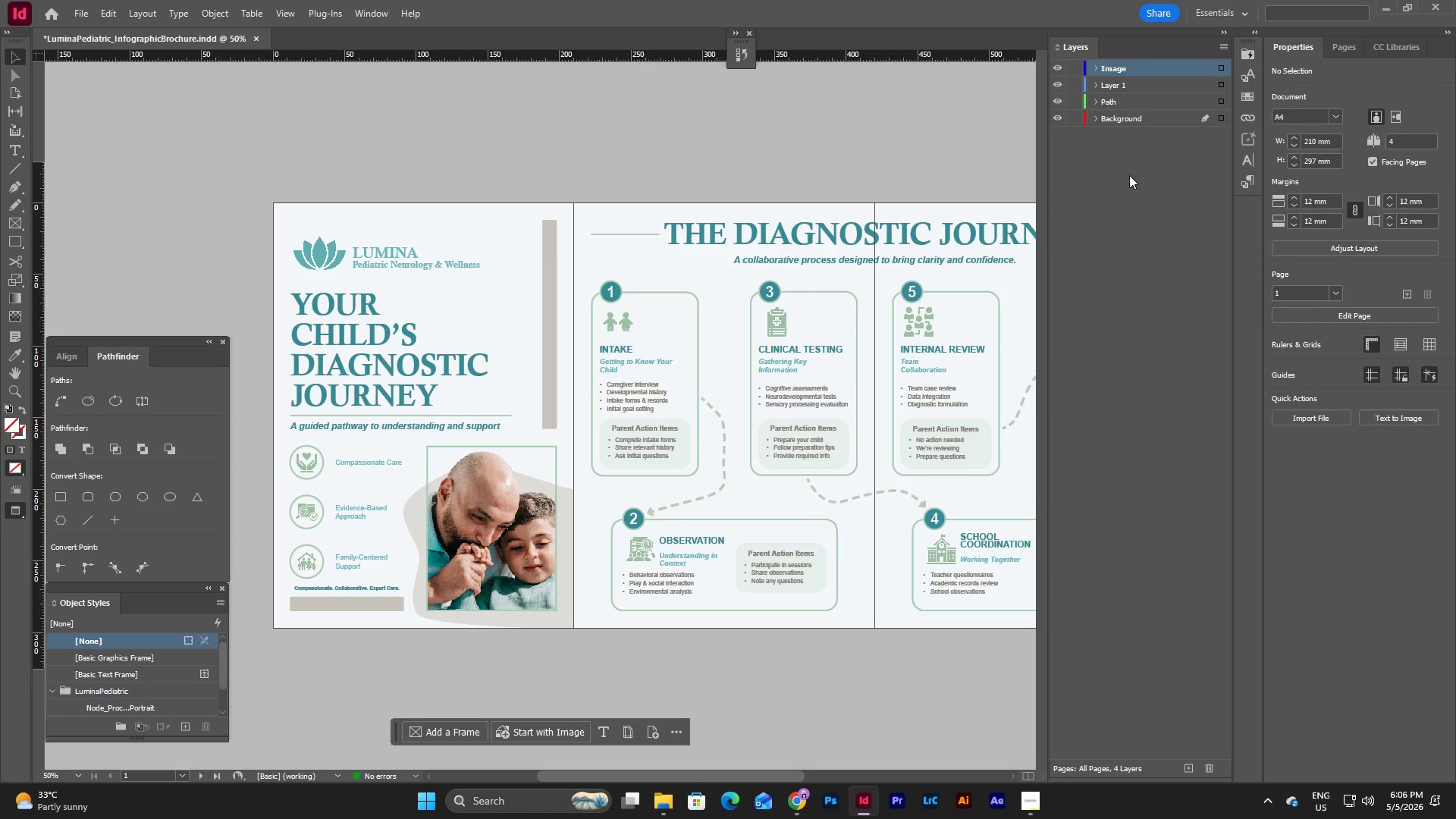 
left_click([1131, 235])
 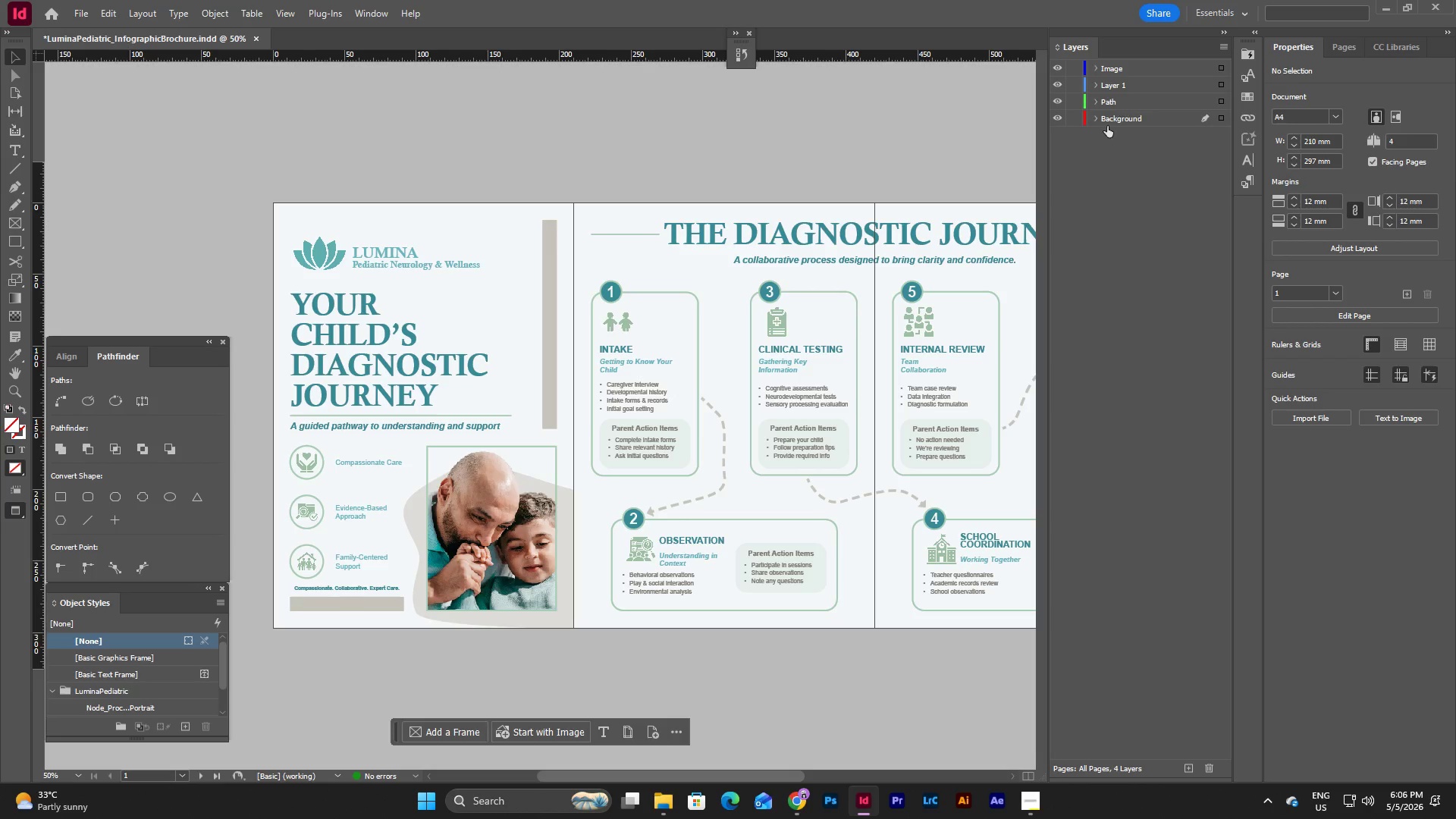 
left_click([1100, 100])
 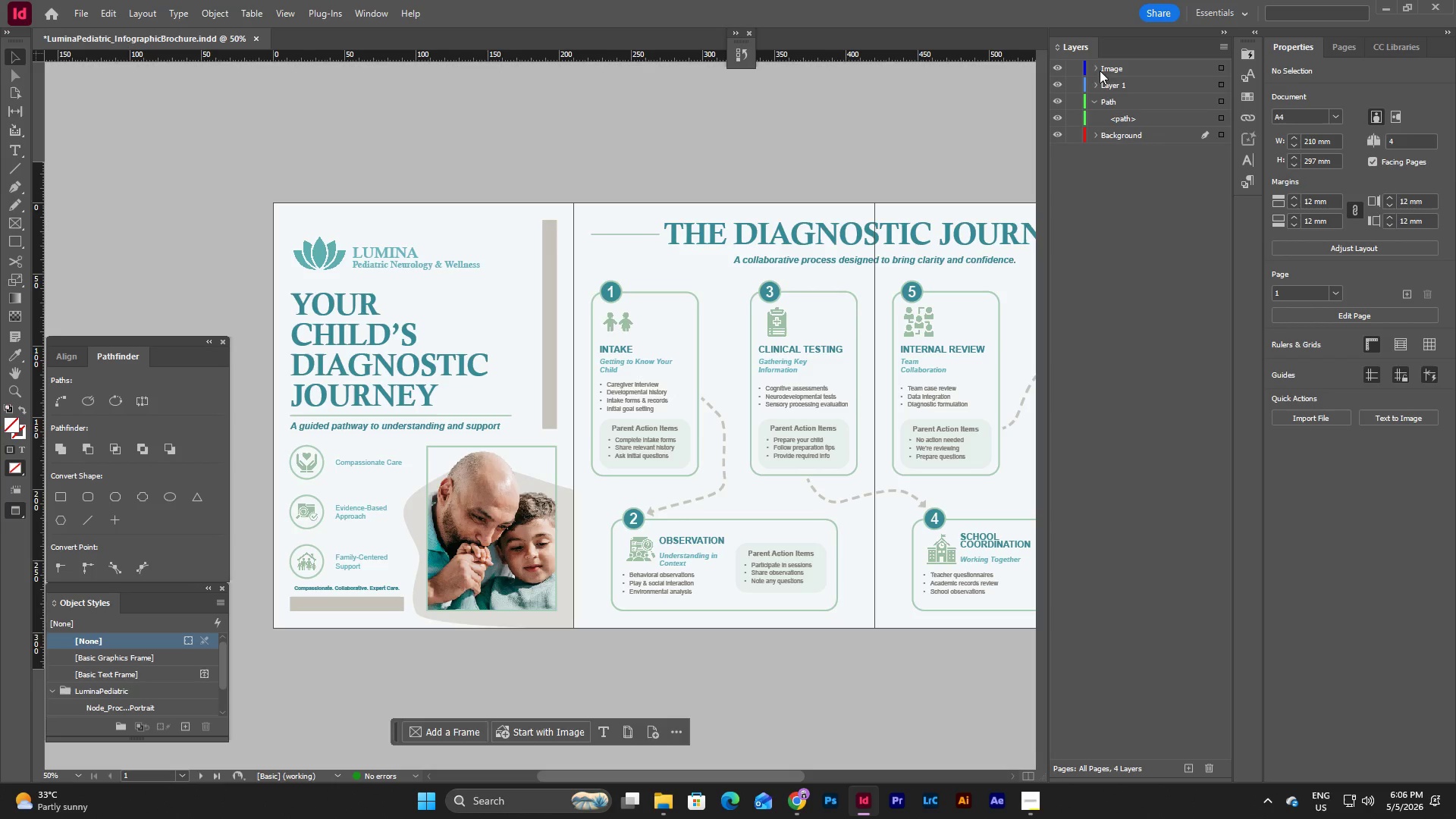 
left_click([1100, 83])
 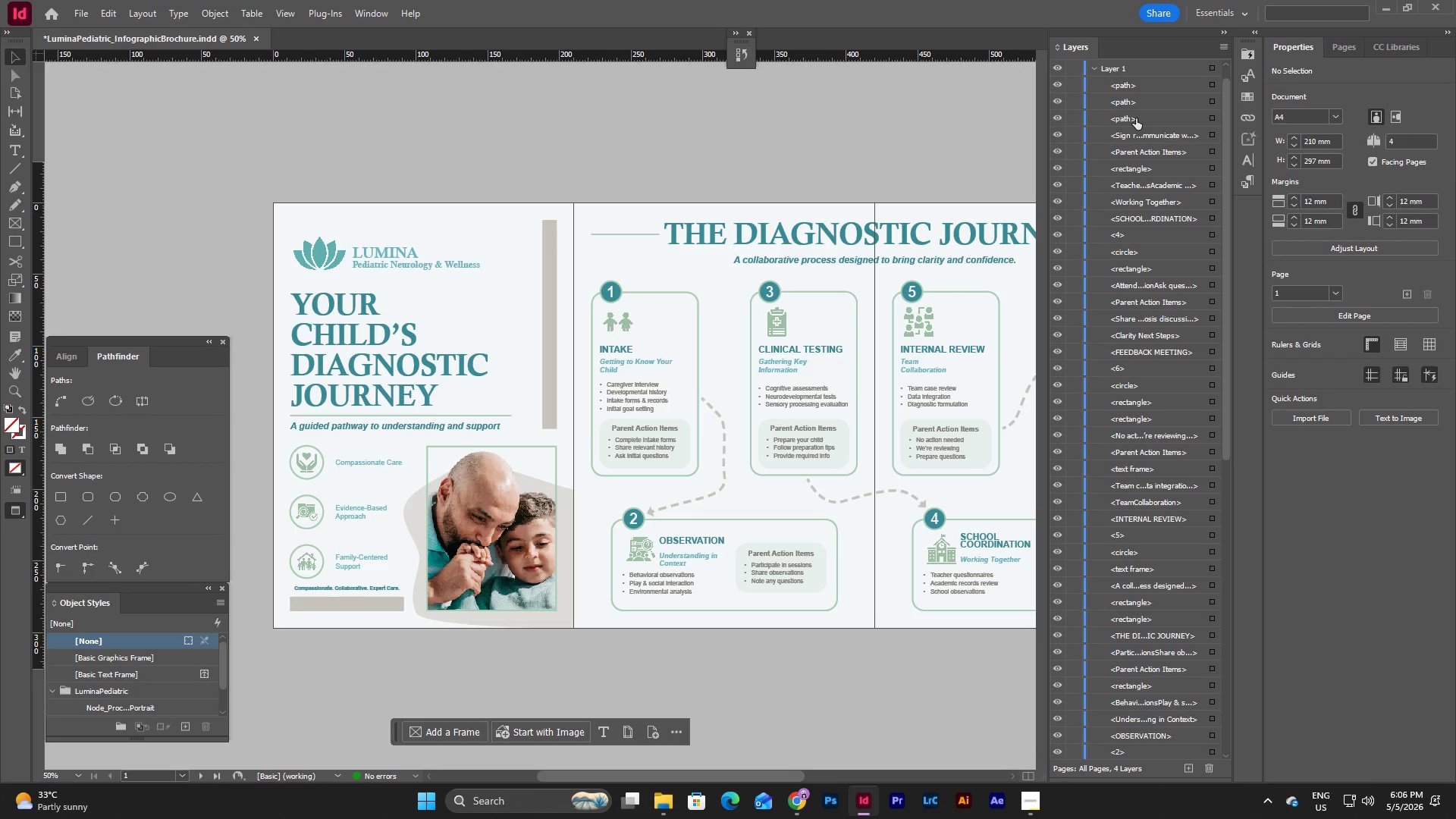 
left_click_drag(start_coordinate=[1093, 80], to_coordinate=[1115, 83])
 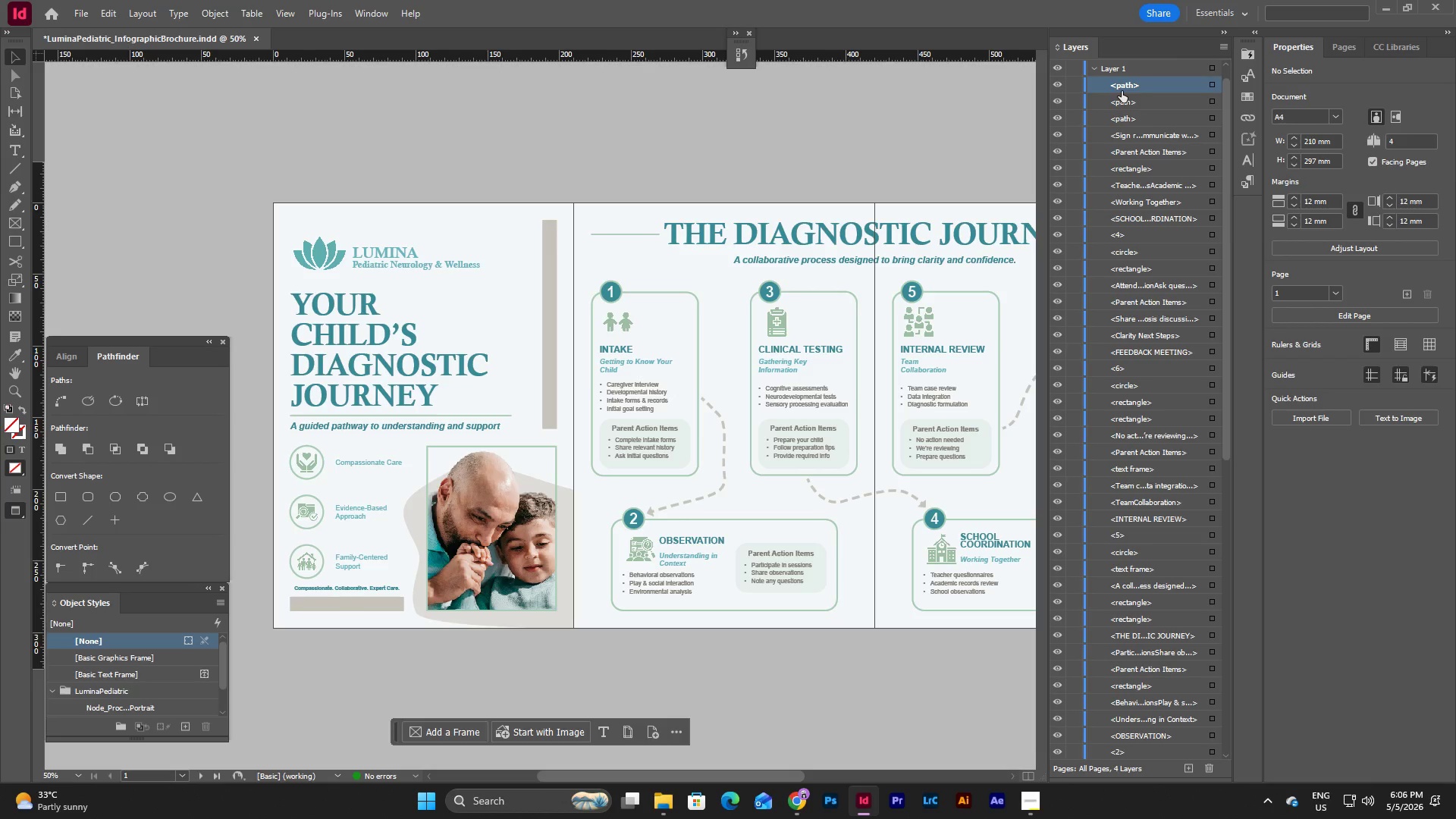 
hold_key(key=ShiftLeft, duration=0.97)
left_click([1130, 97])
 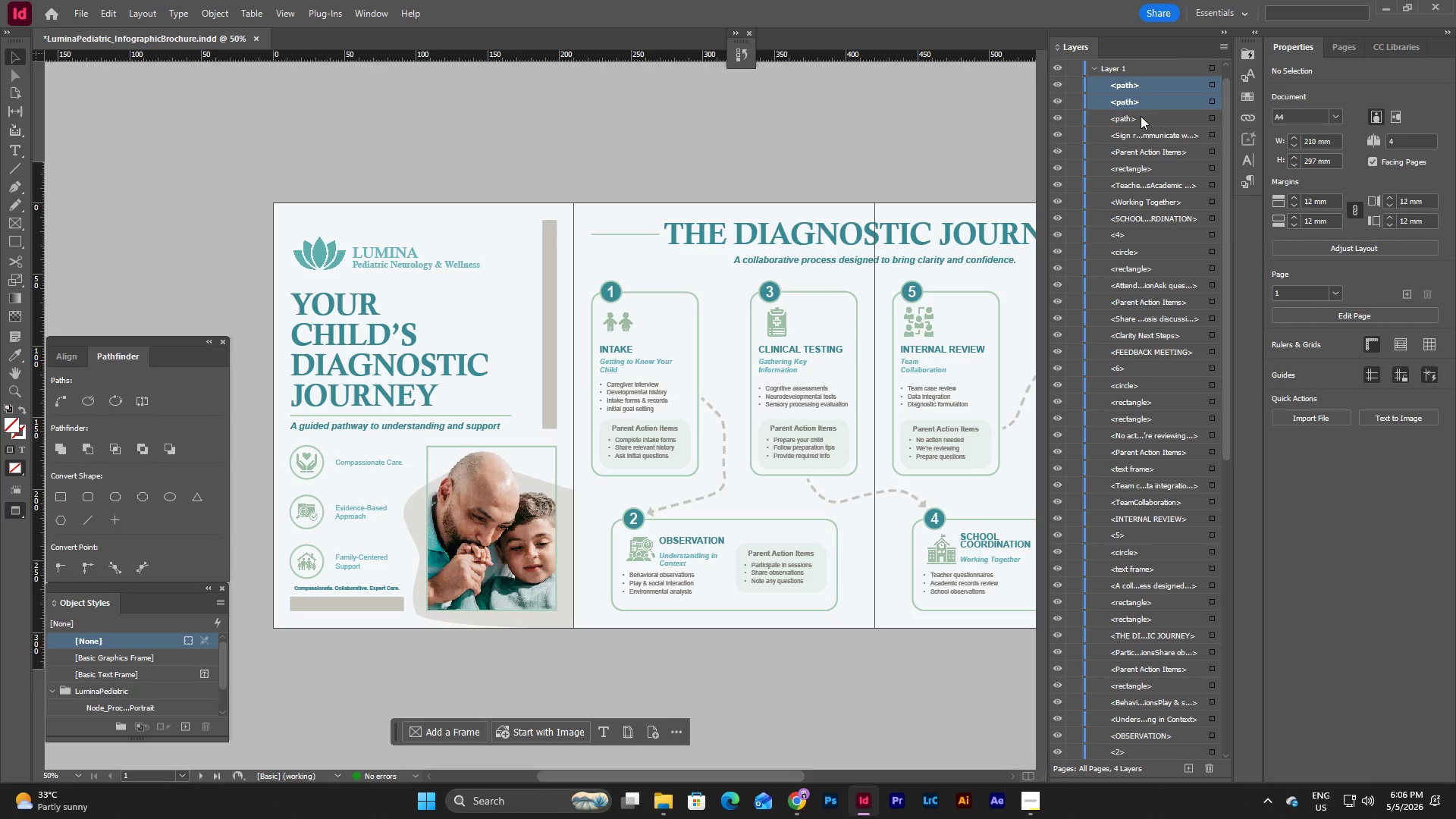 
left_click([1141, 116])
 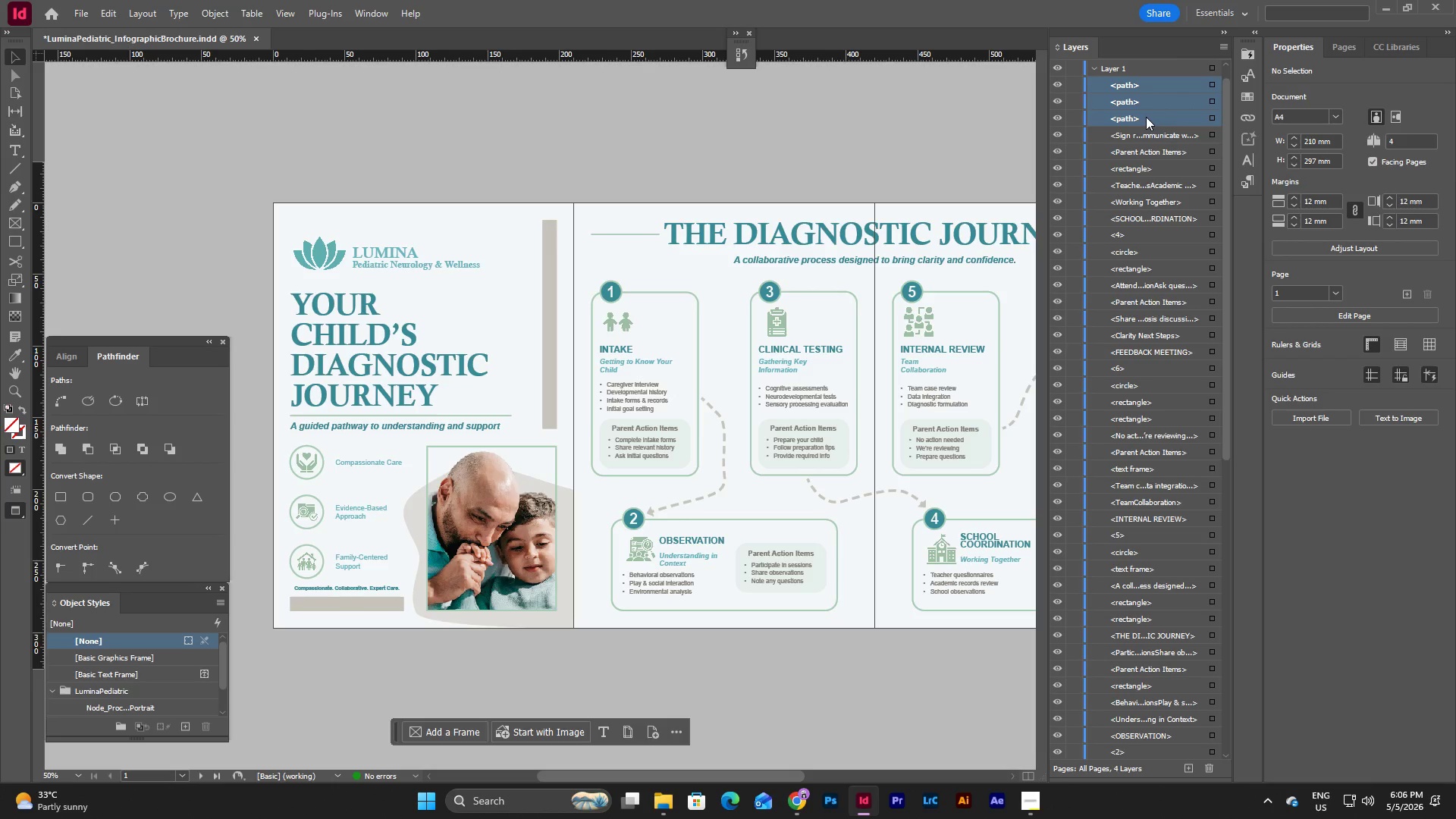 
left_click_drag(start_coordinate=[1147, 118], to_coordinate=[1162, 630])
 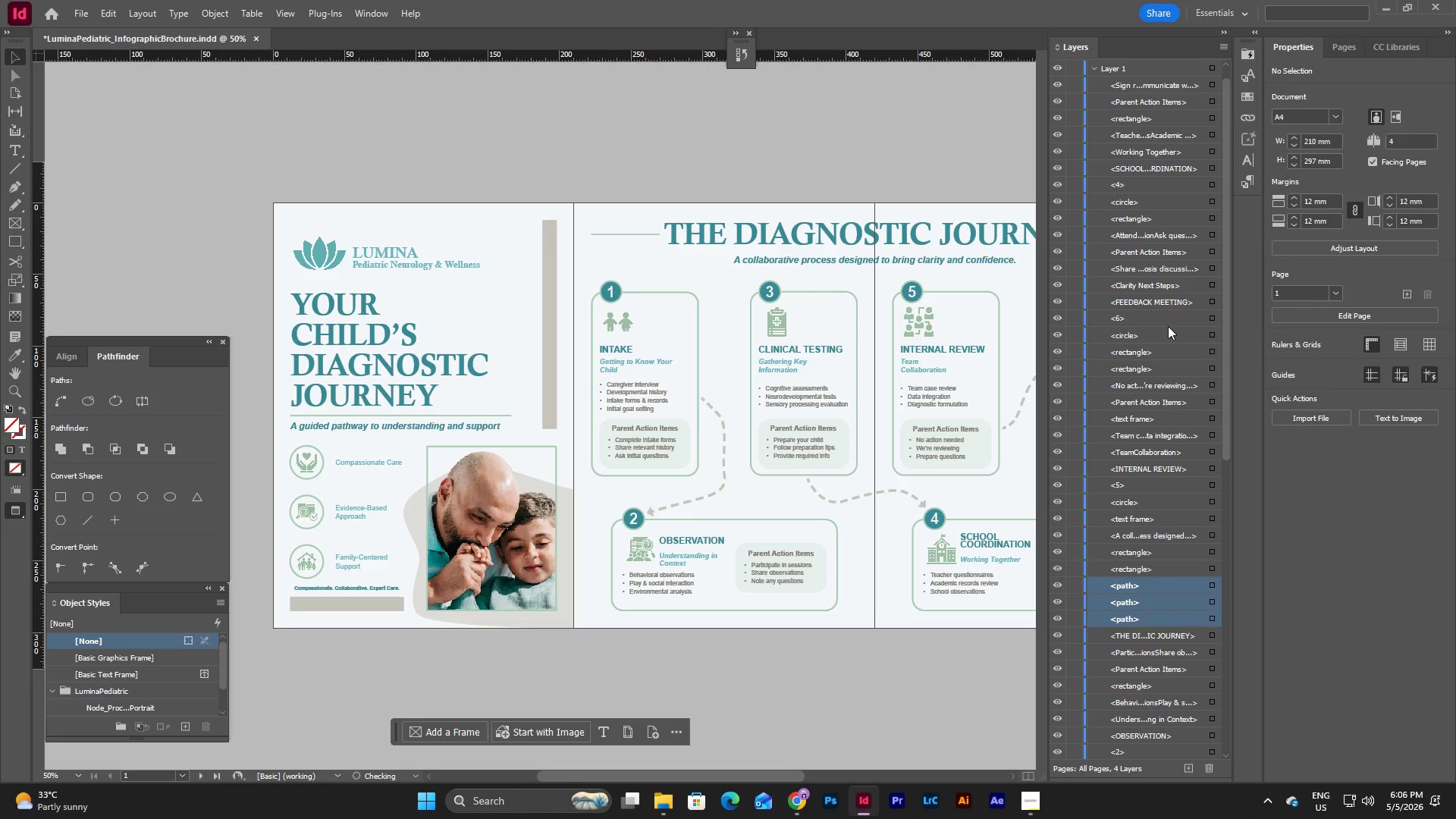 
scroll: coordinate [1168, 326], scroll_direction: down, amount: 34.0
 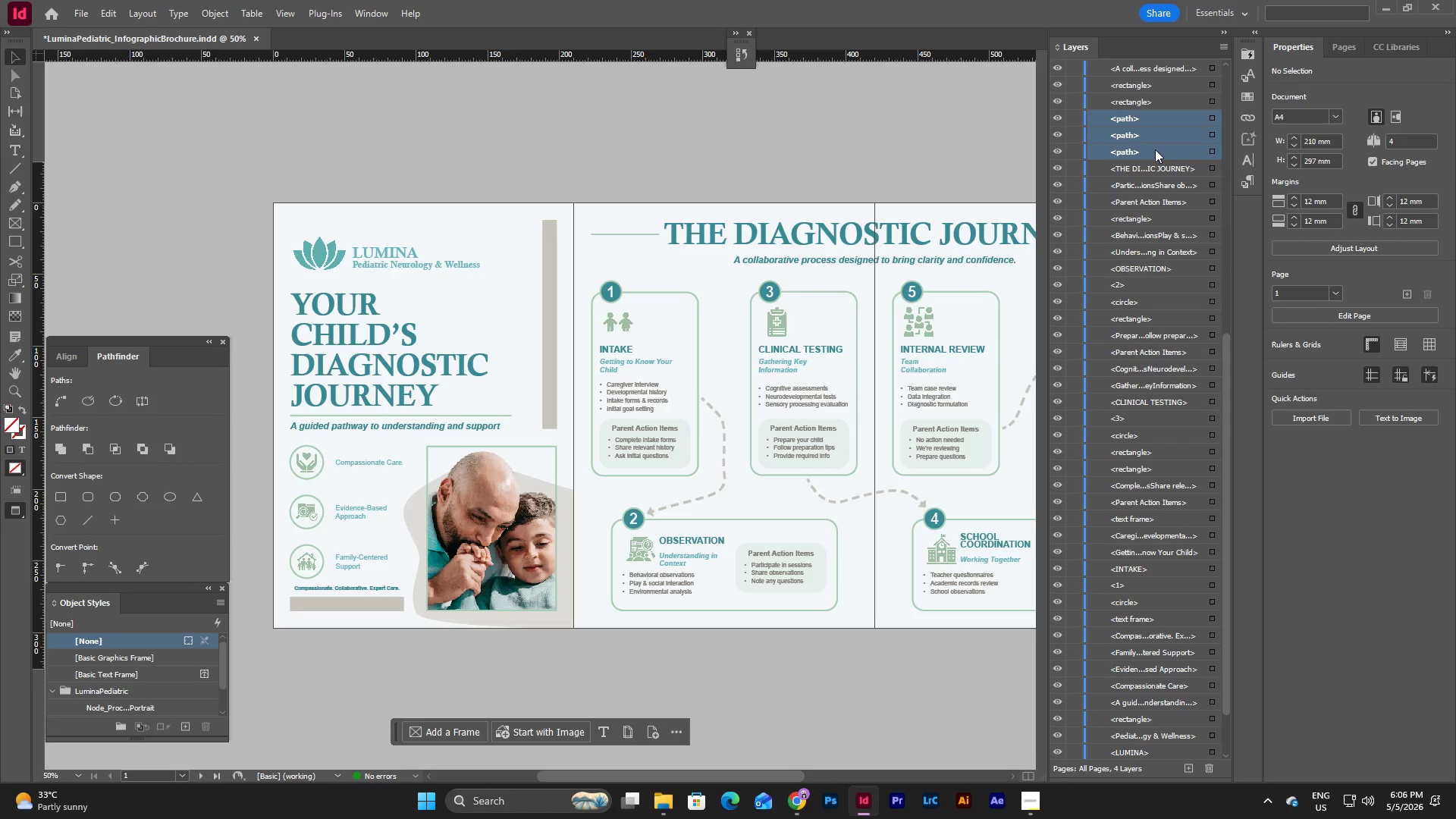 
left_click_drag(start_coordinate=[1155, 149], to_coordinate=[1183, 646])
 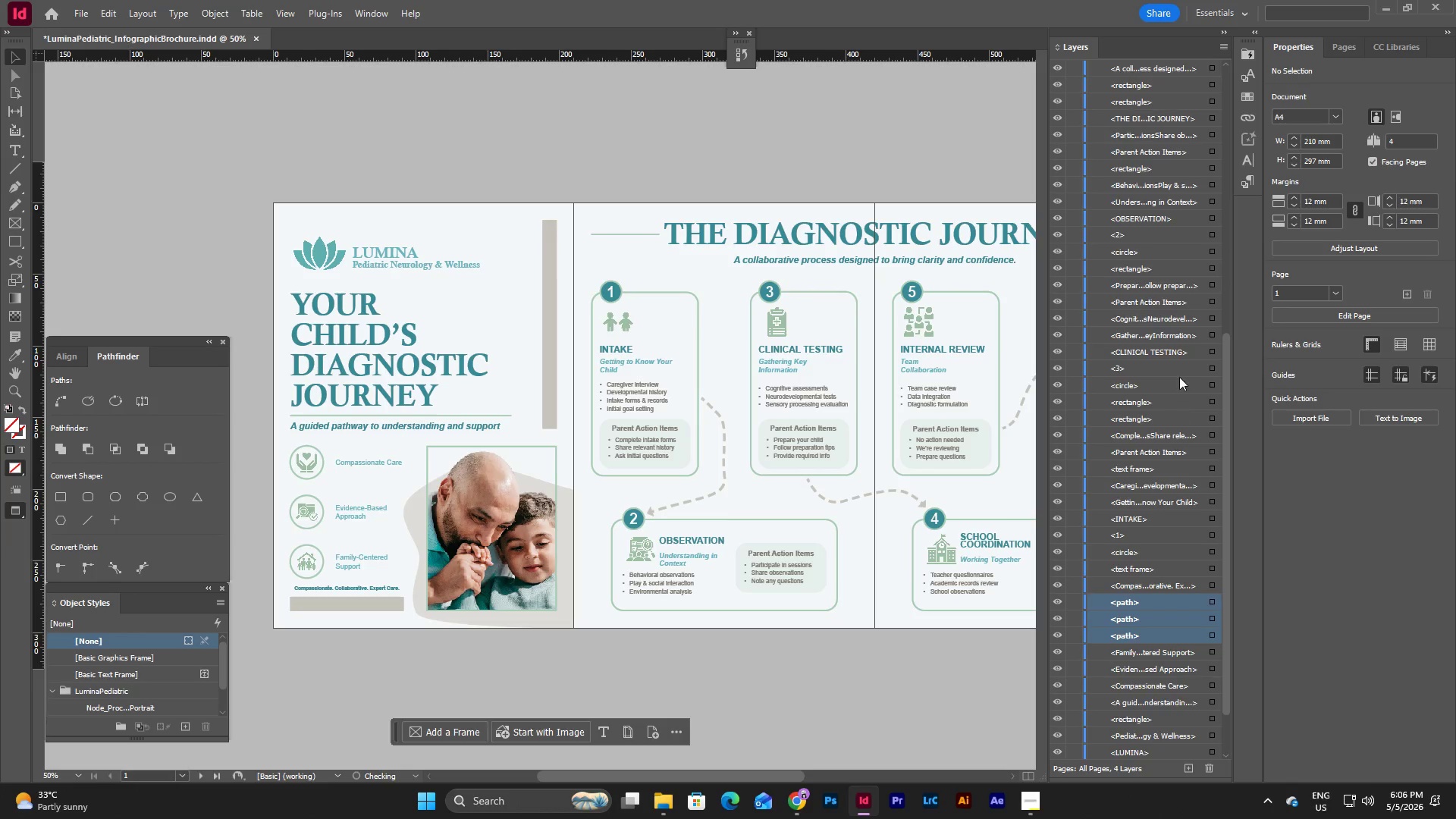 
scroll: coordinate [1179, 377], scroll_direction: down, amount: 13.0
 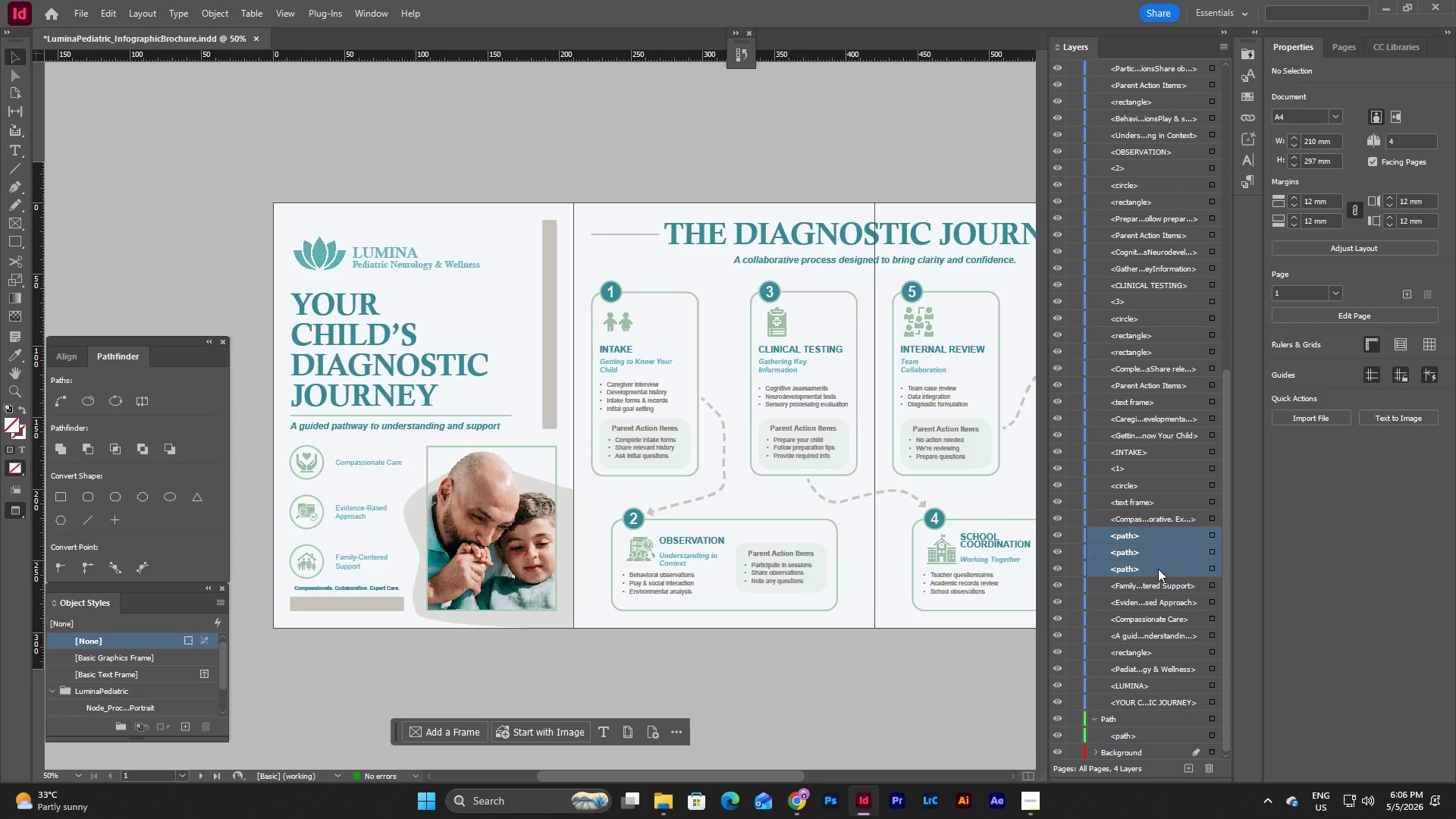 
left_click_drag(start_coordinate=[1158, 567], to_coordinate=[1152, 728])
 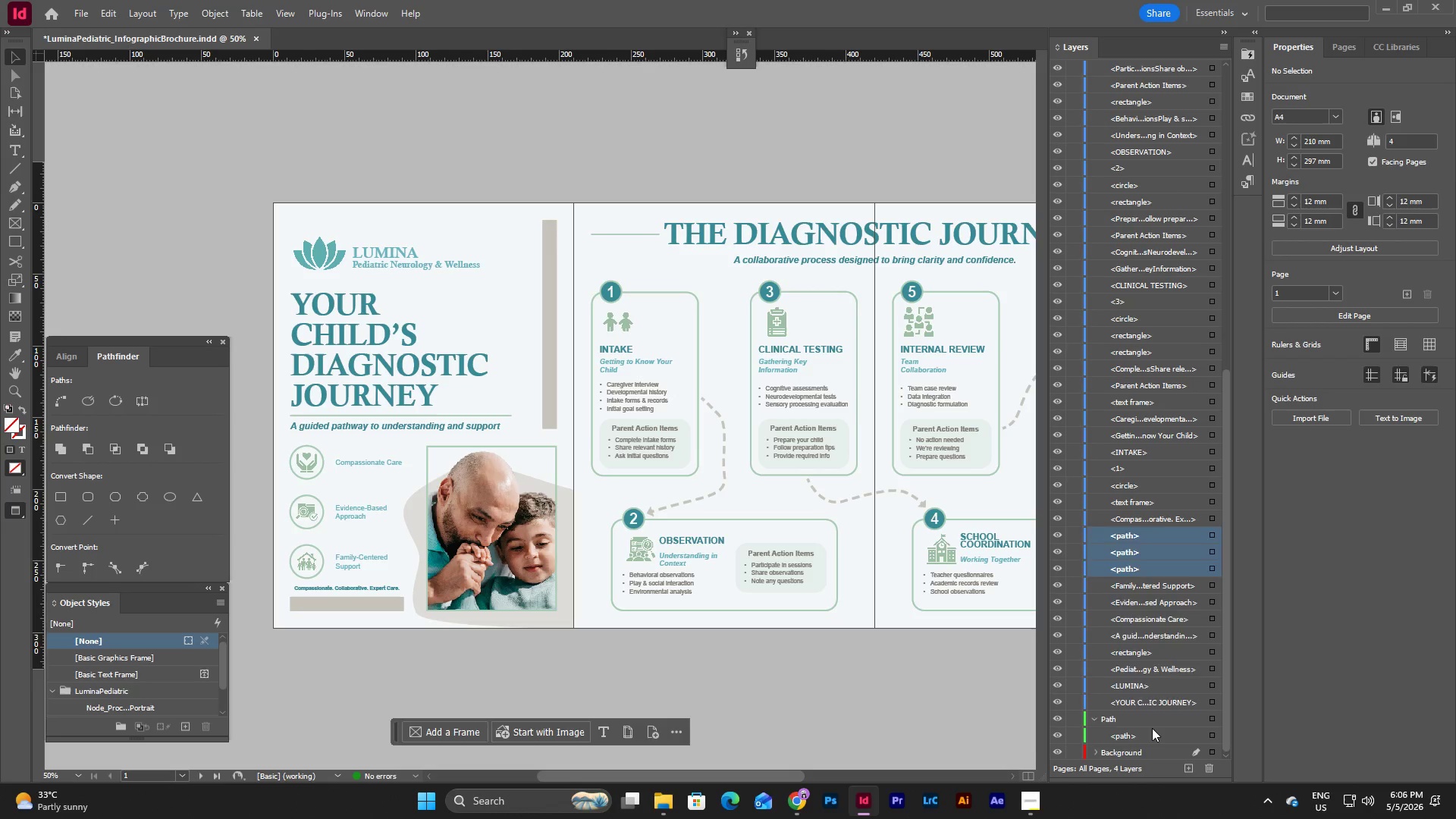 
left_click([1152, 728])
 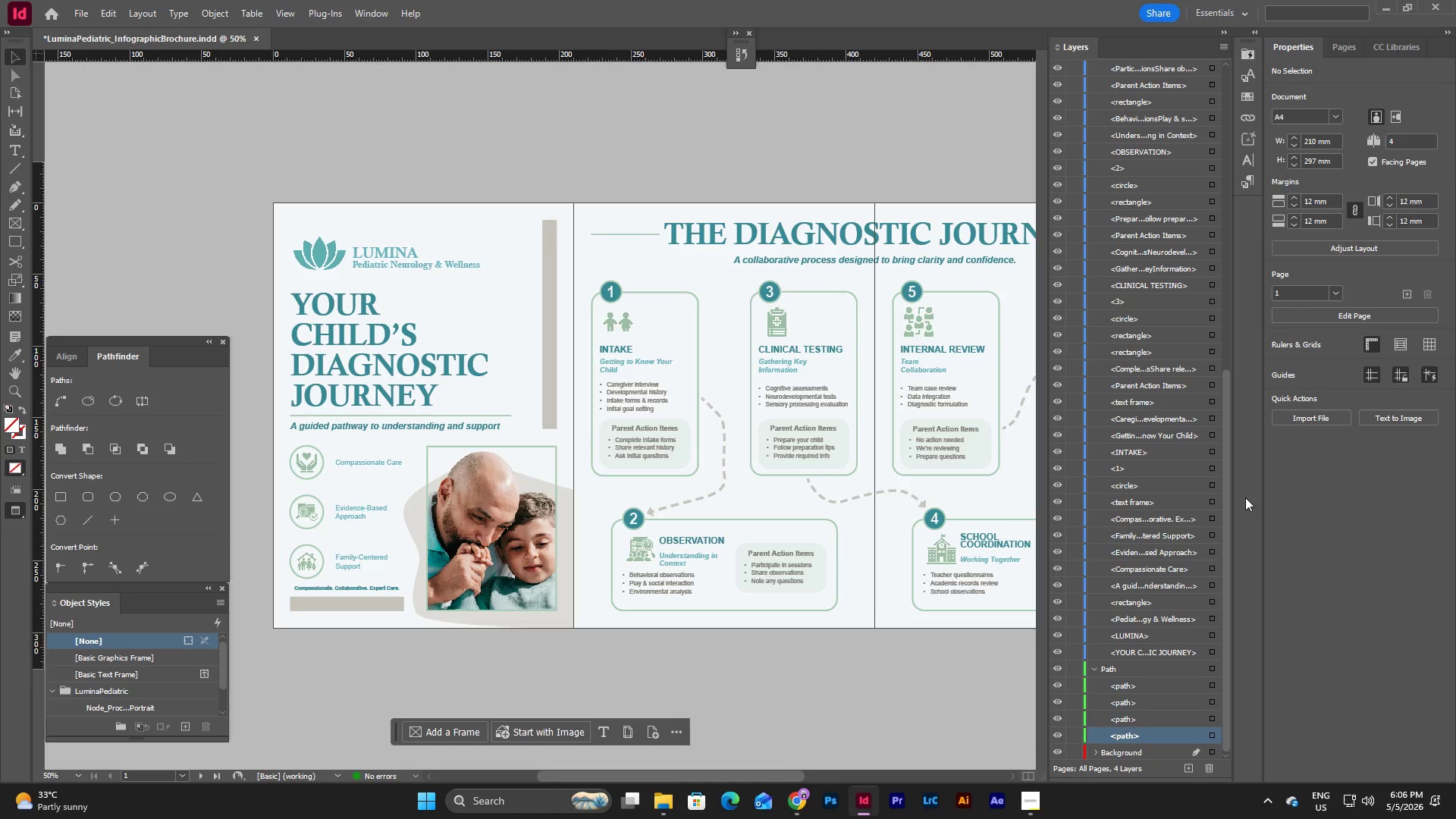 
wait(6.06)
 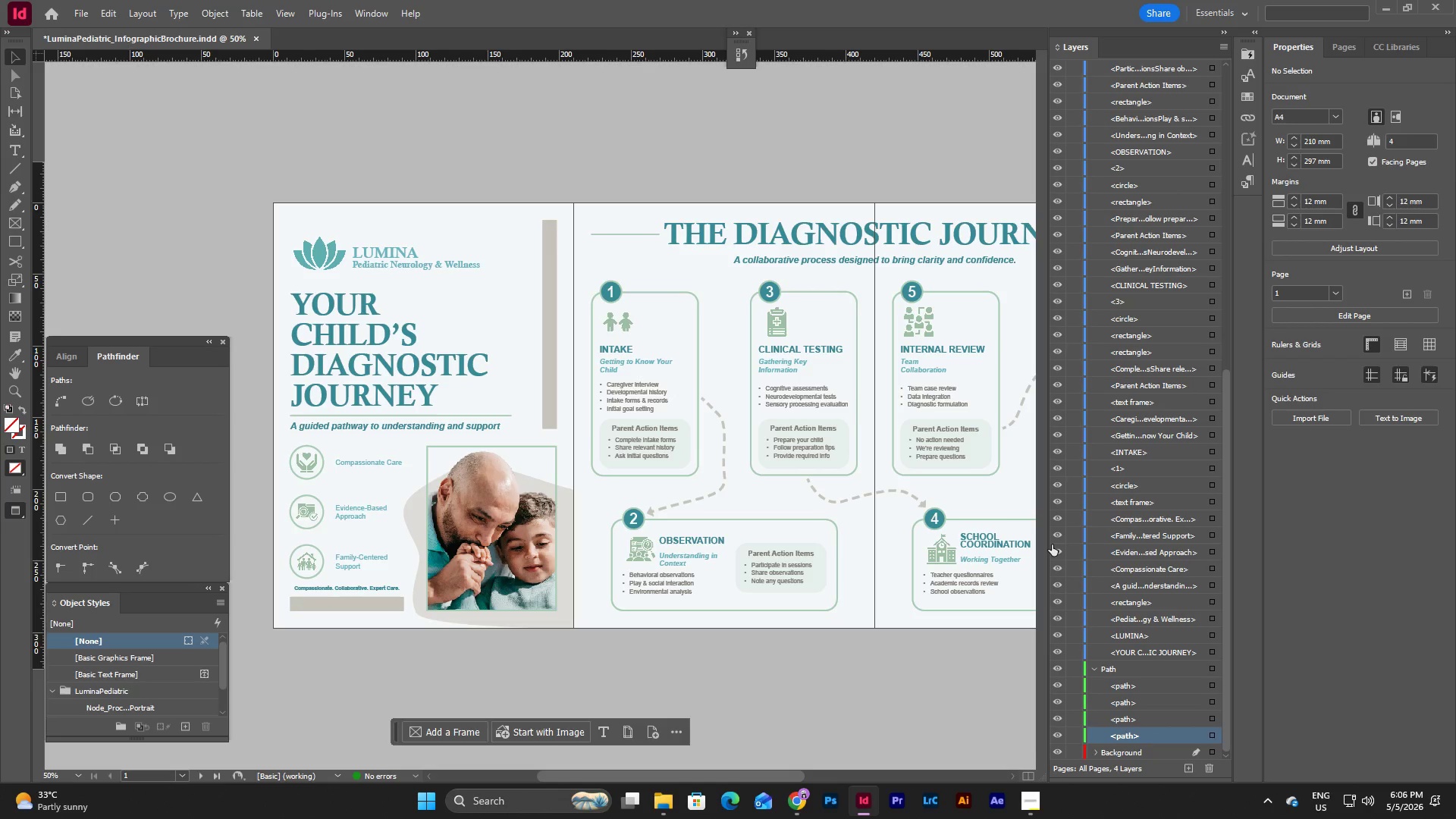 
left_click_drag(start_coordinate=[1228, 589], to_coordinate=[1244, 197])
 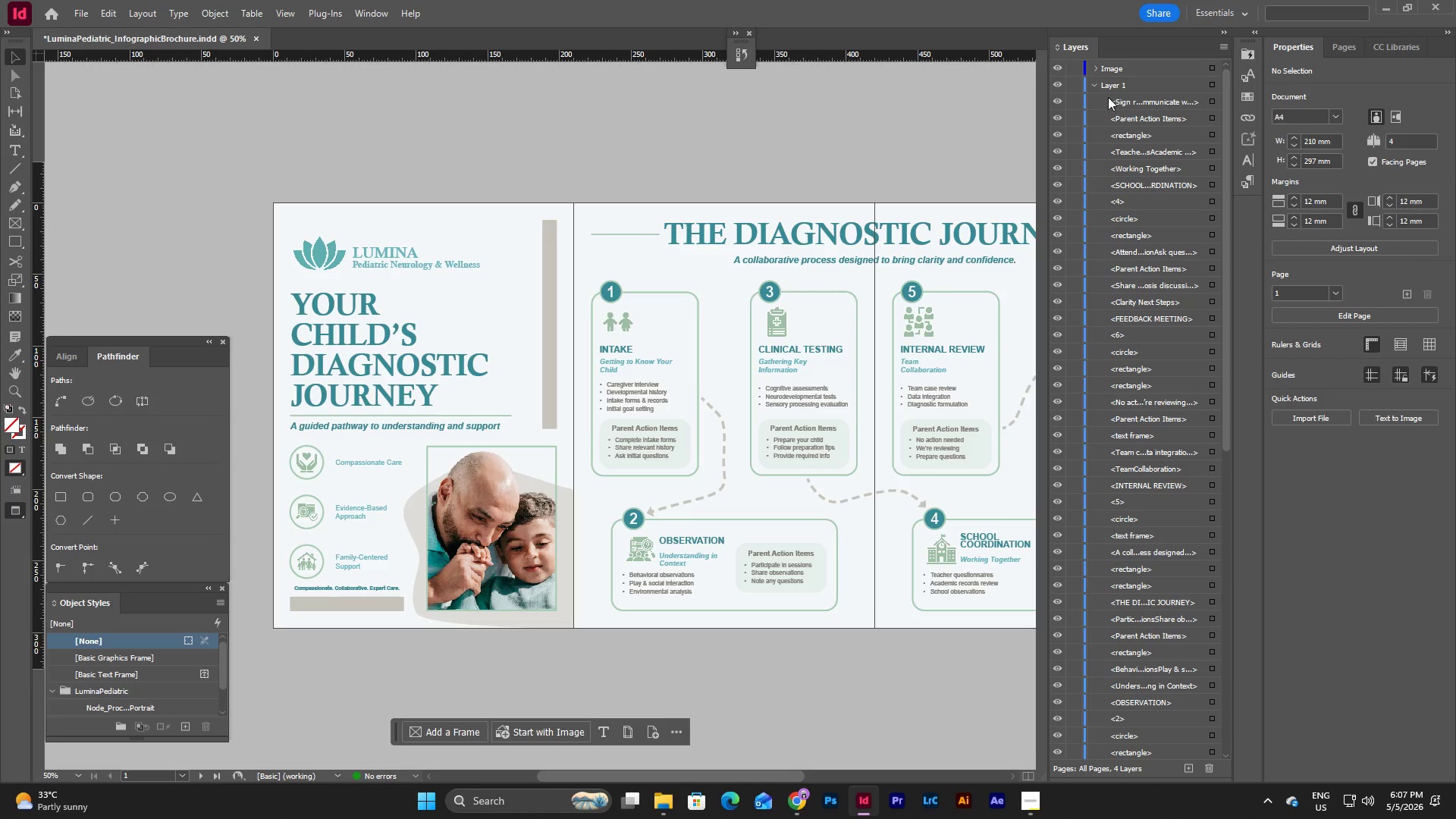 
left_click([1096, 86])
 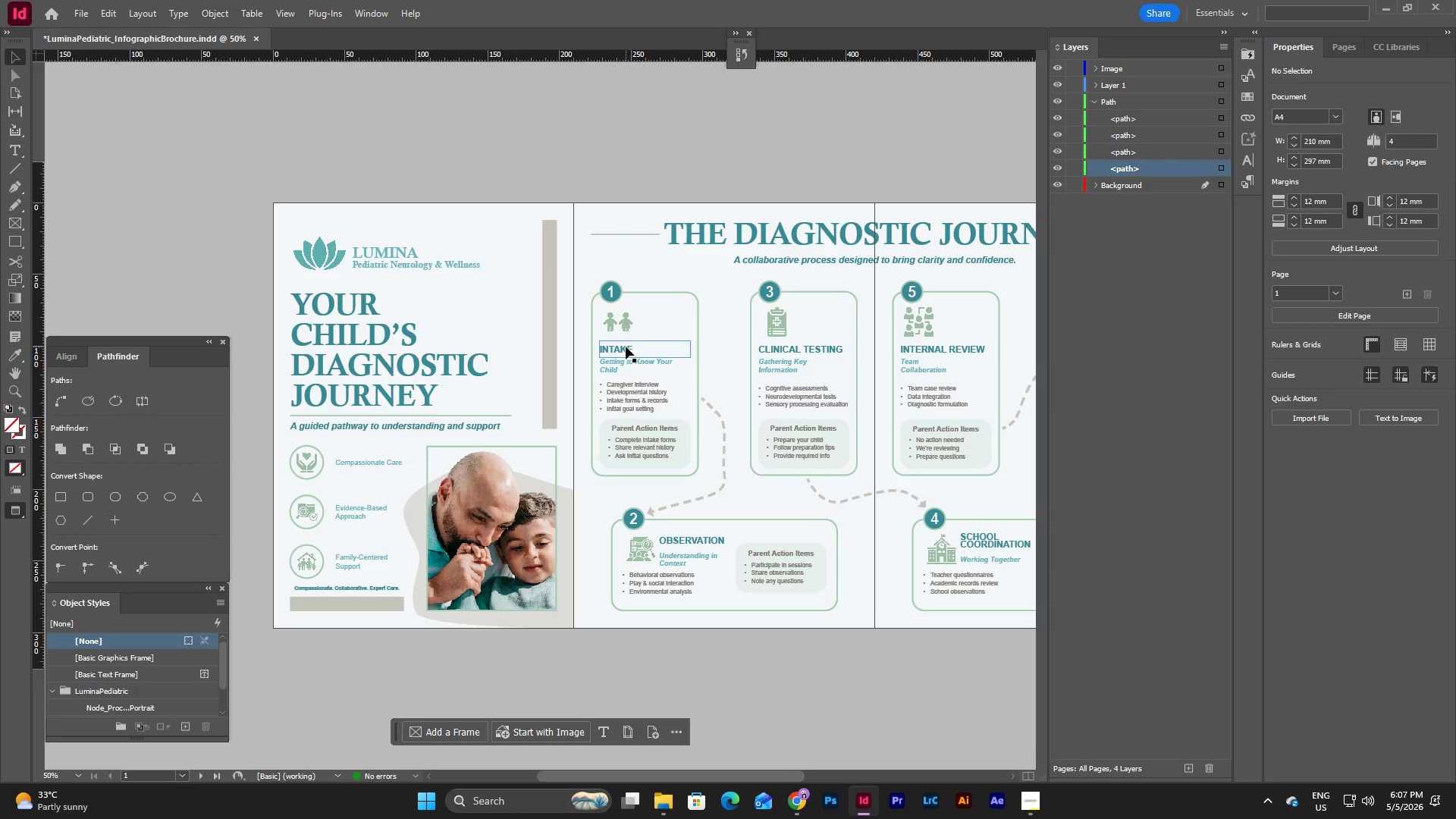 
left_click([626, 347])
 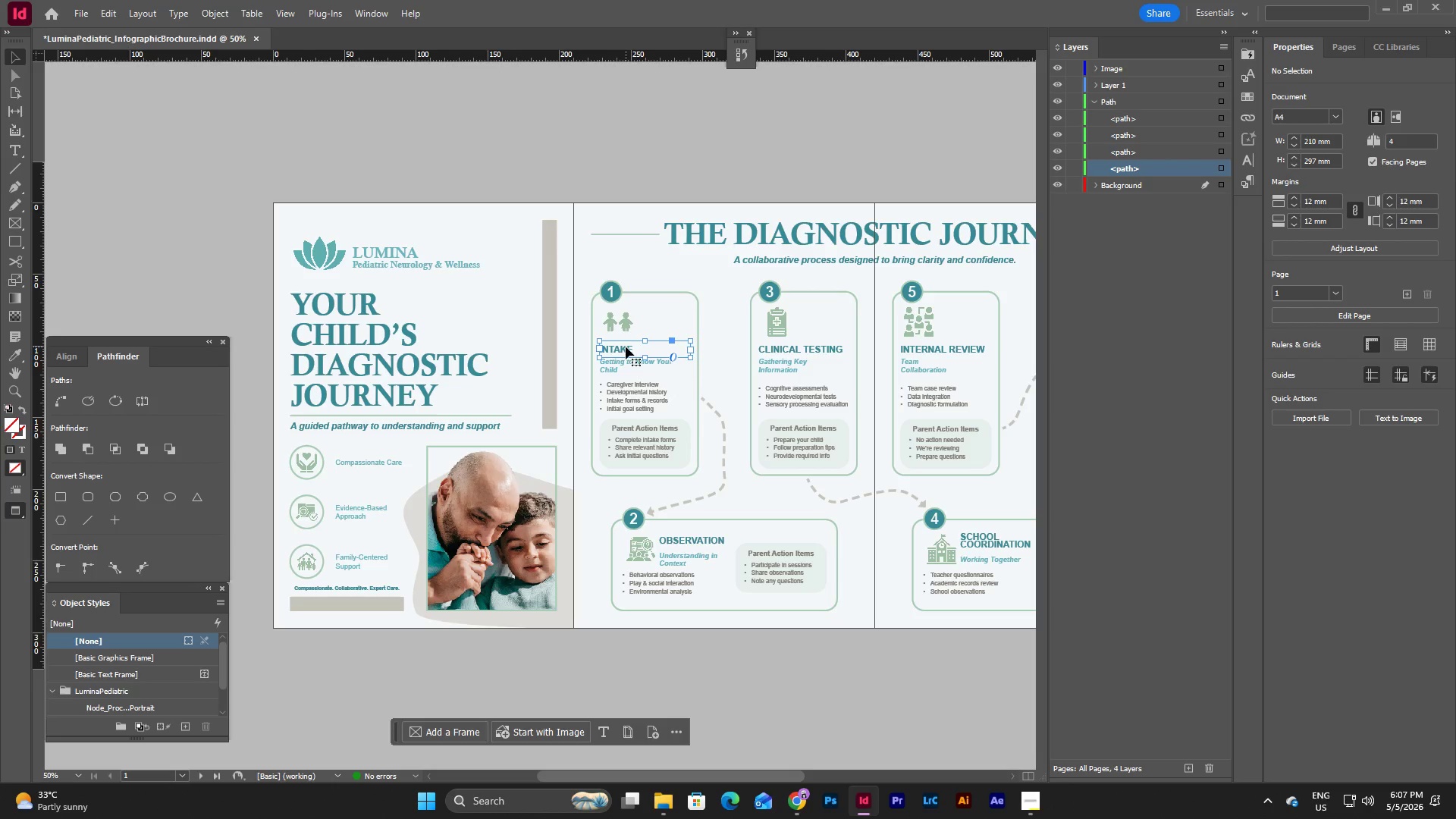 
hold_key(key=ShiftLeft, duration=1.0)
left_click([634, 364])
 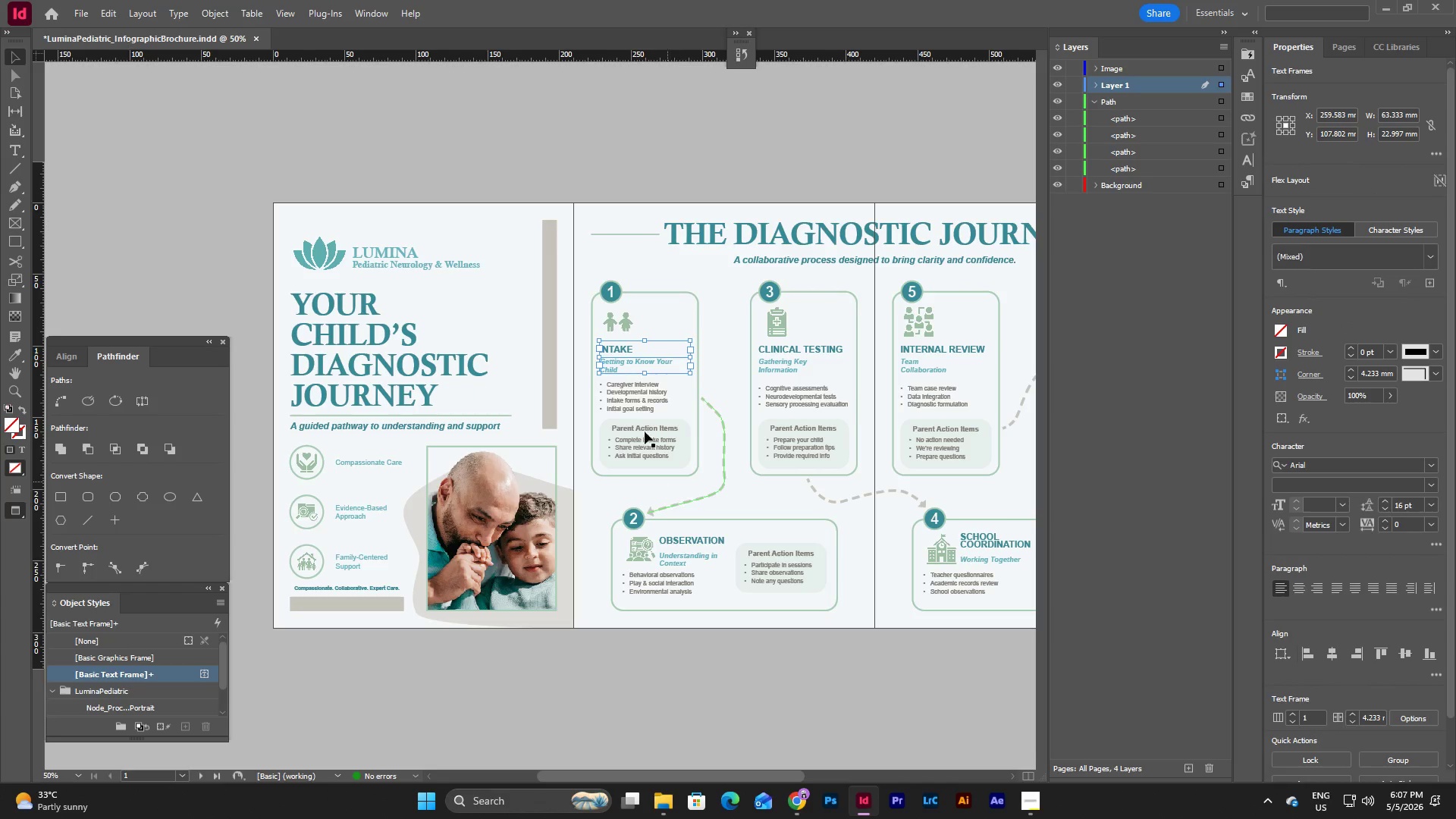 
hold_key(key=ShiftLeft, duration=1.56)
left_click([630, 388])
 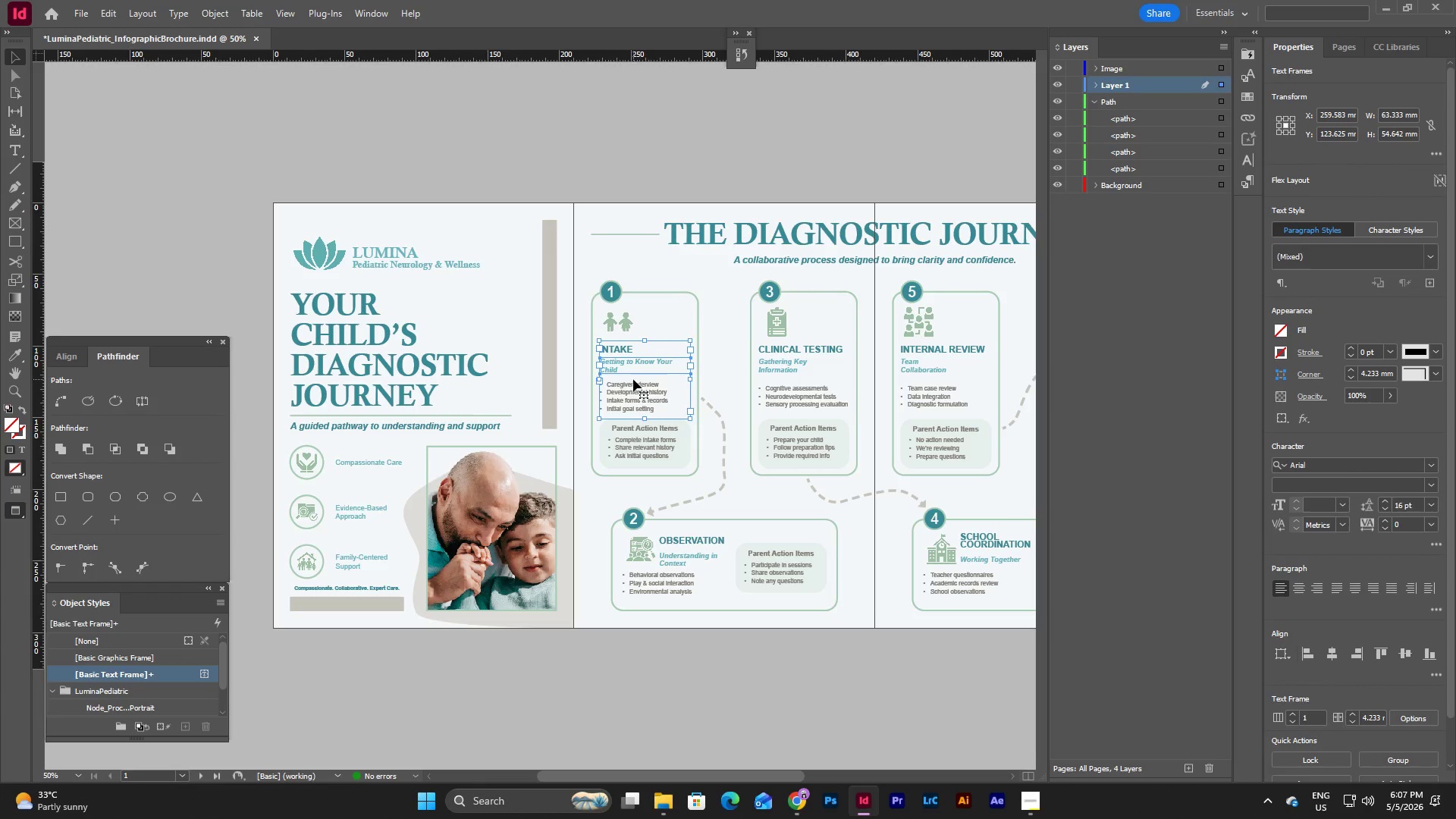 
right_click([636, 392])
 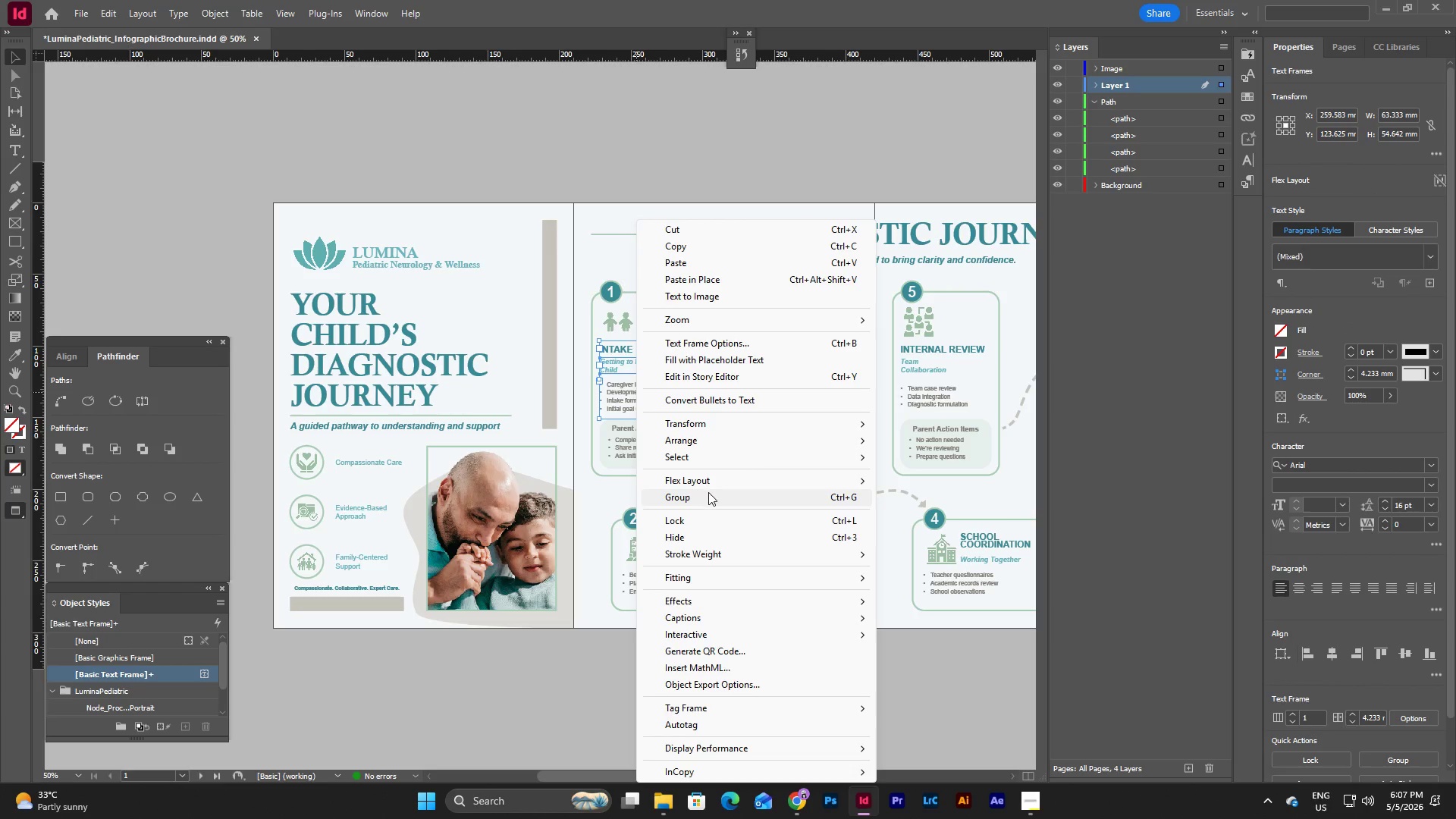 
left_click([708, 492])
 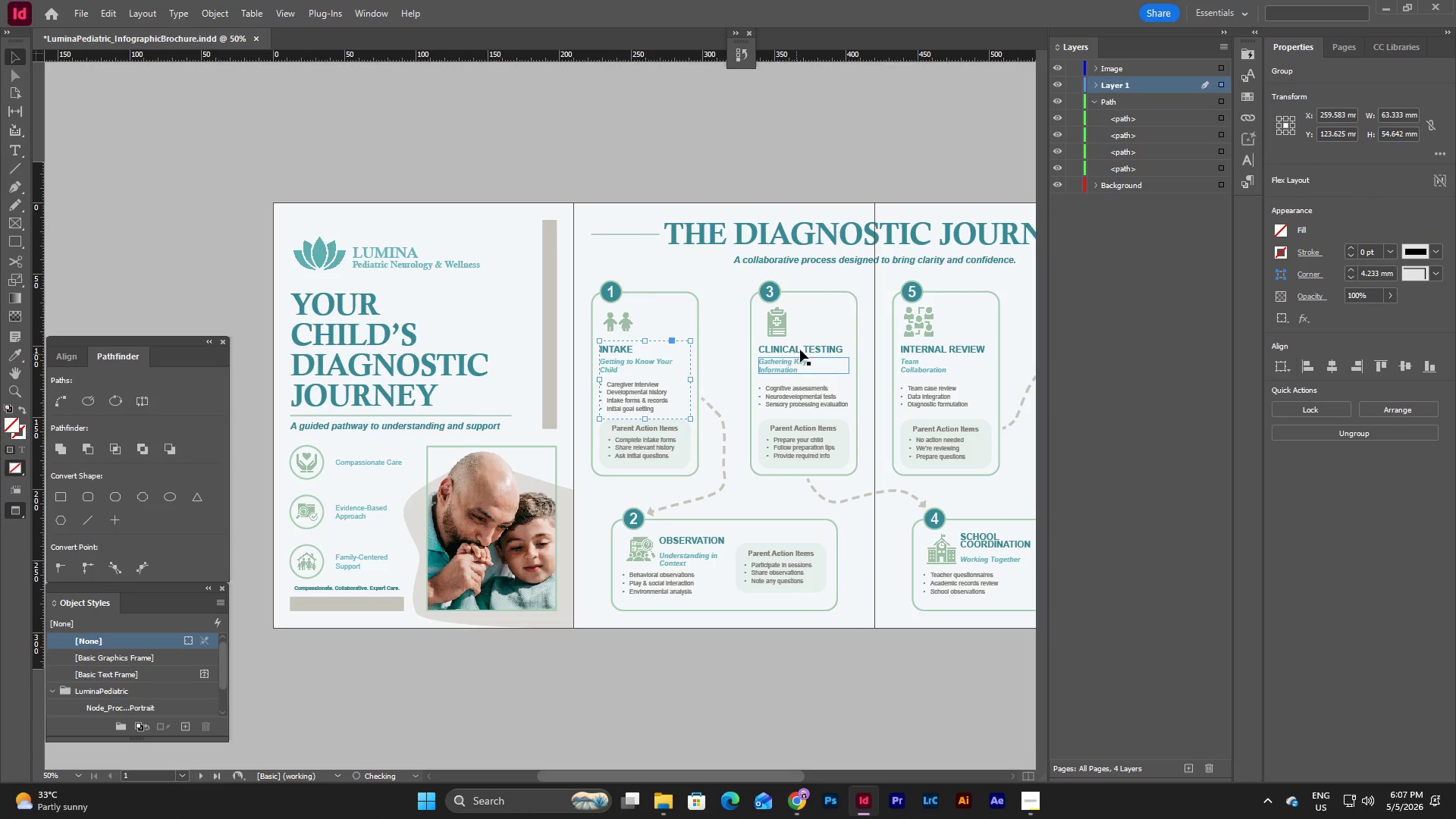 
left_click([802, 349])
 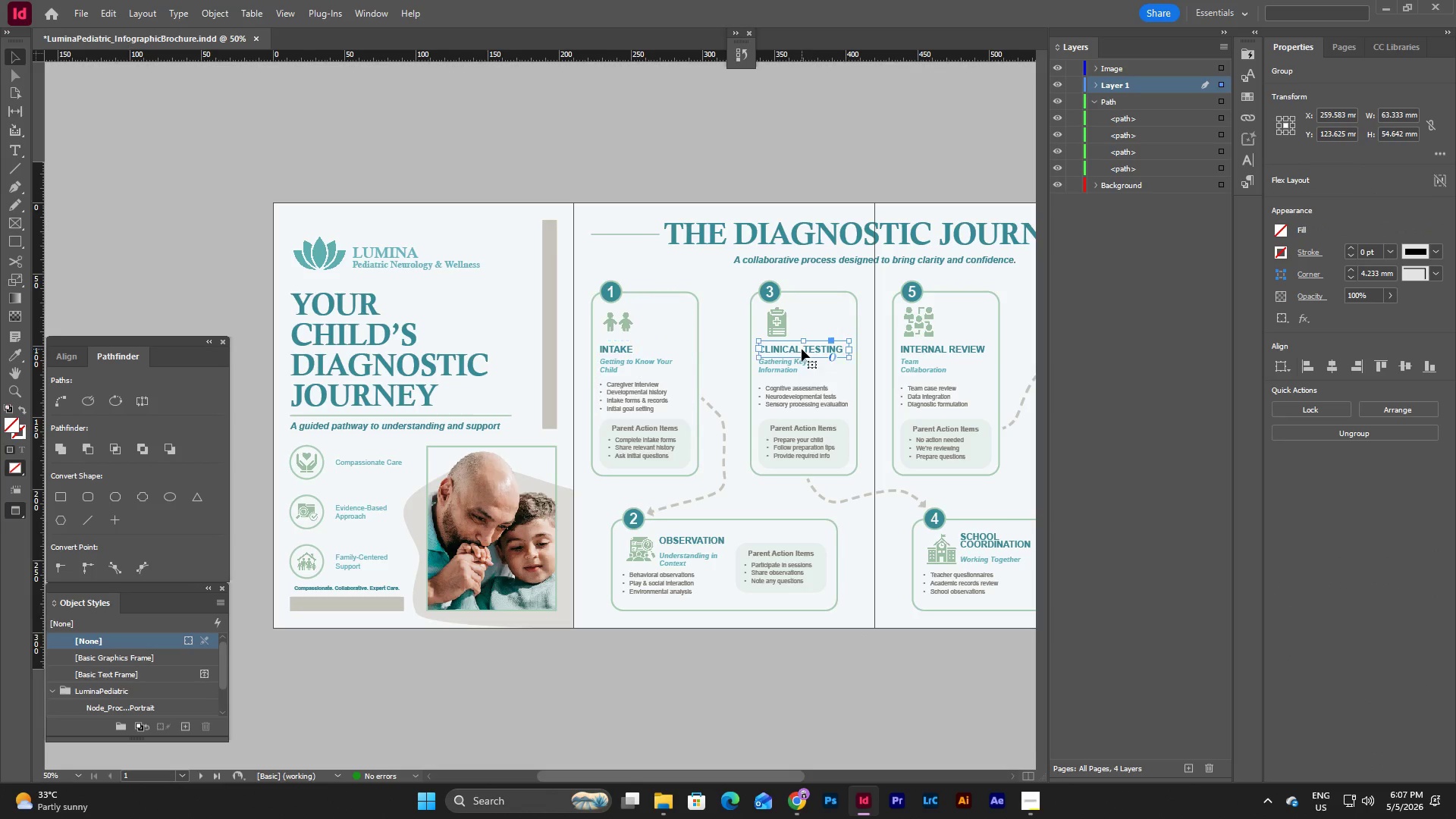 
hold_key(key=ShiftLeft, duration=0.88)
left_click([813, 366])
 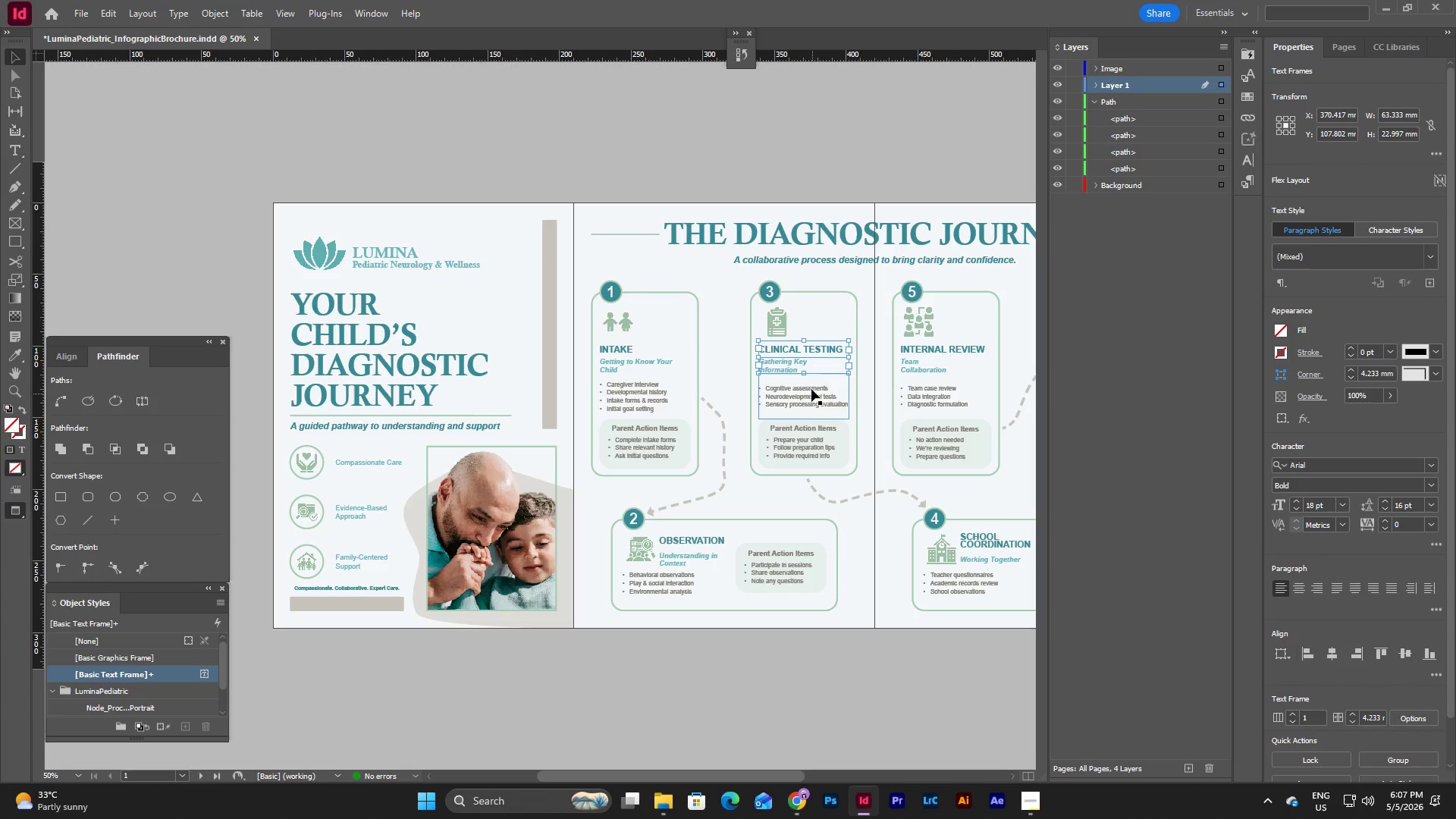 
hold_key(key=ShiftLeft, duration=0.44)
left_click([811, 387])
 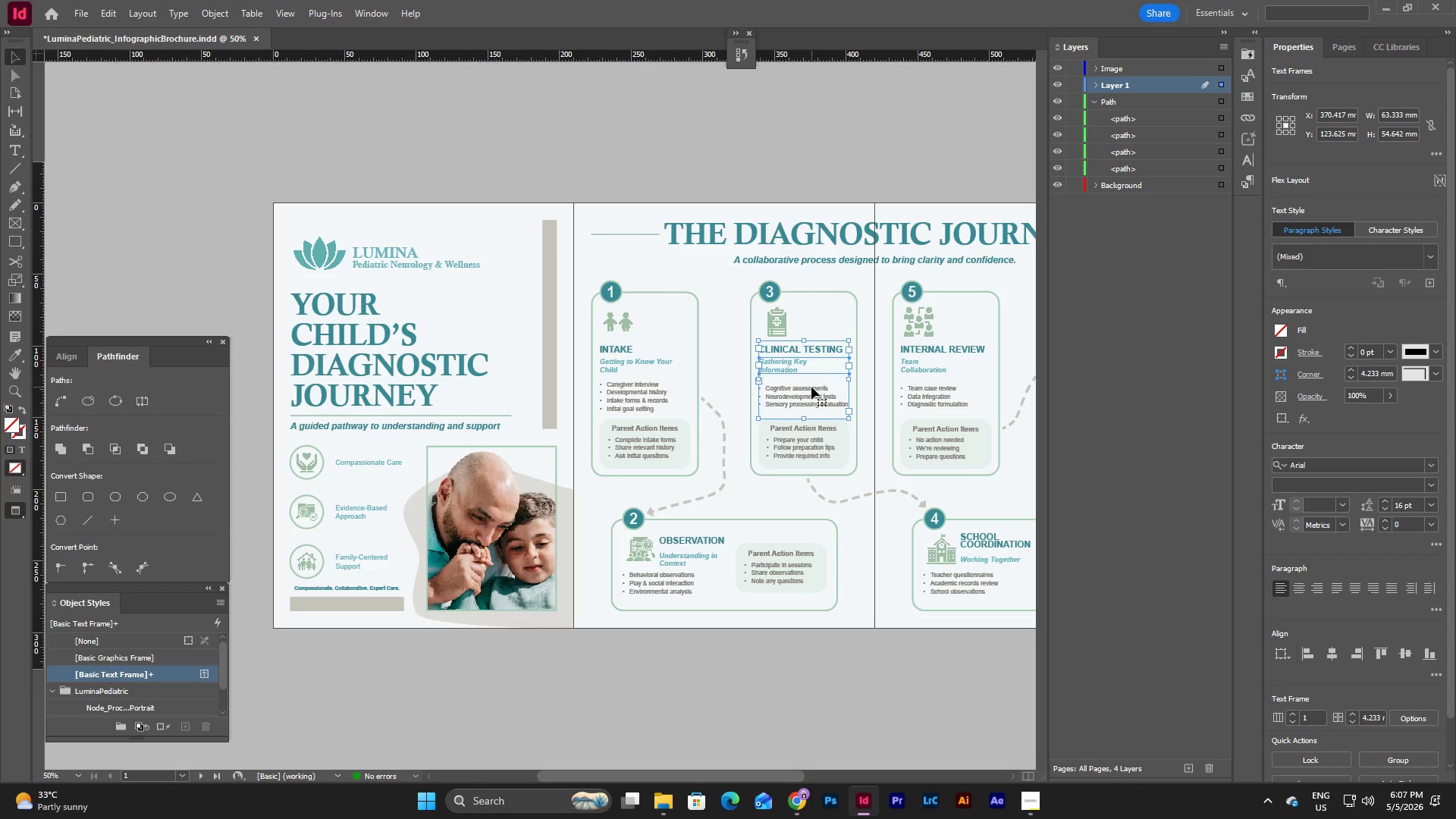 
right_click([811, 387])
 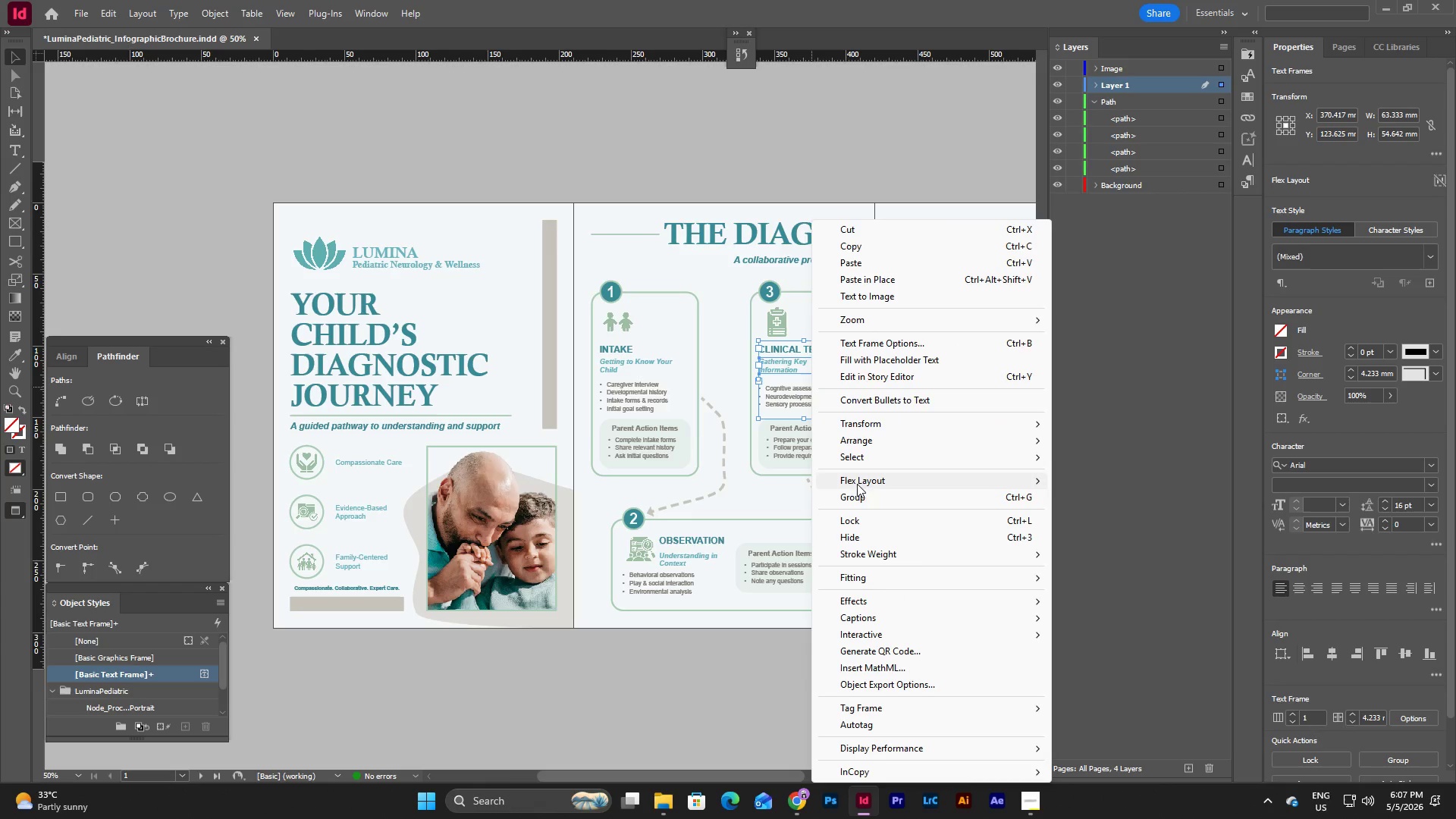 
left_click([858, 494])
 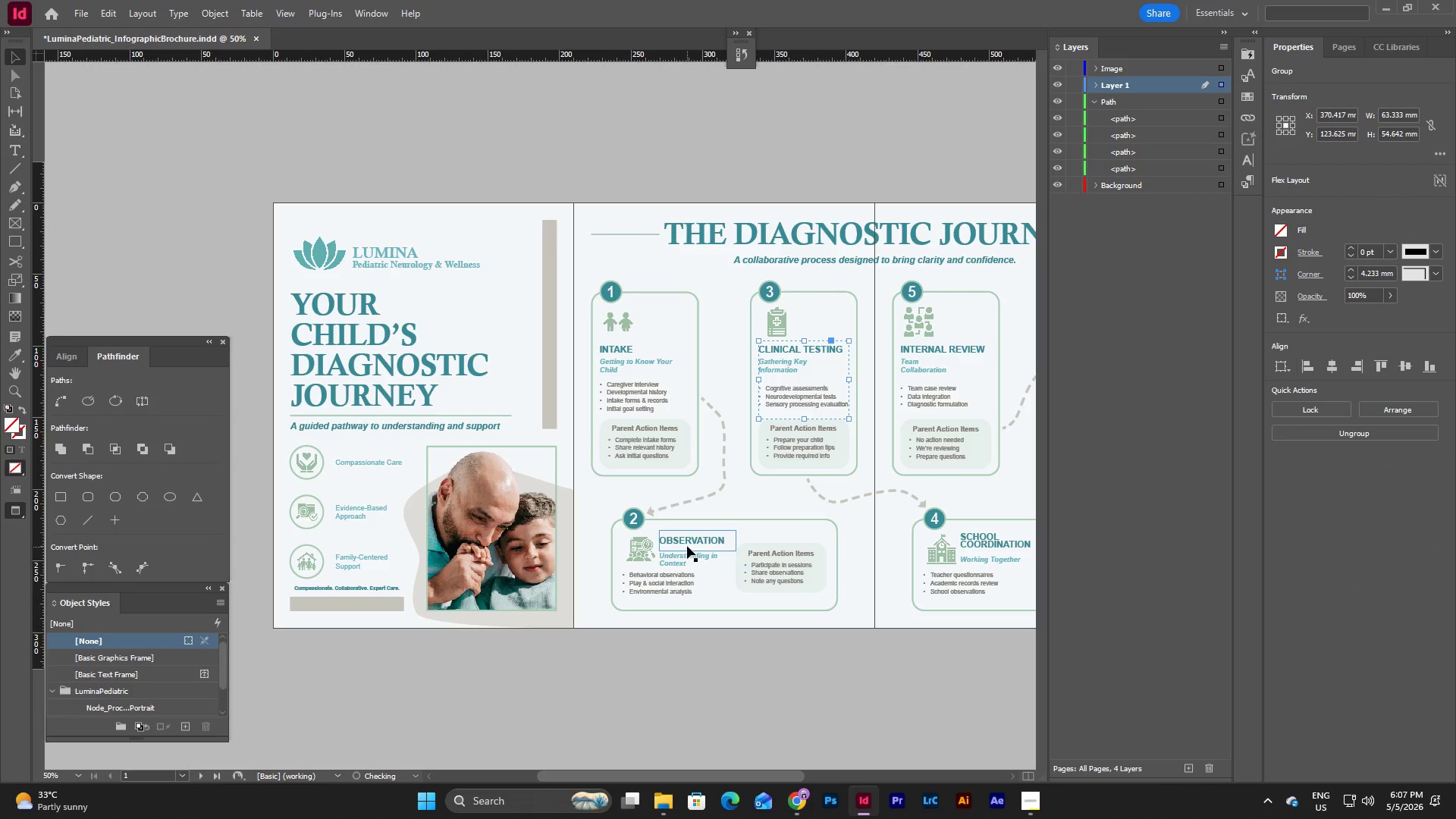 
hold_key(key=ShiftLeft, duration=0.89)
left_click([688, 543])
 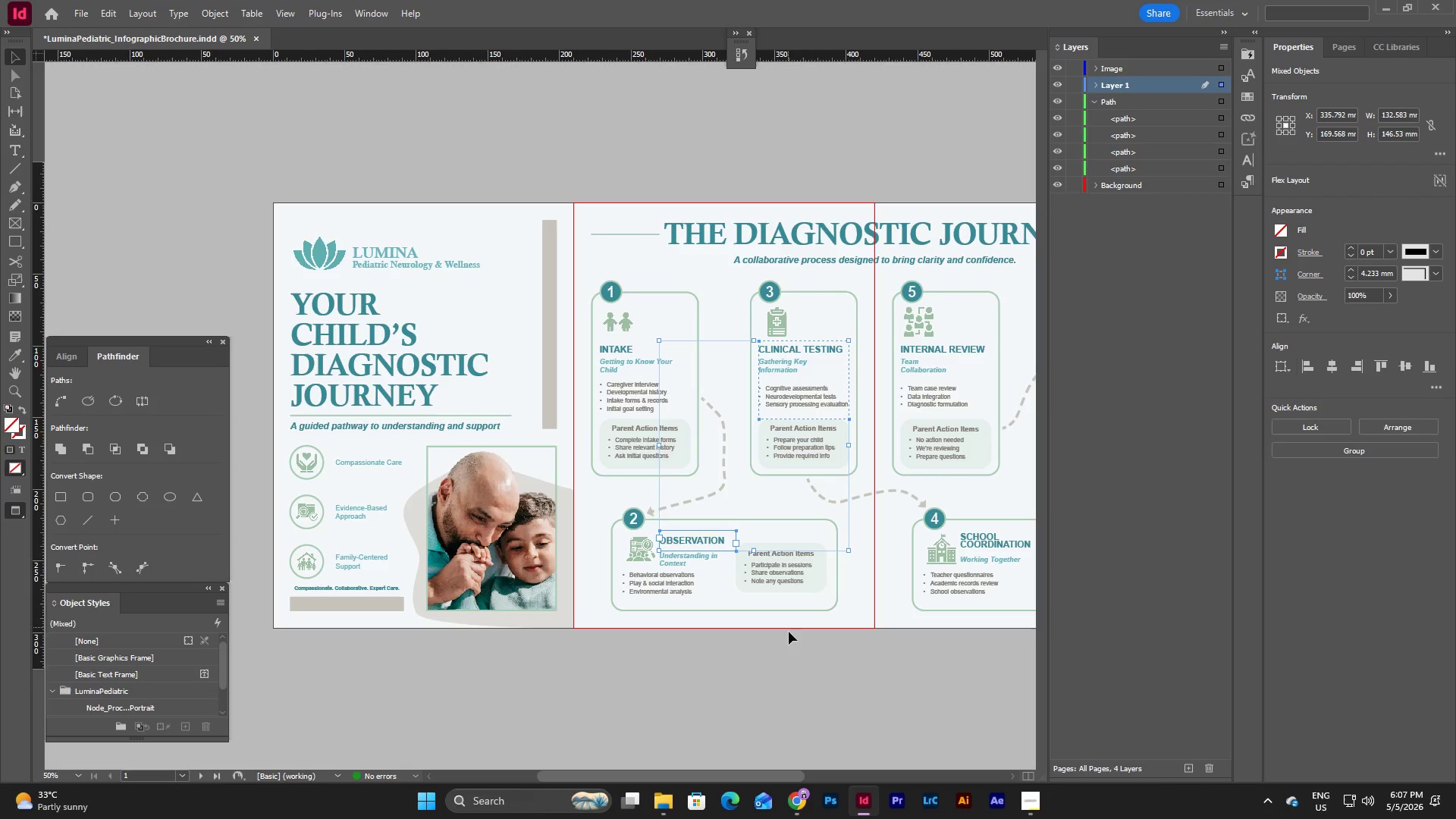 
left_click([800, 679])
 